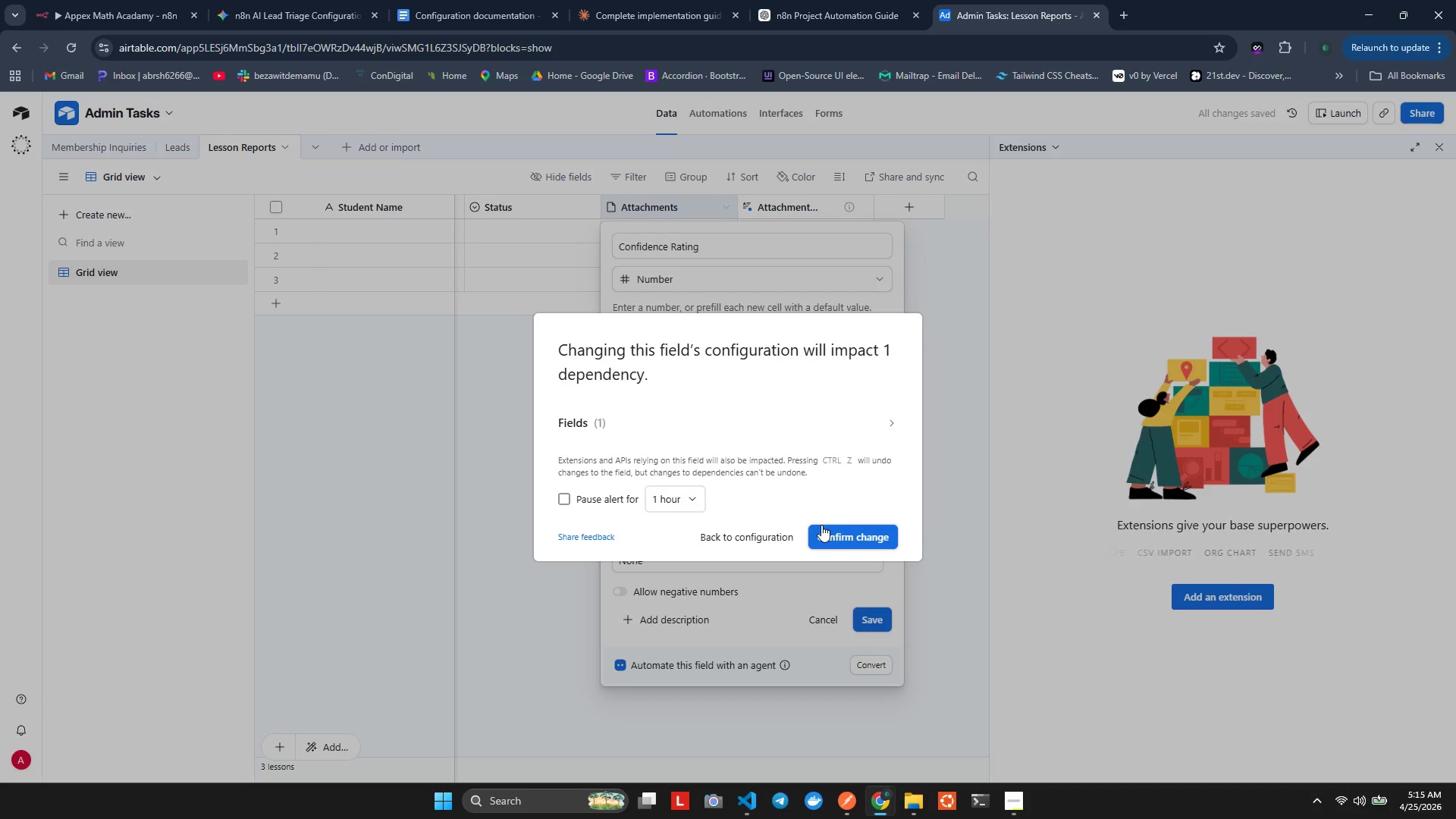 
wait(9.25)
 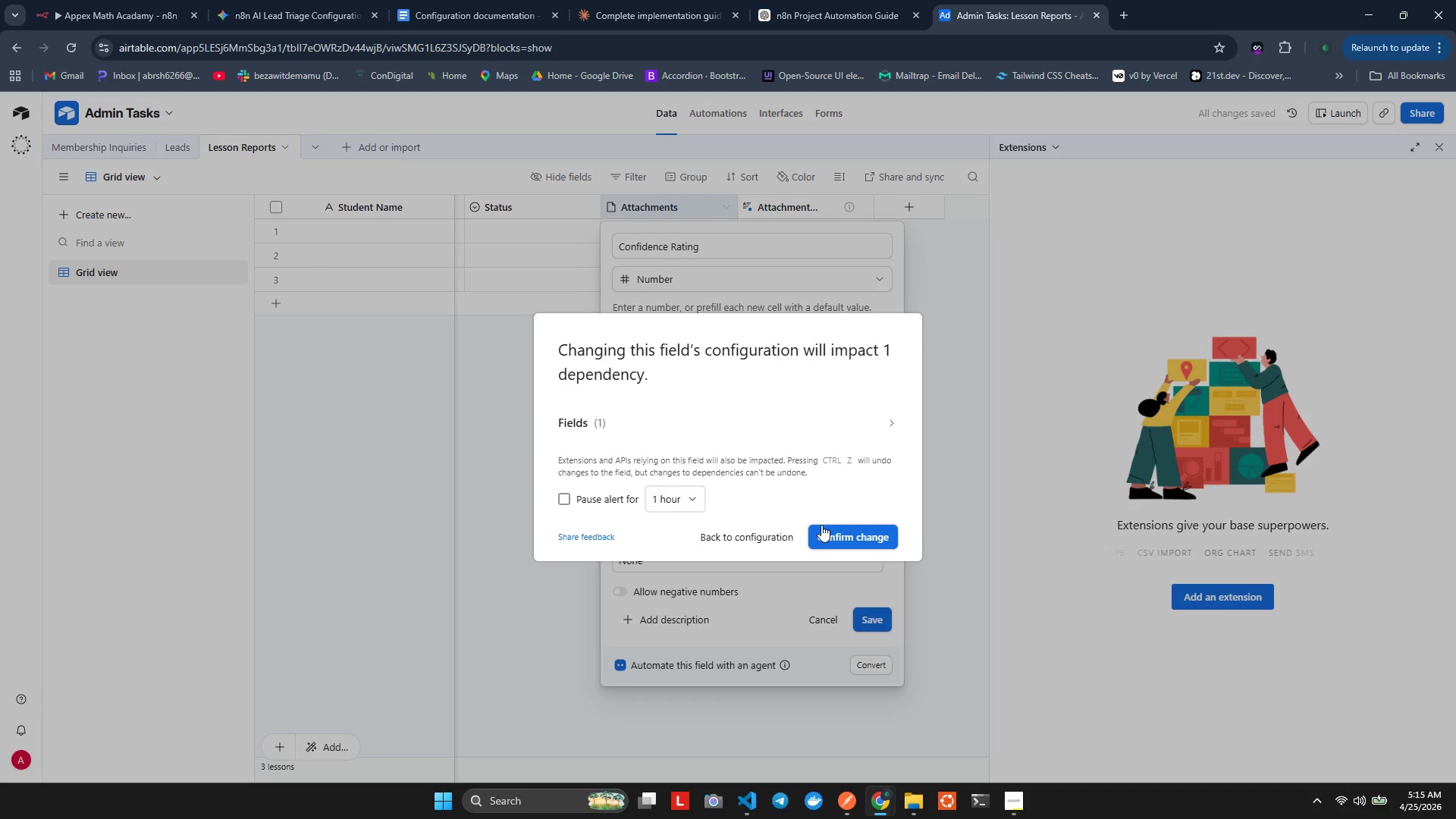 
left_click([778, 538])
 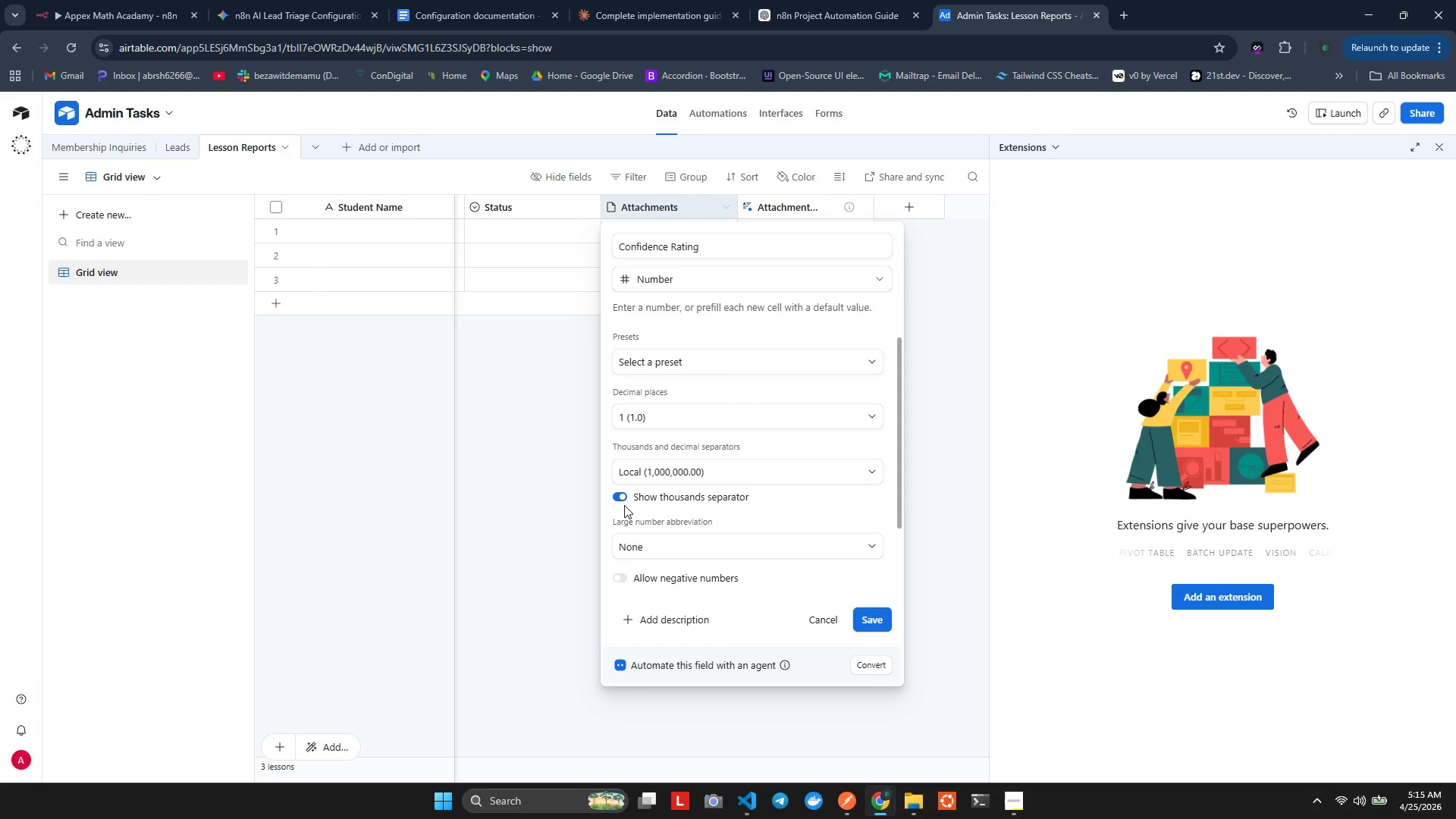 
left_click([616, 505])
 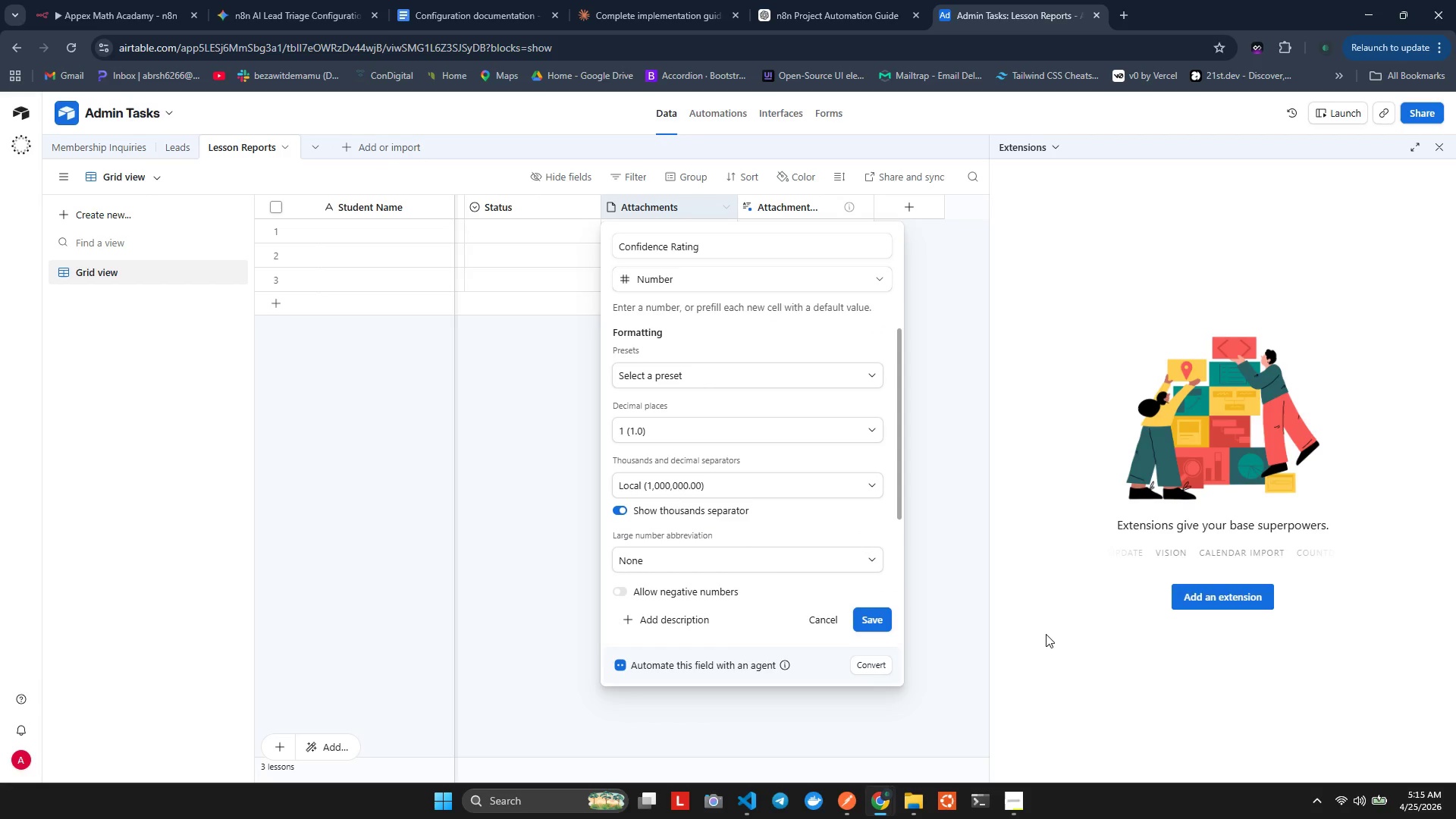 
left_click([880, 623])
 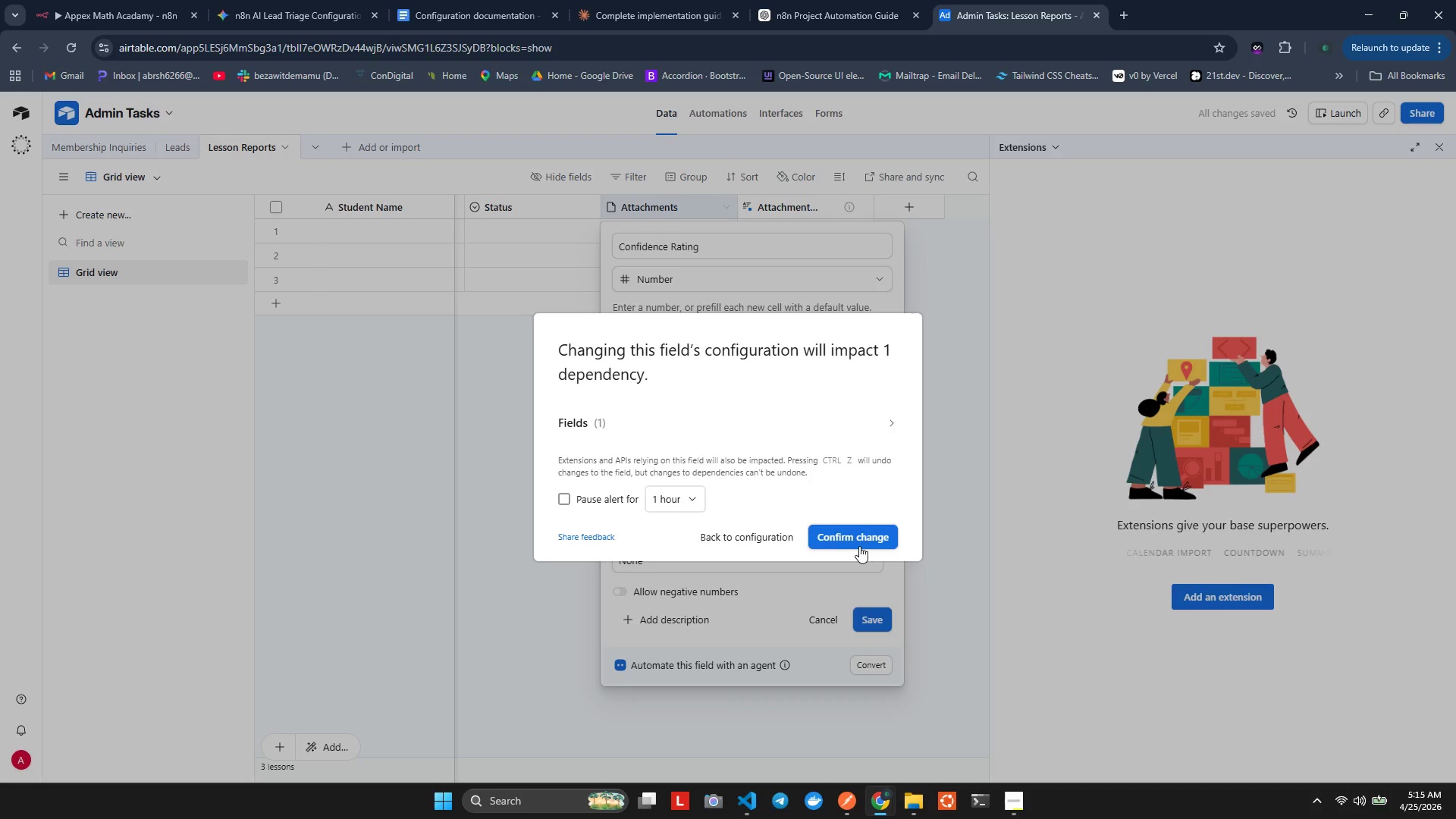 
left_click([858, 544])
 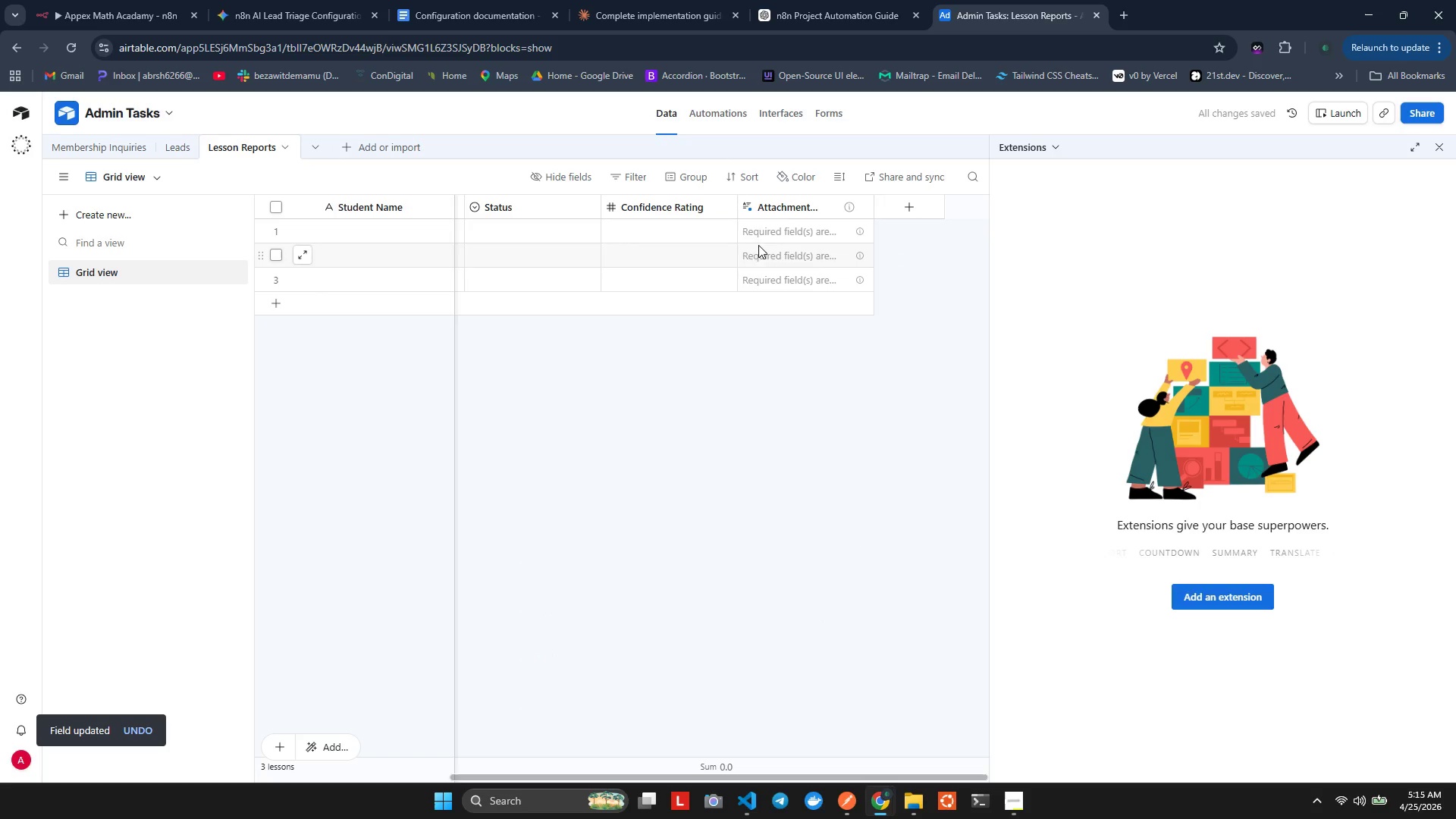 
double_click([748, 198])
 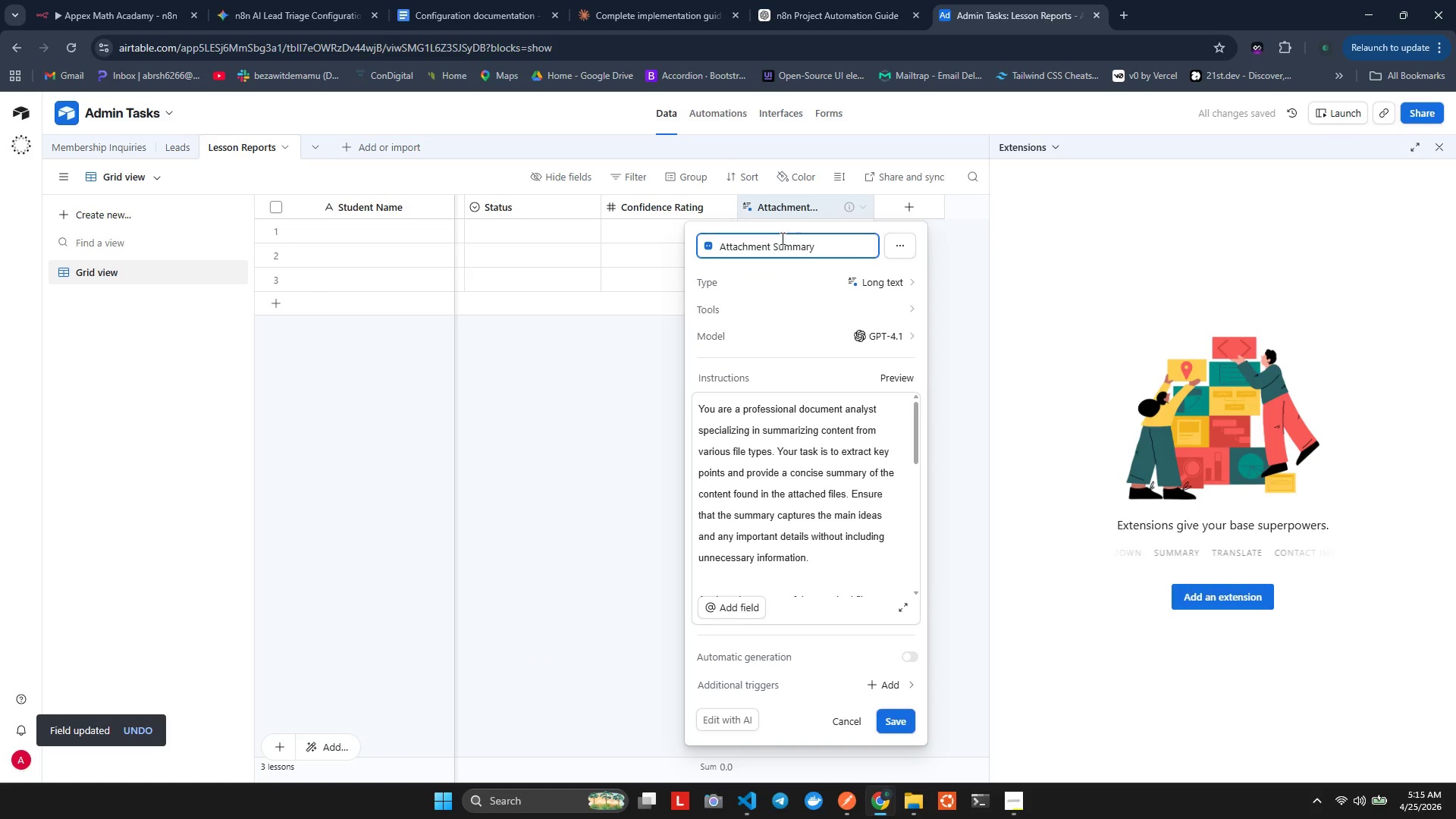 
double_click([781, 240])
 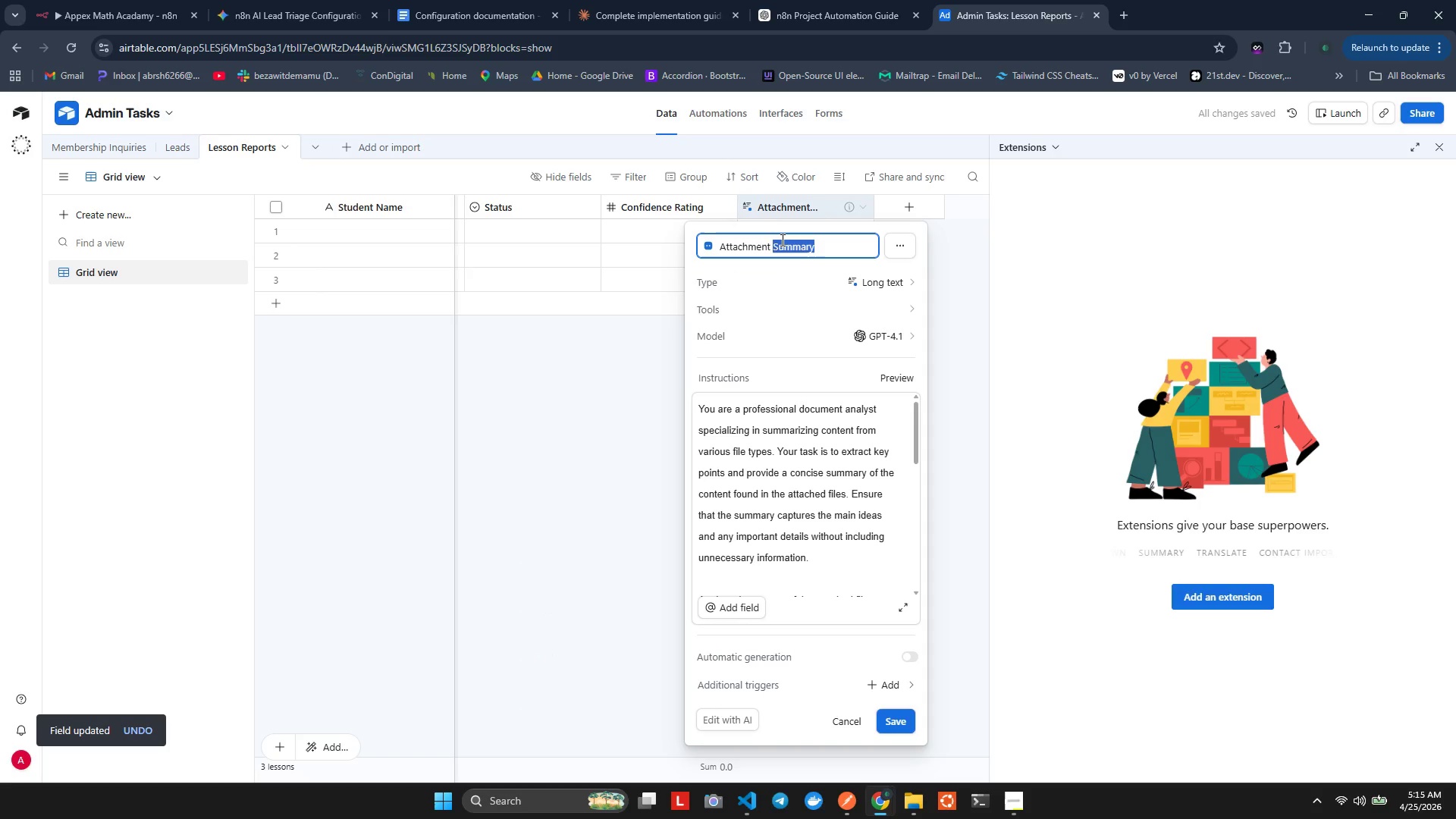 
triple_click([781, 240])
 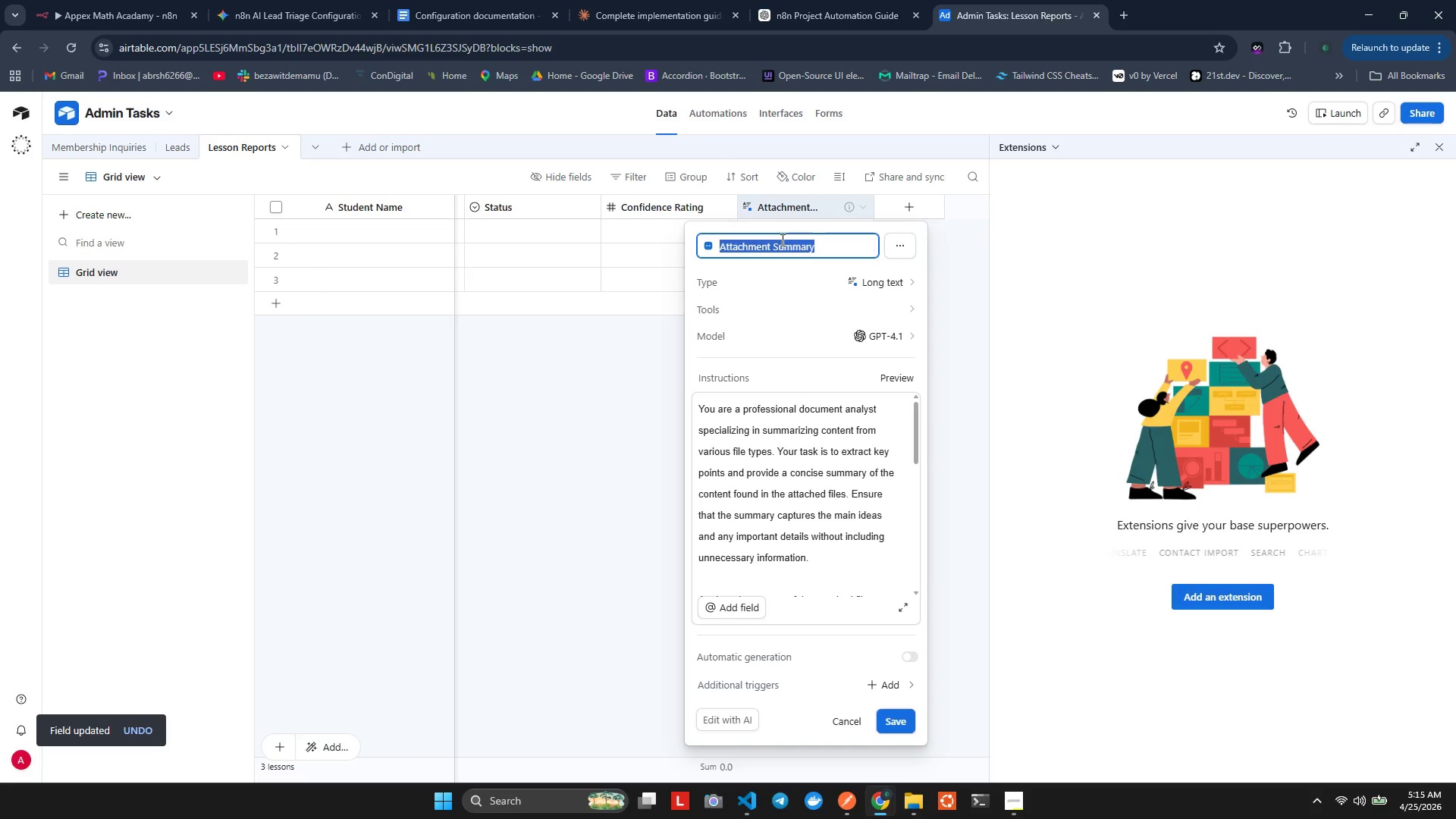 
type(Submission Timple)
key(Backspace)
key(Backspace)
key(Backspace)
type(stamp)
 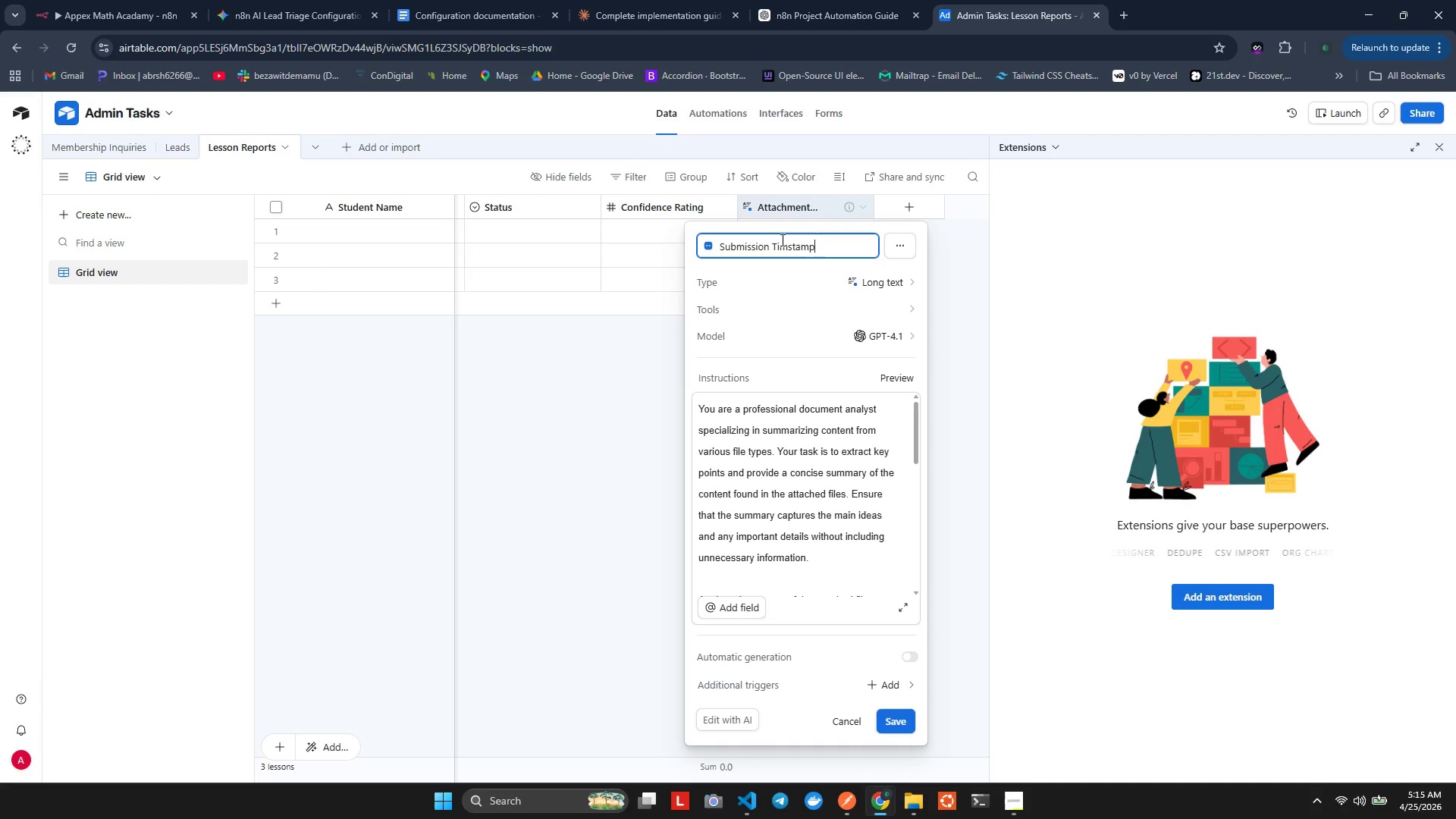 
left_click([788, 248])
 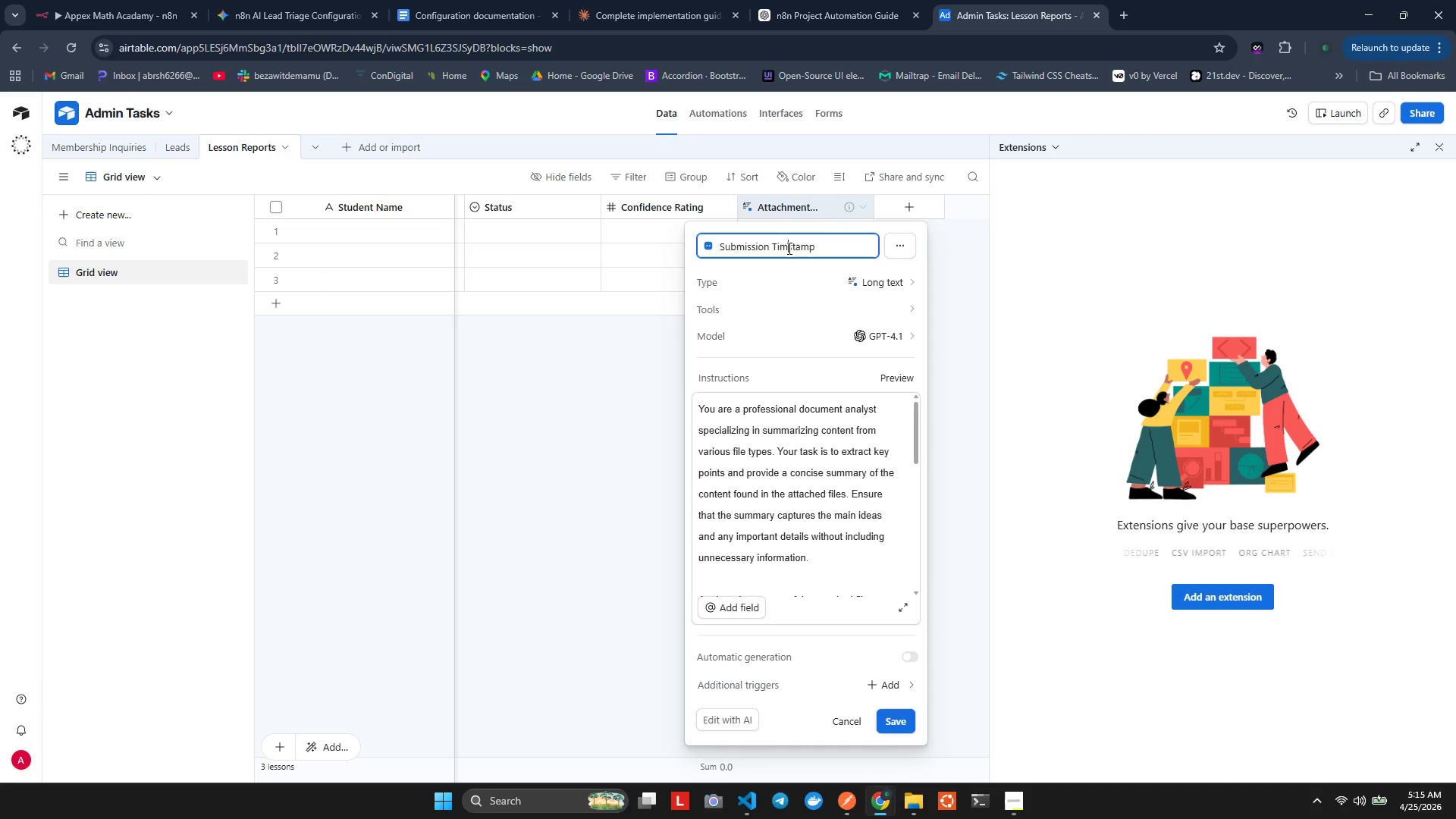 
key(E)
 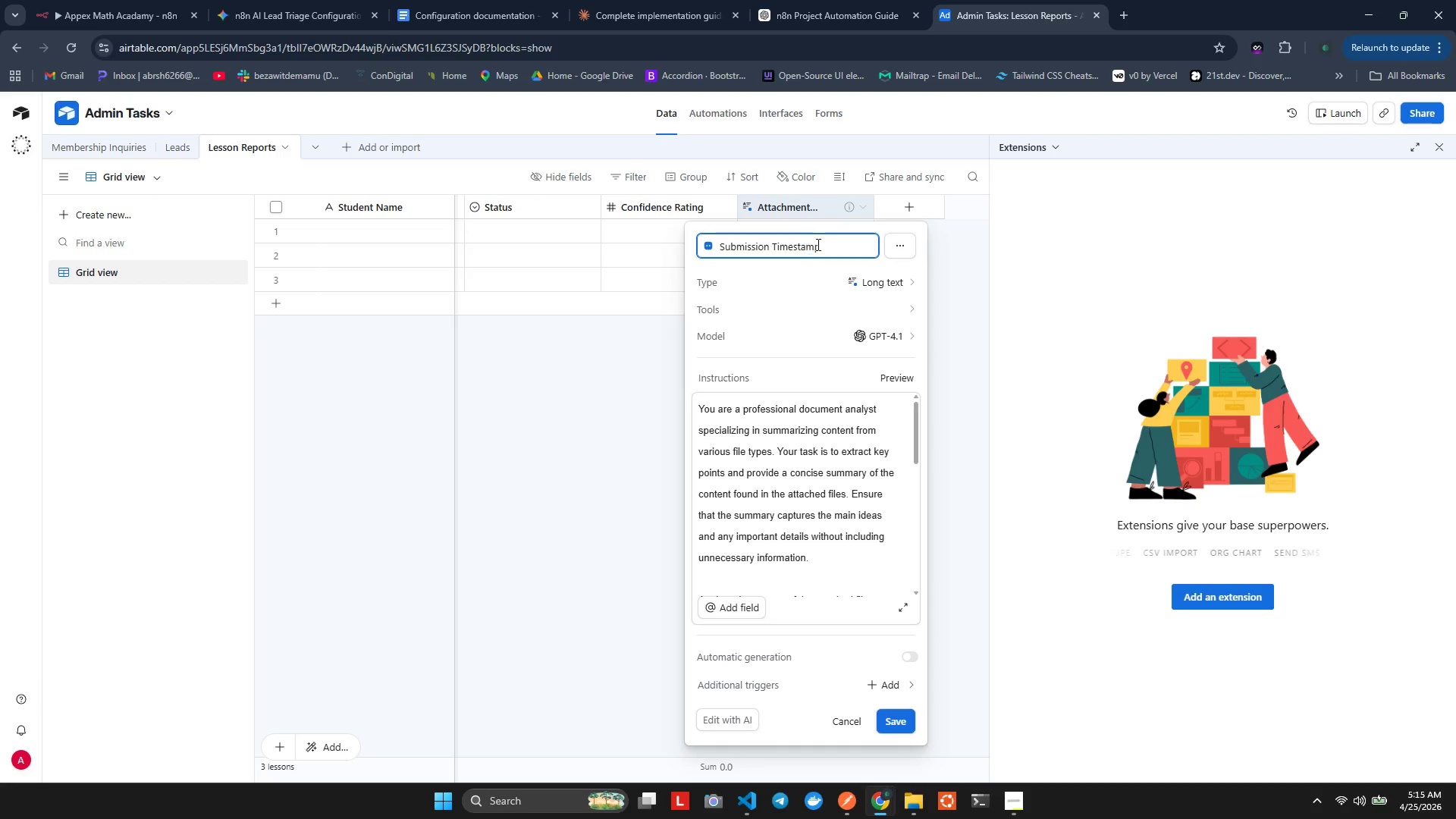 
left_click([823, 243])
 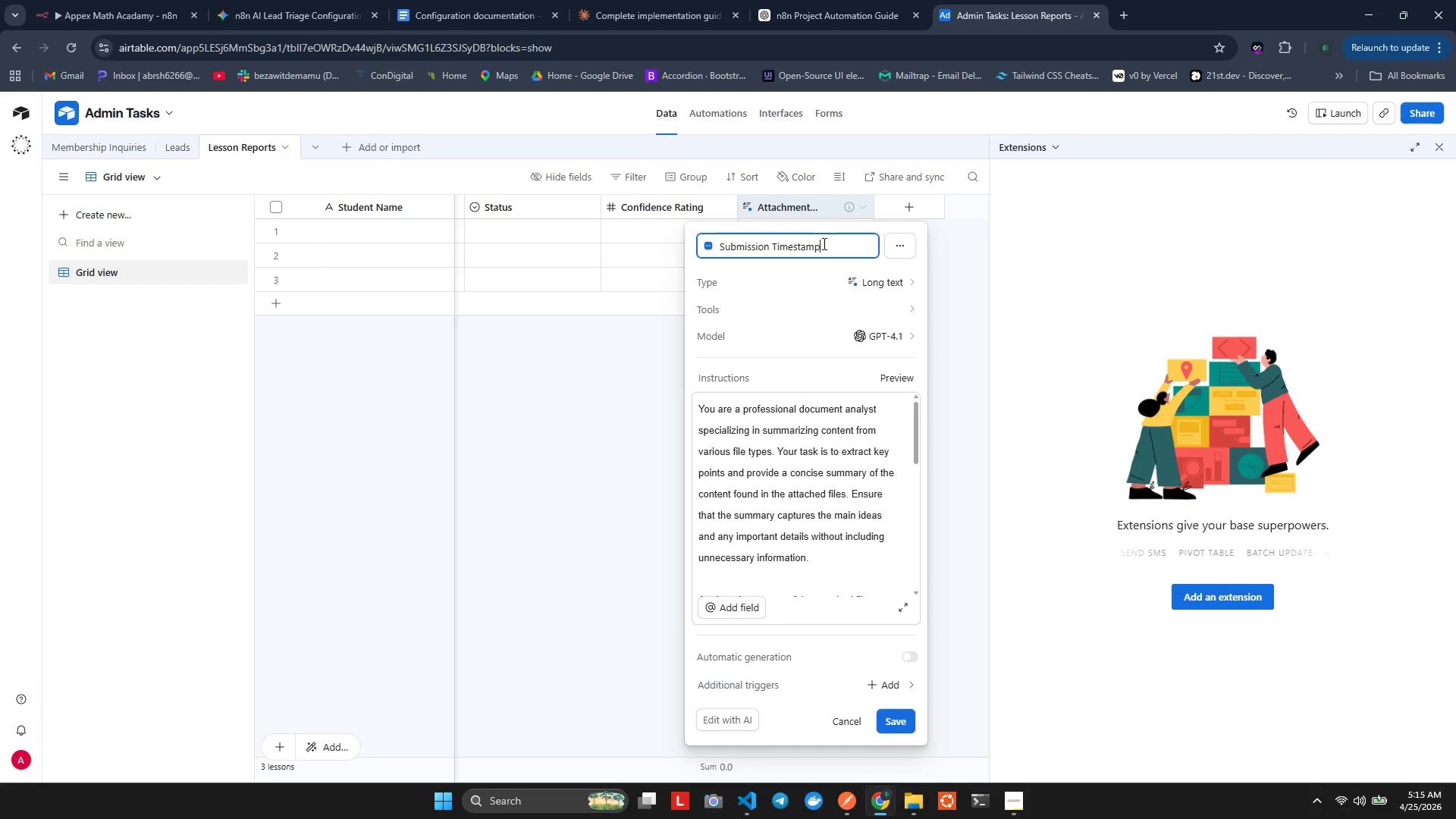 
wait(6.48)
 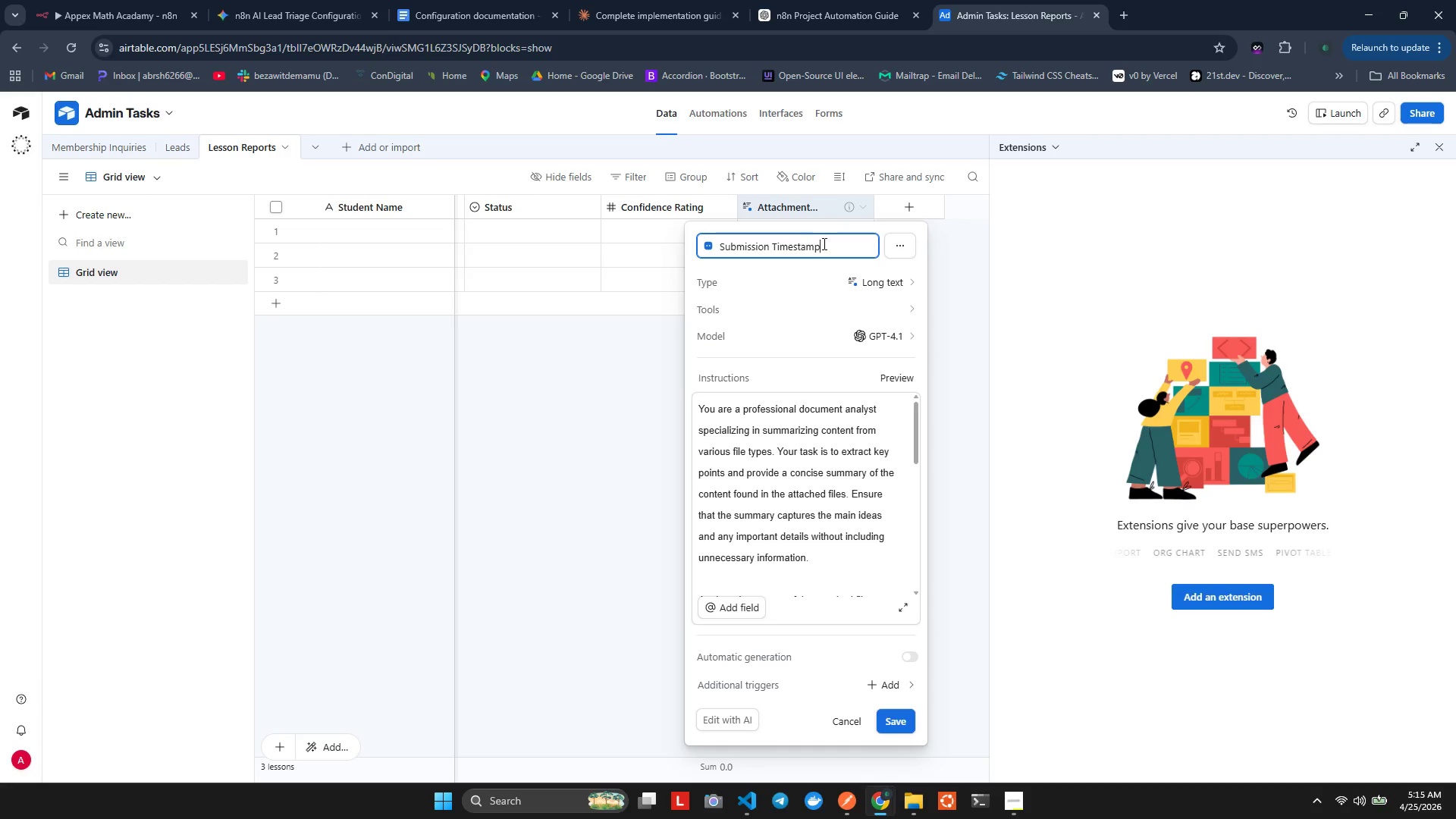 
left_click([748, 462])
 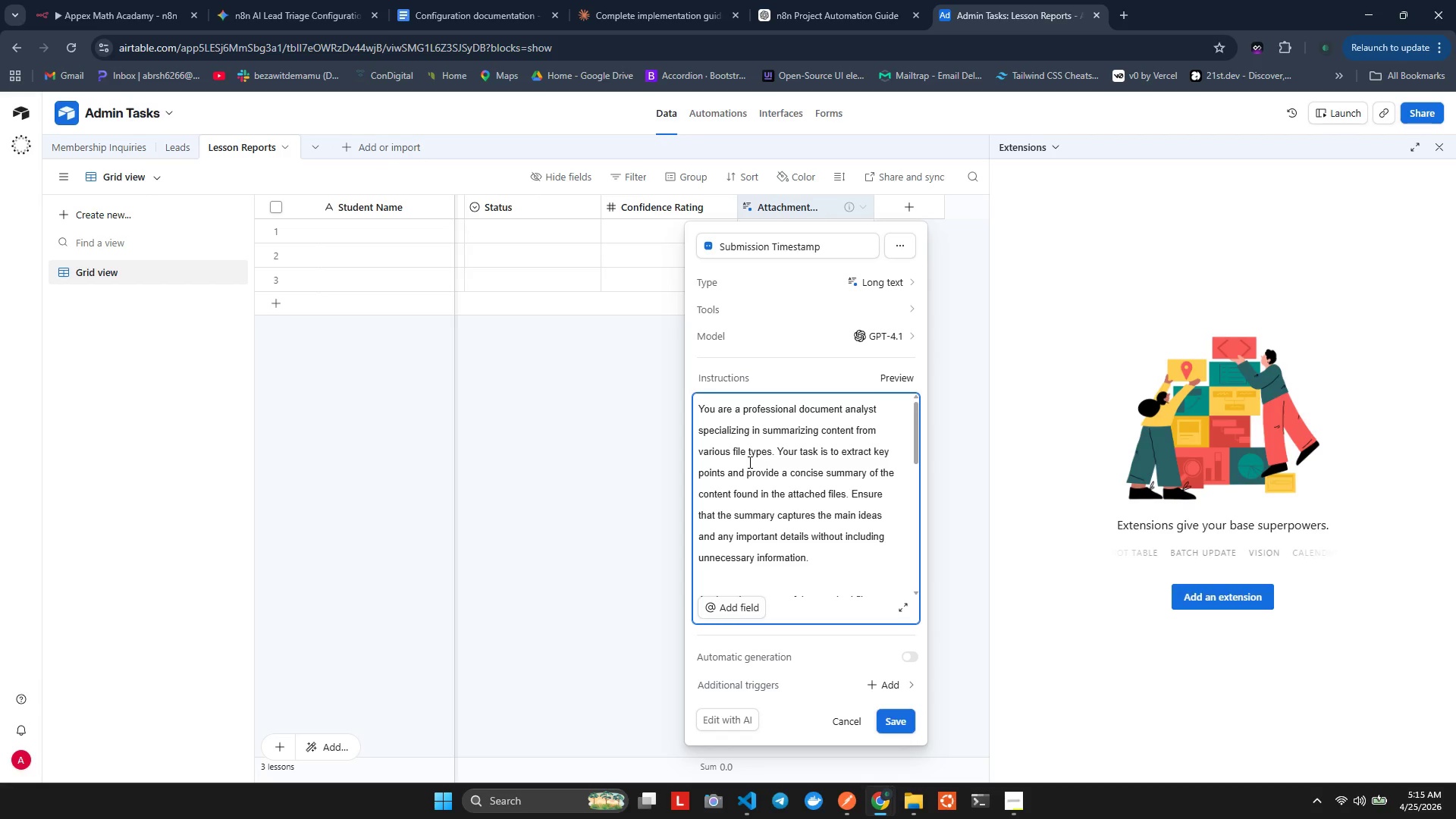 
key(Control+A)
 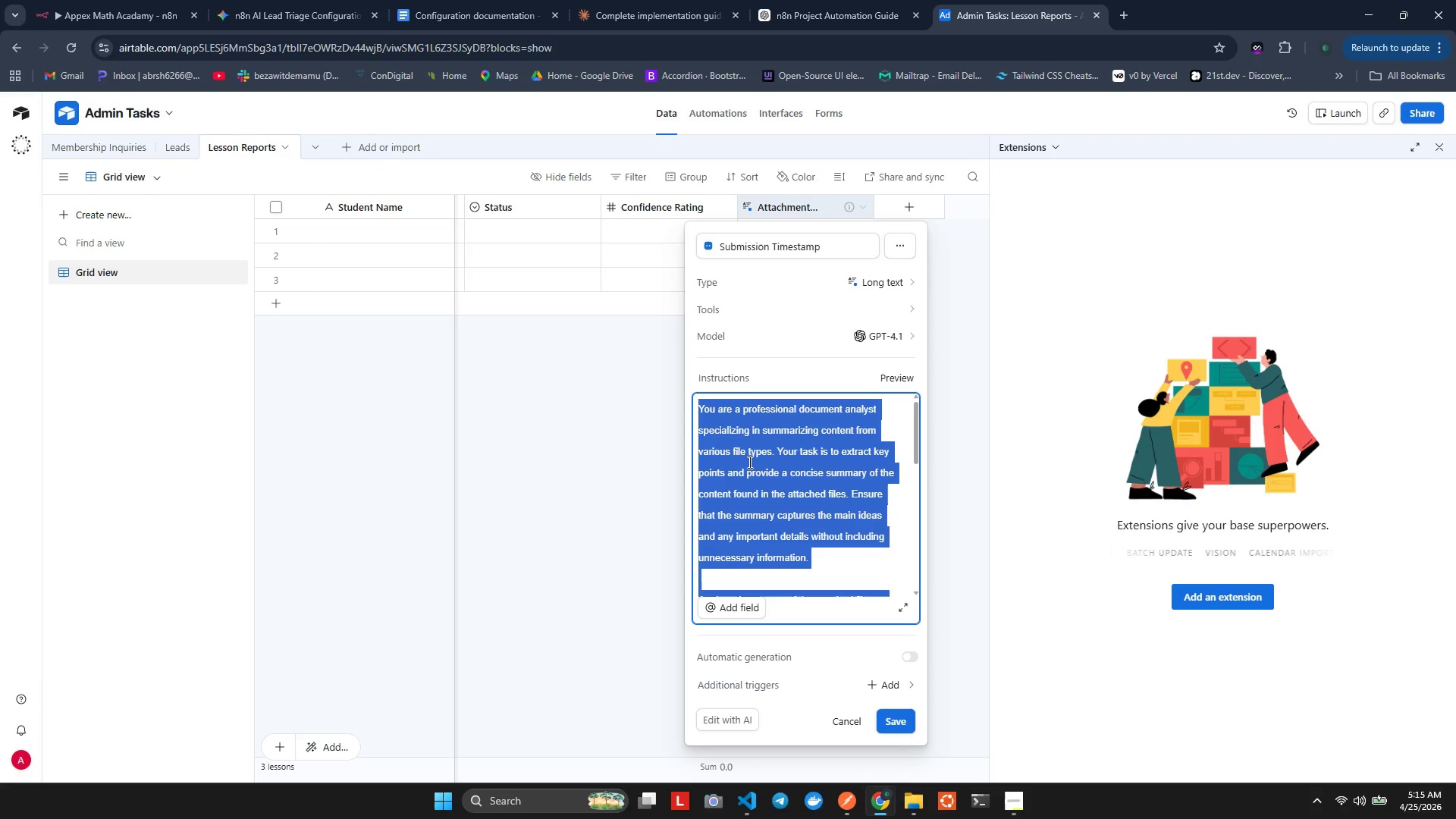 
key(Control+Backspace)
 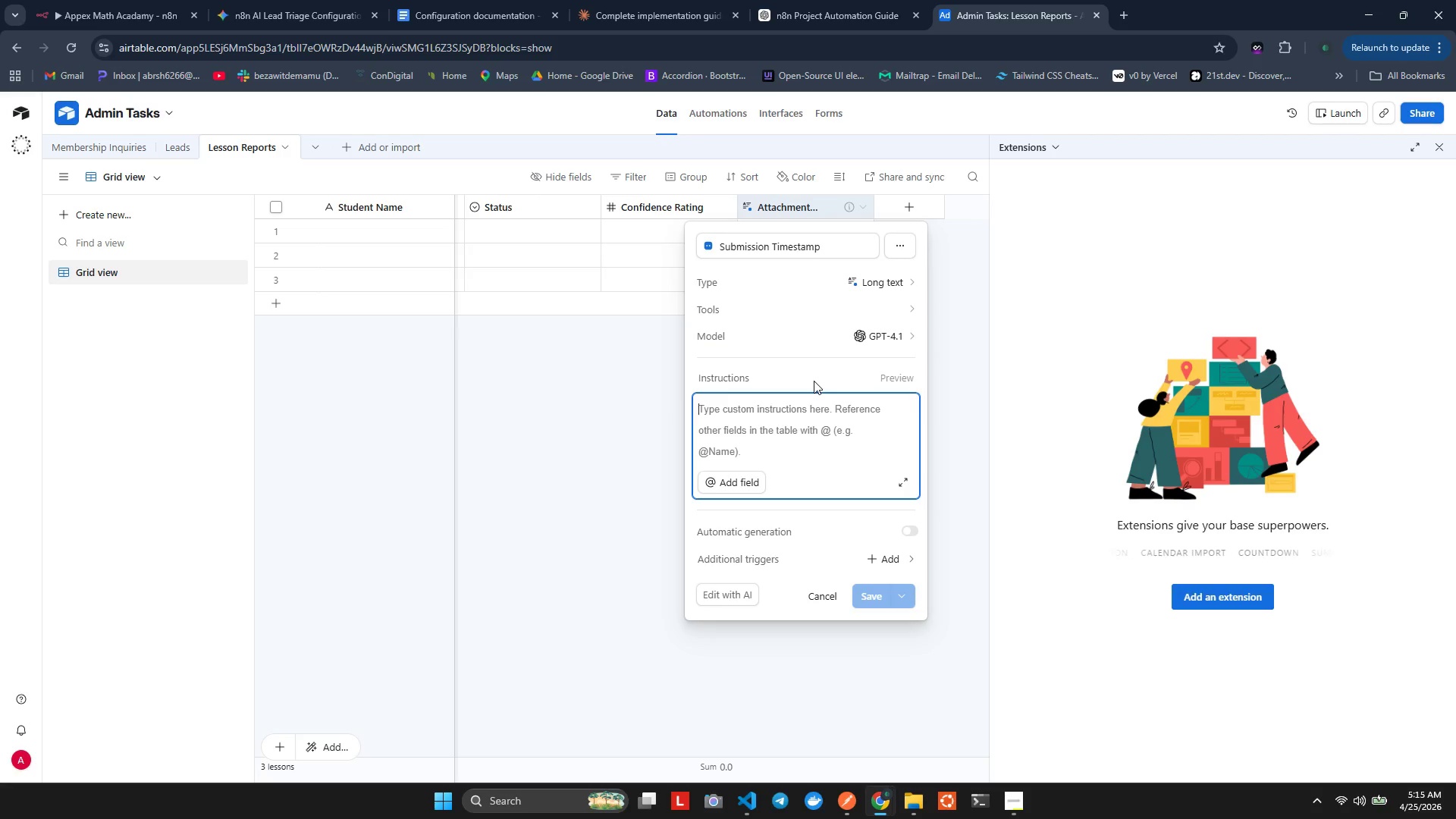 
left_click([876, 284])
 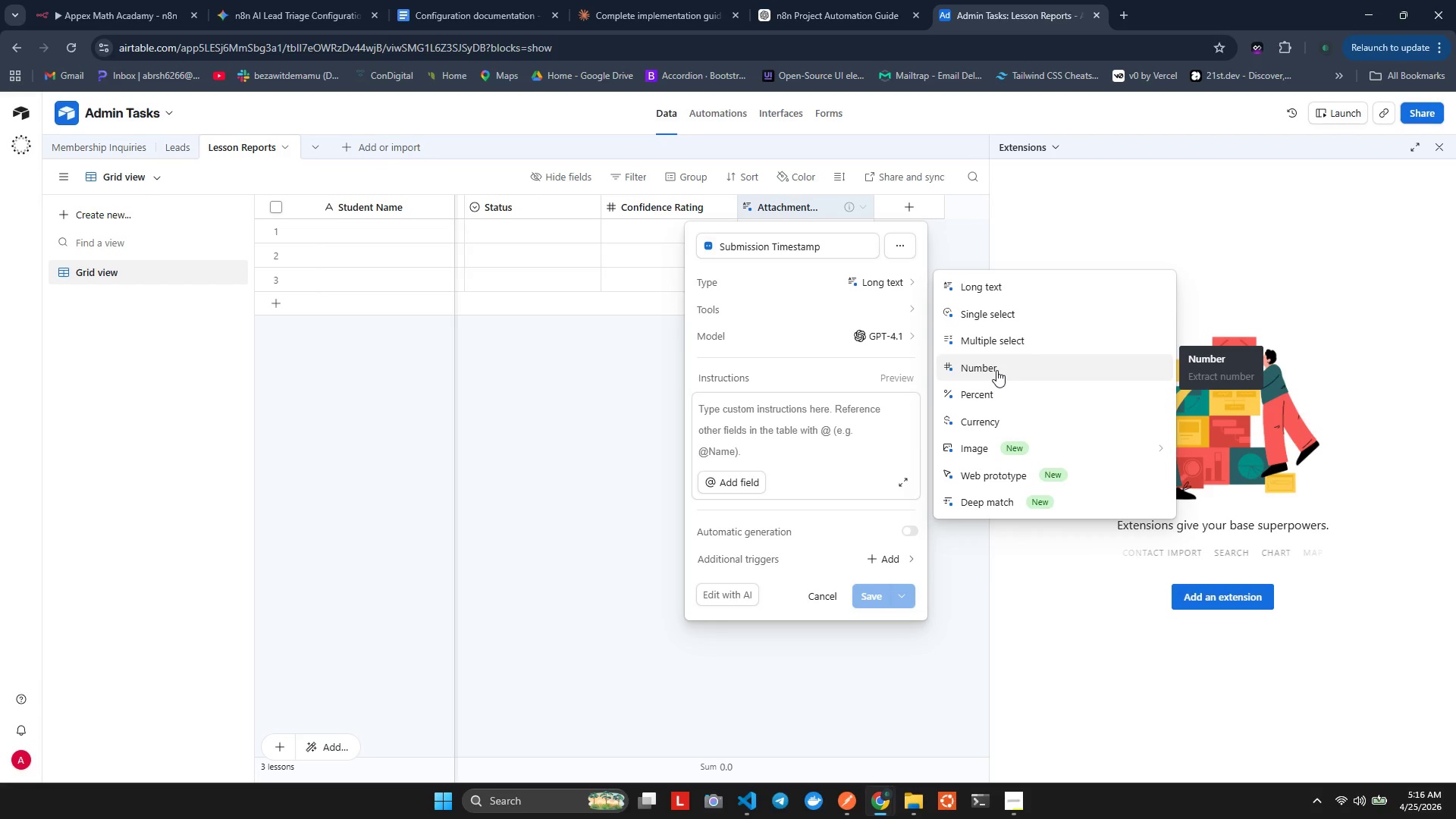 
wait(14.09)
 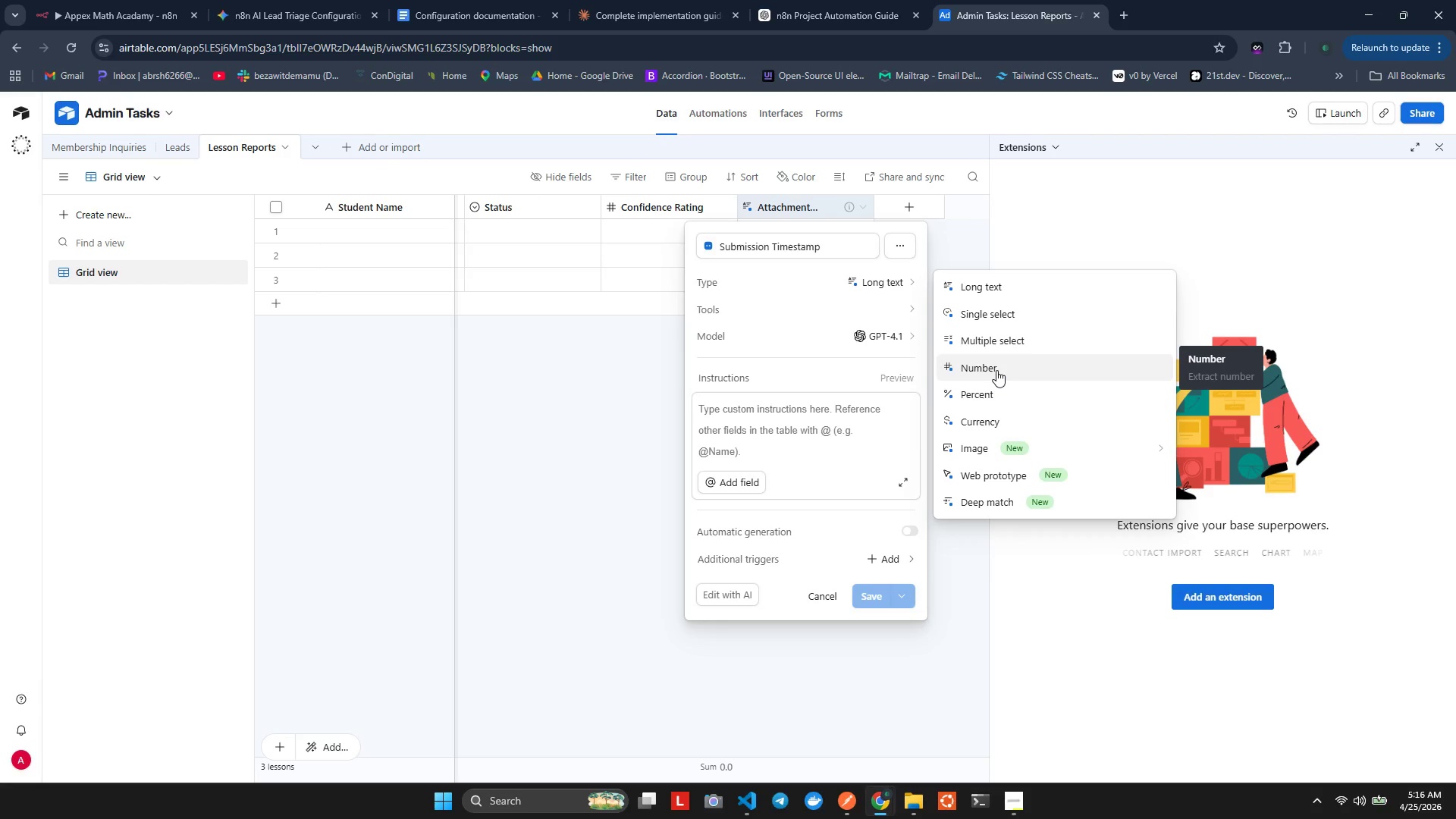 
left_click([830, 255])
 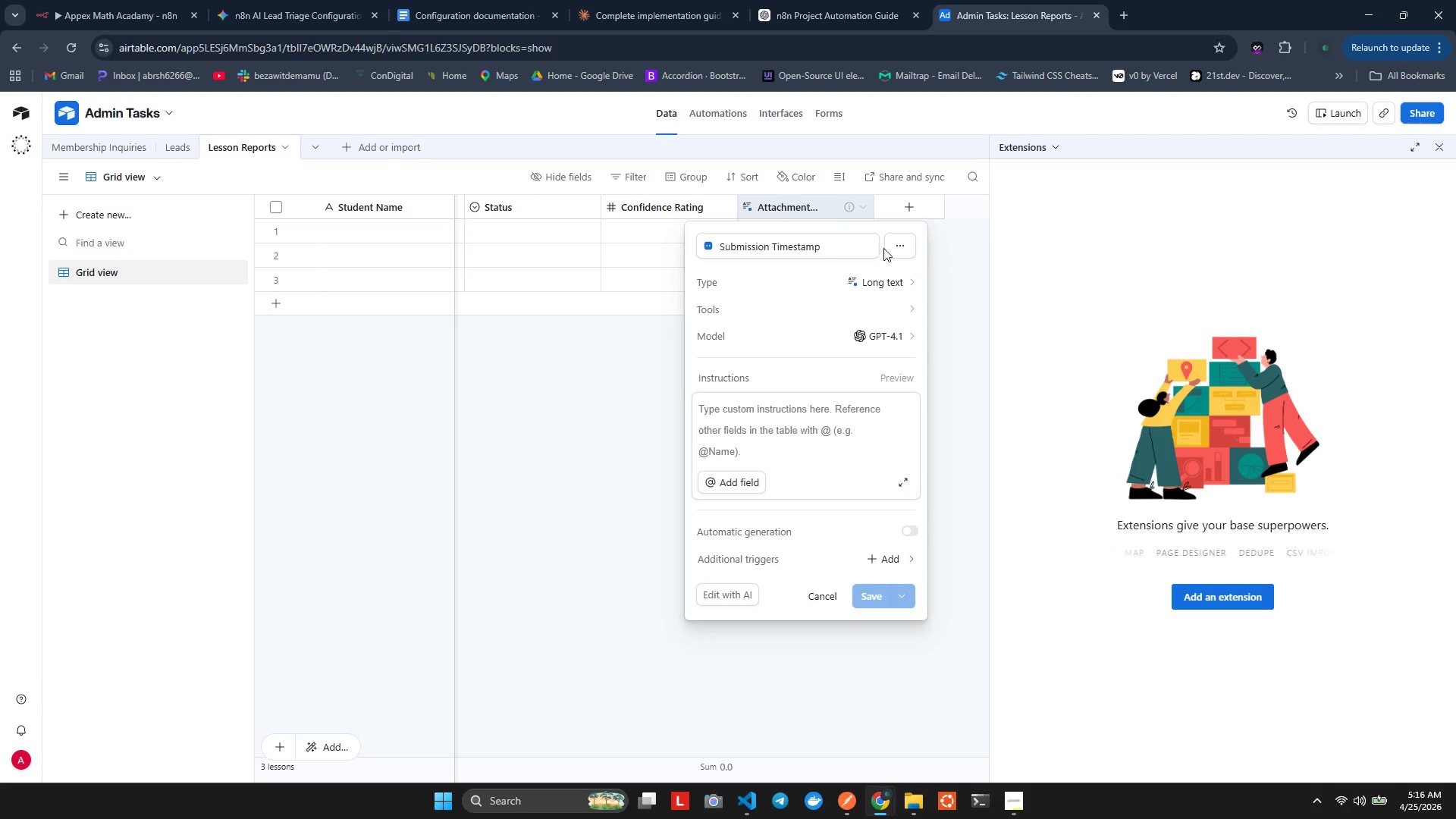 
left_click([904, 243])
 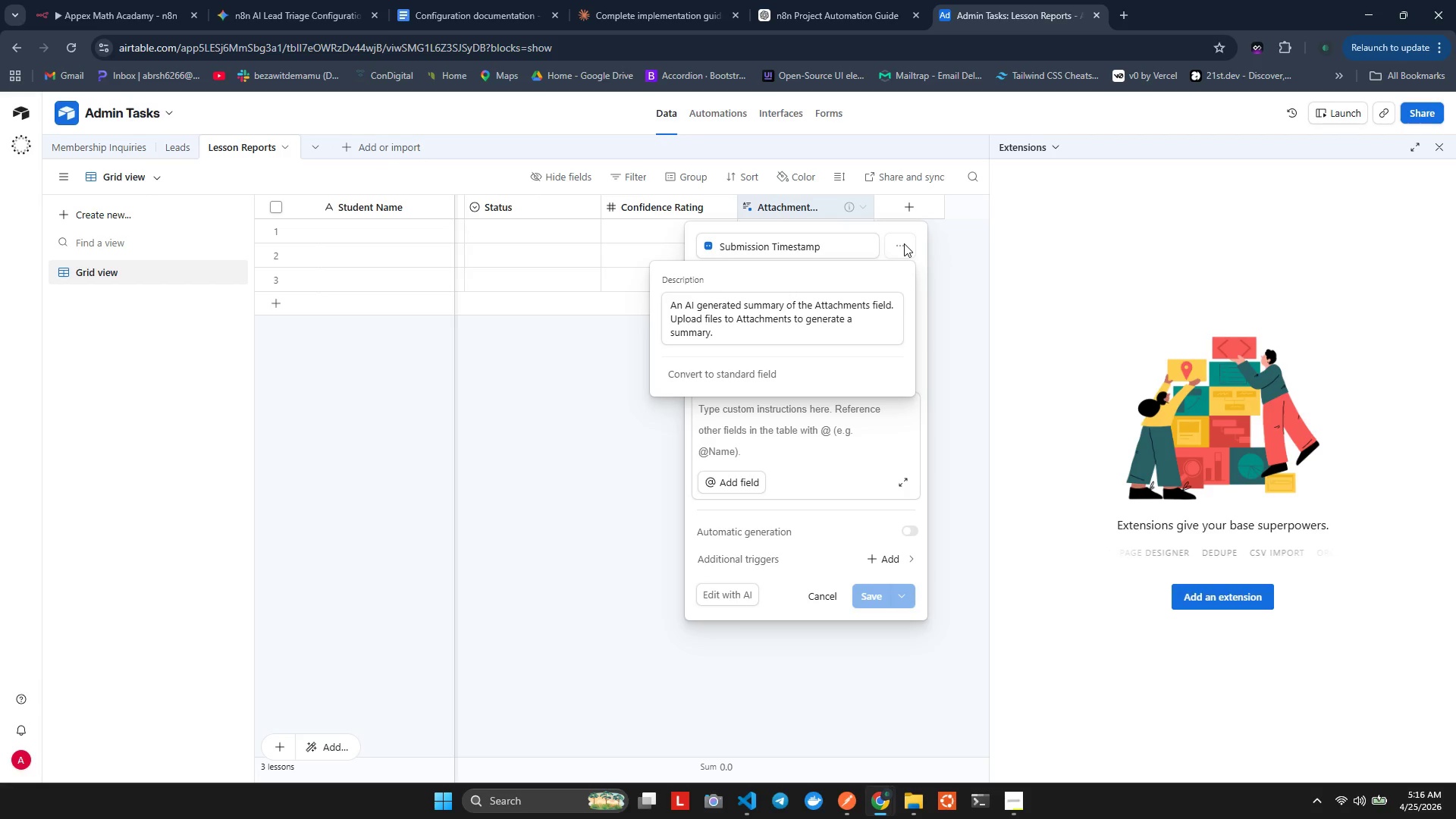 
left_click([904, 243])
 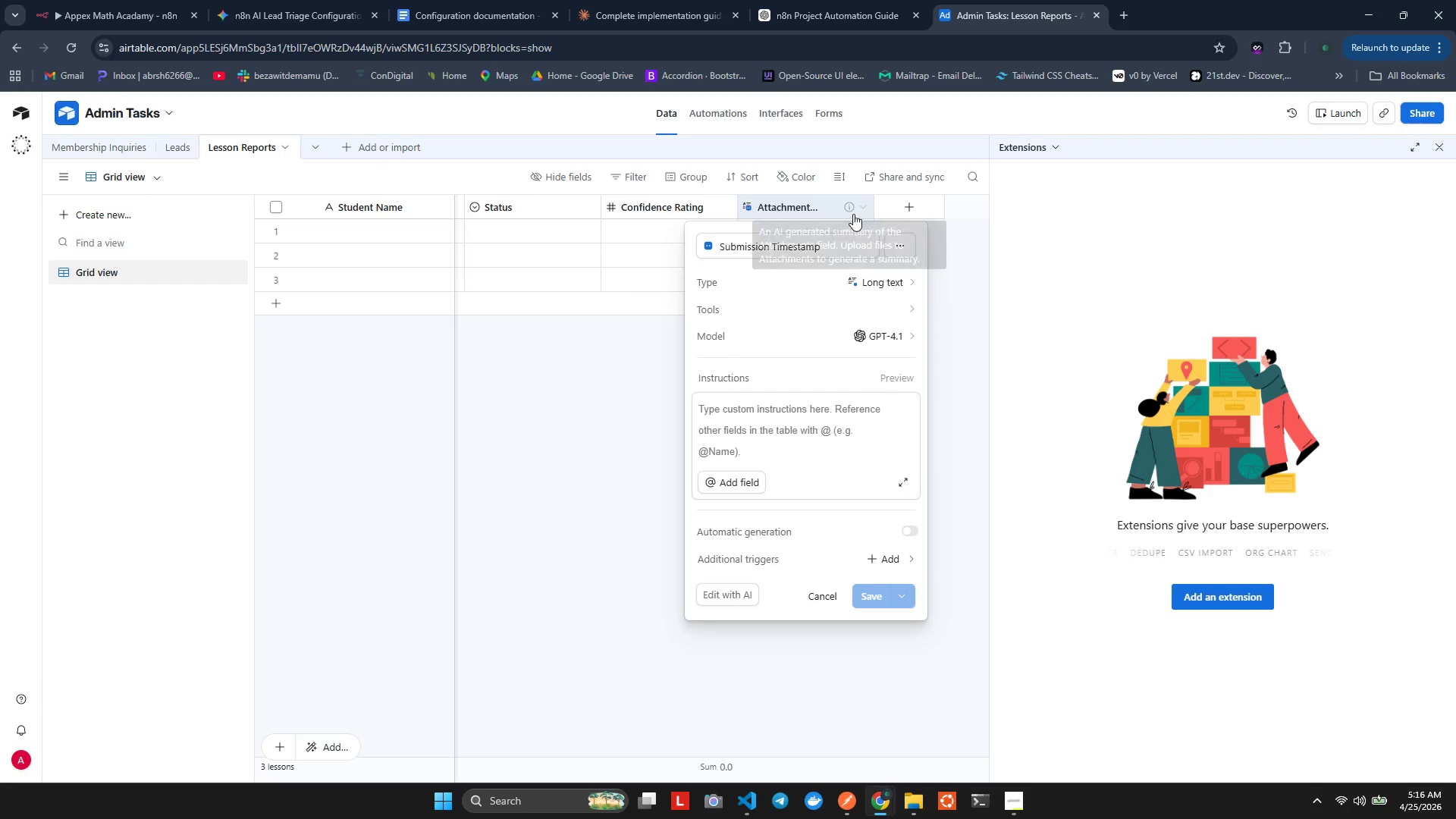 
left_click([820, 206])
 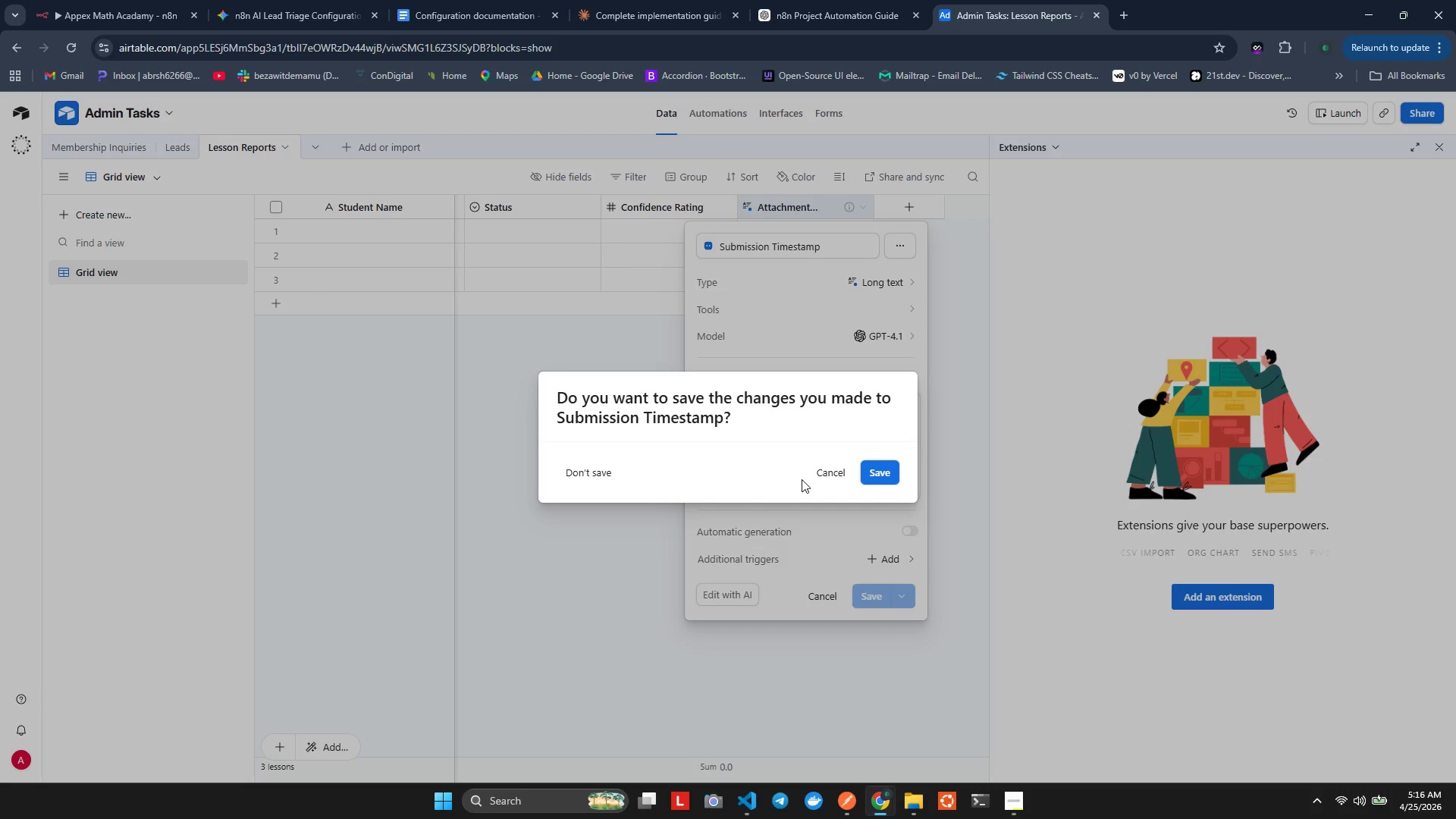 
left_click([812, 485])
 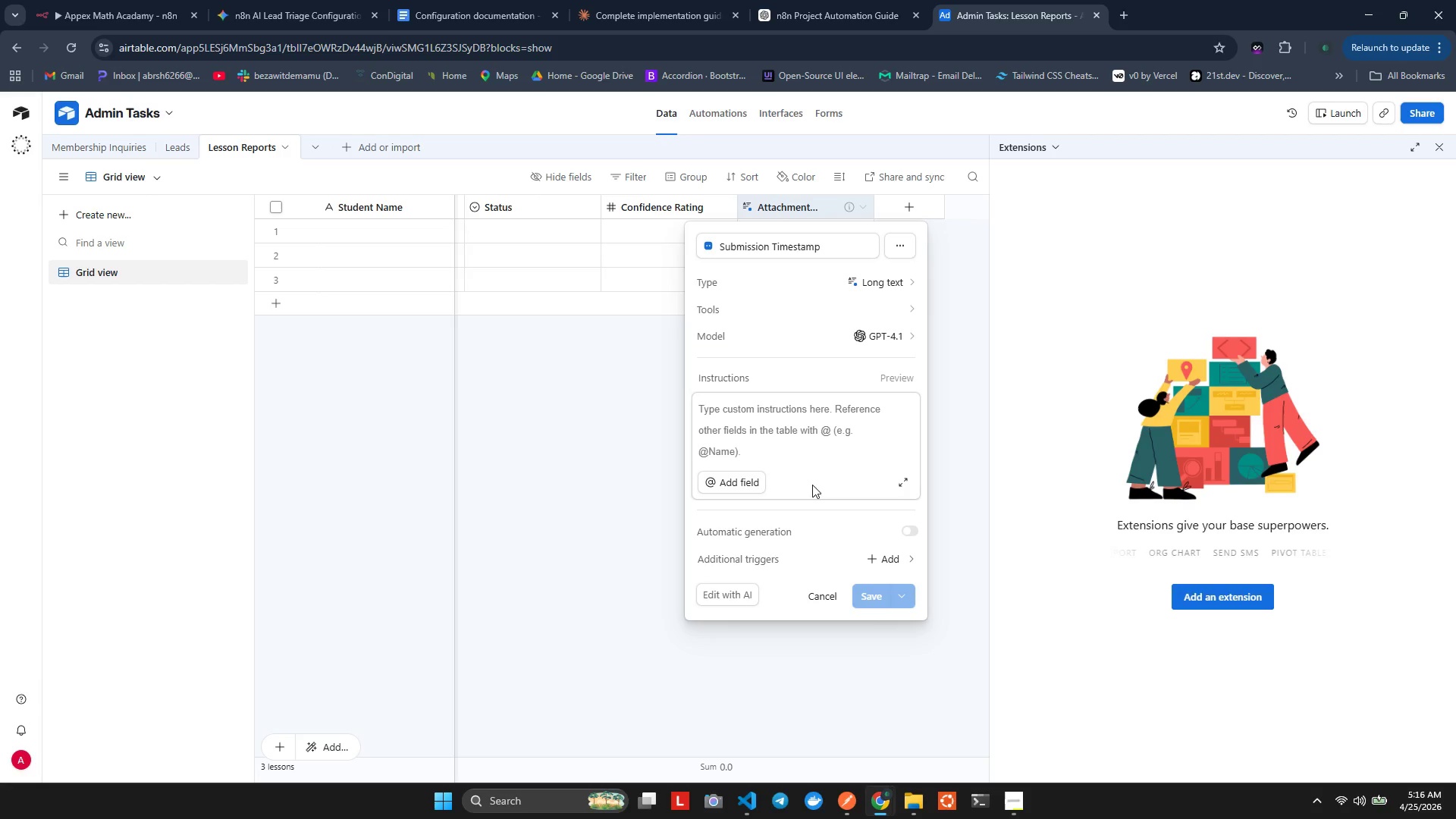 
left_click([552, 548])
 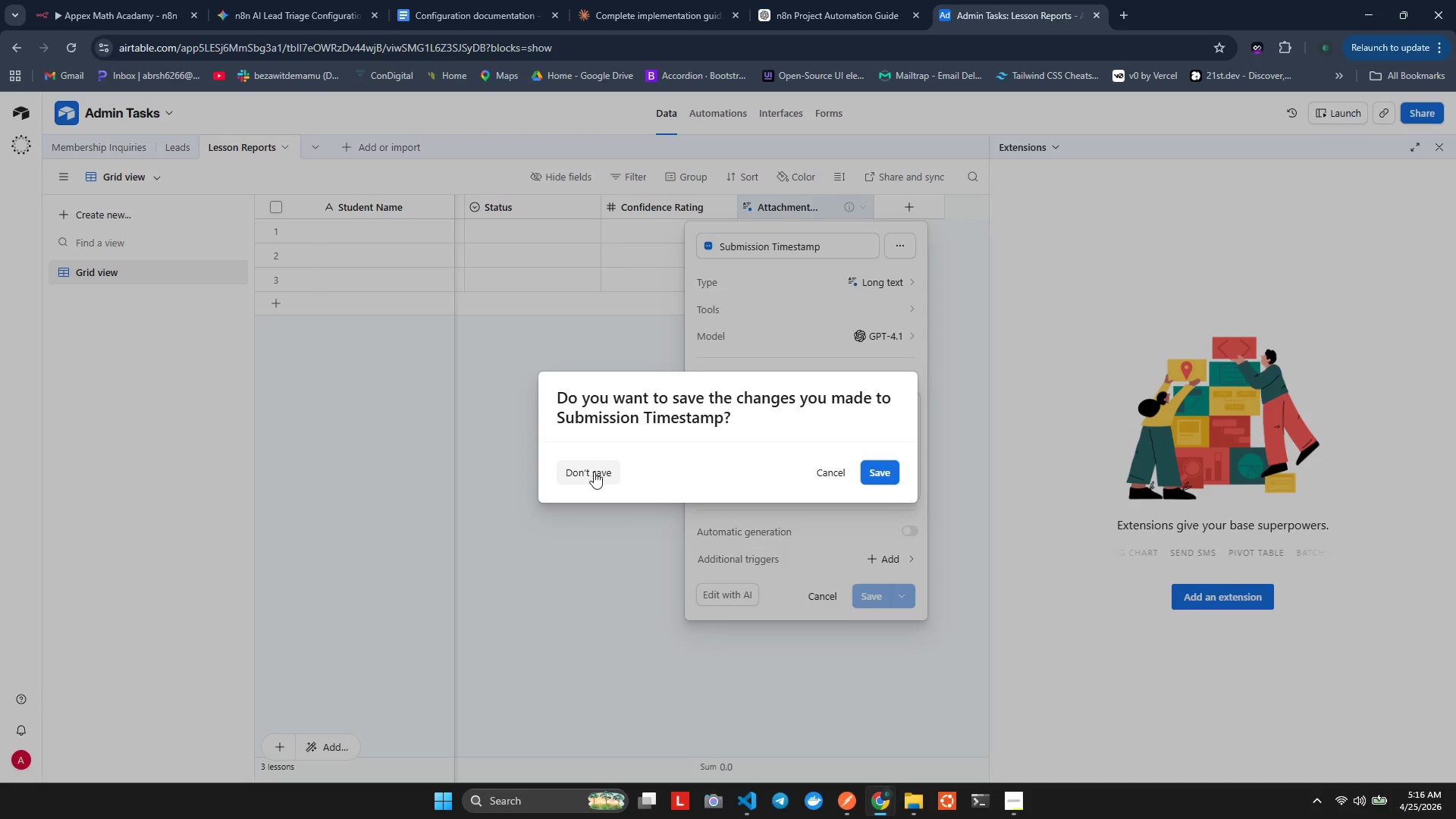 
left_click([592, 473])
 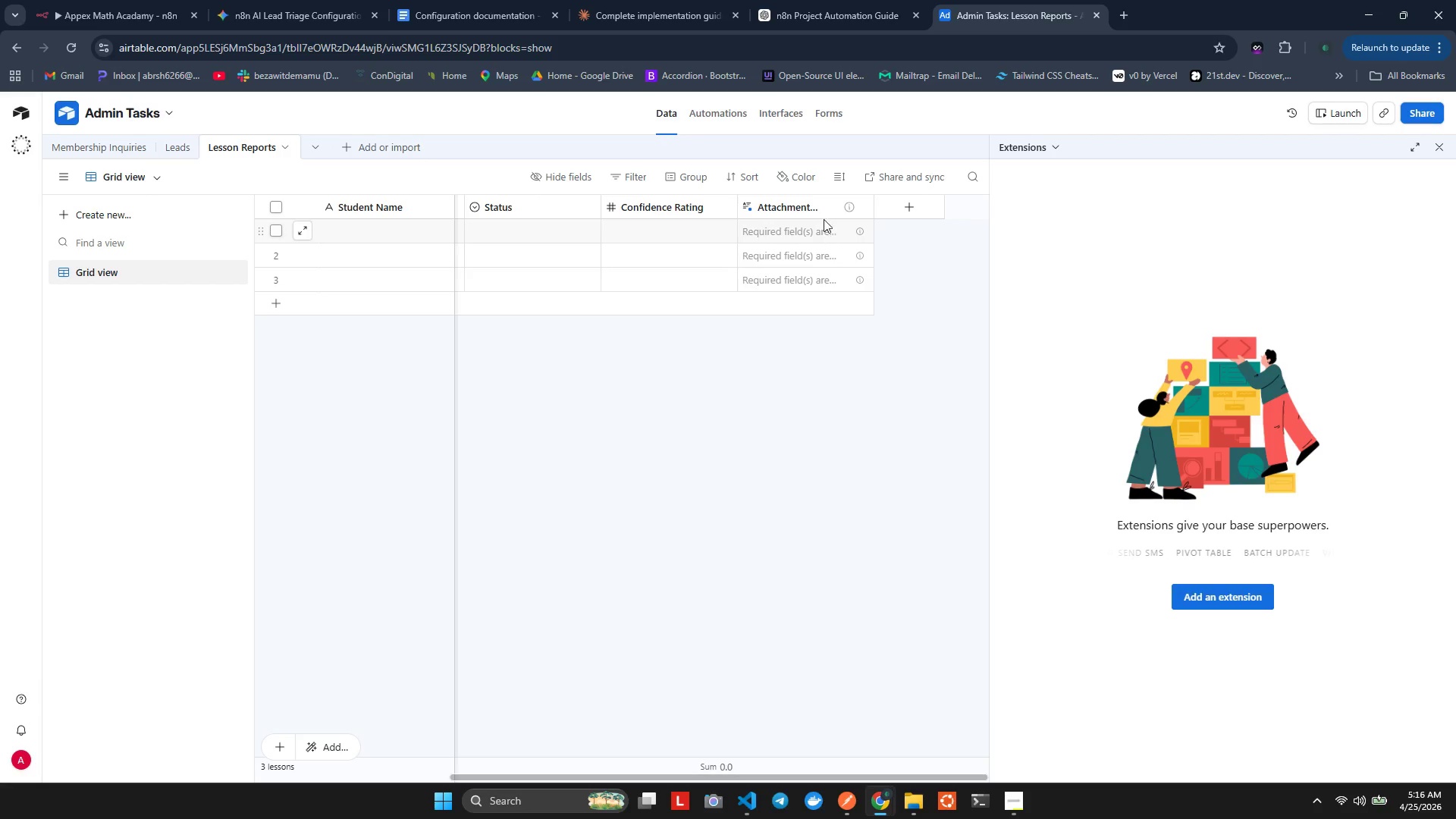 
left_click([822, 211])
 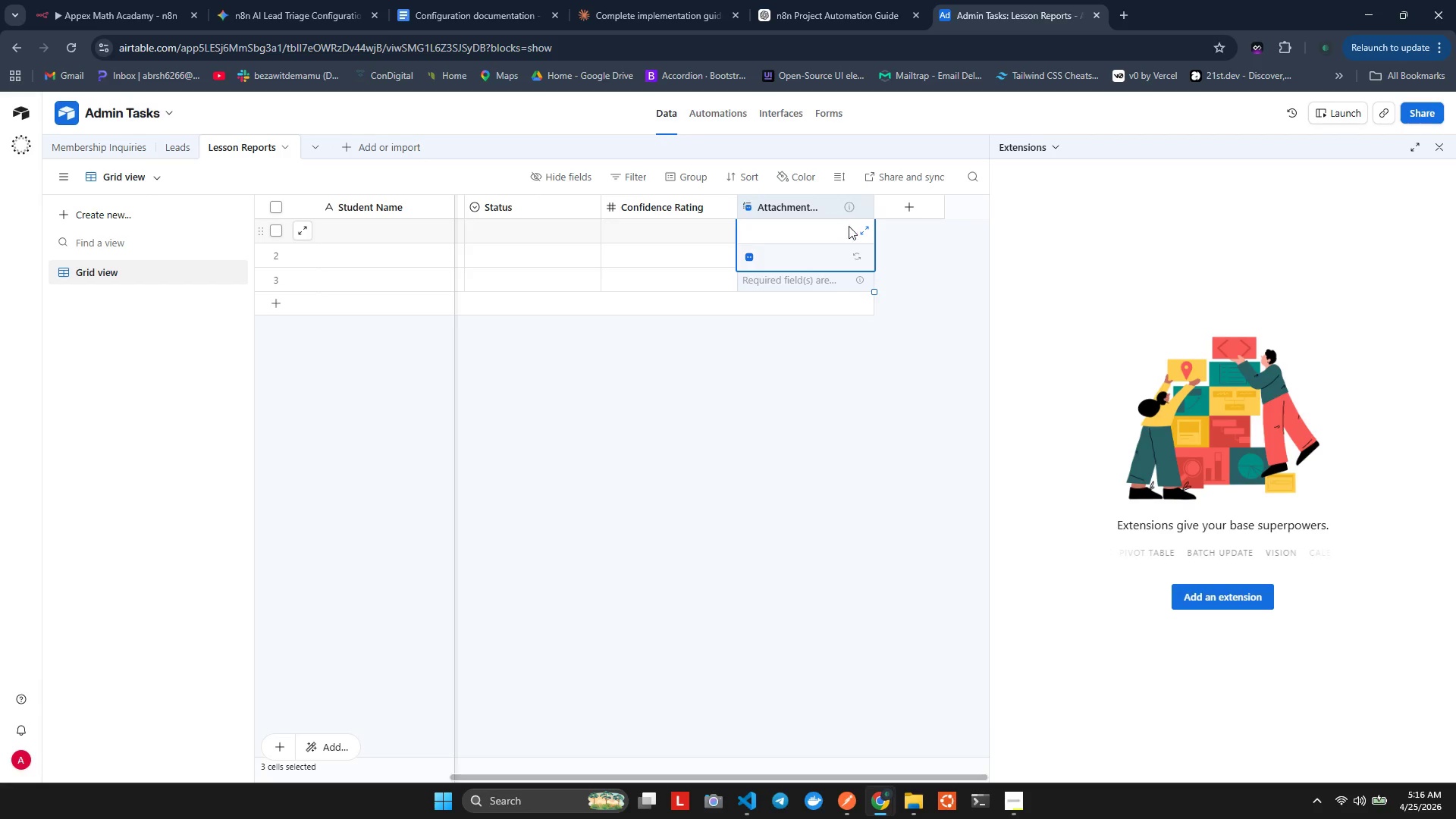 
key(Backspace)
 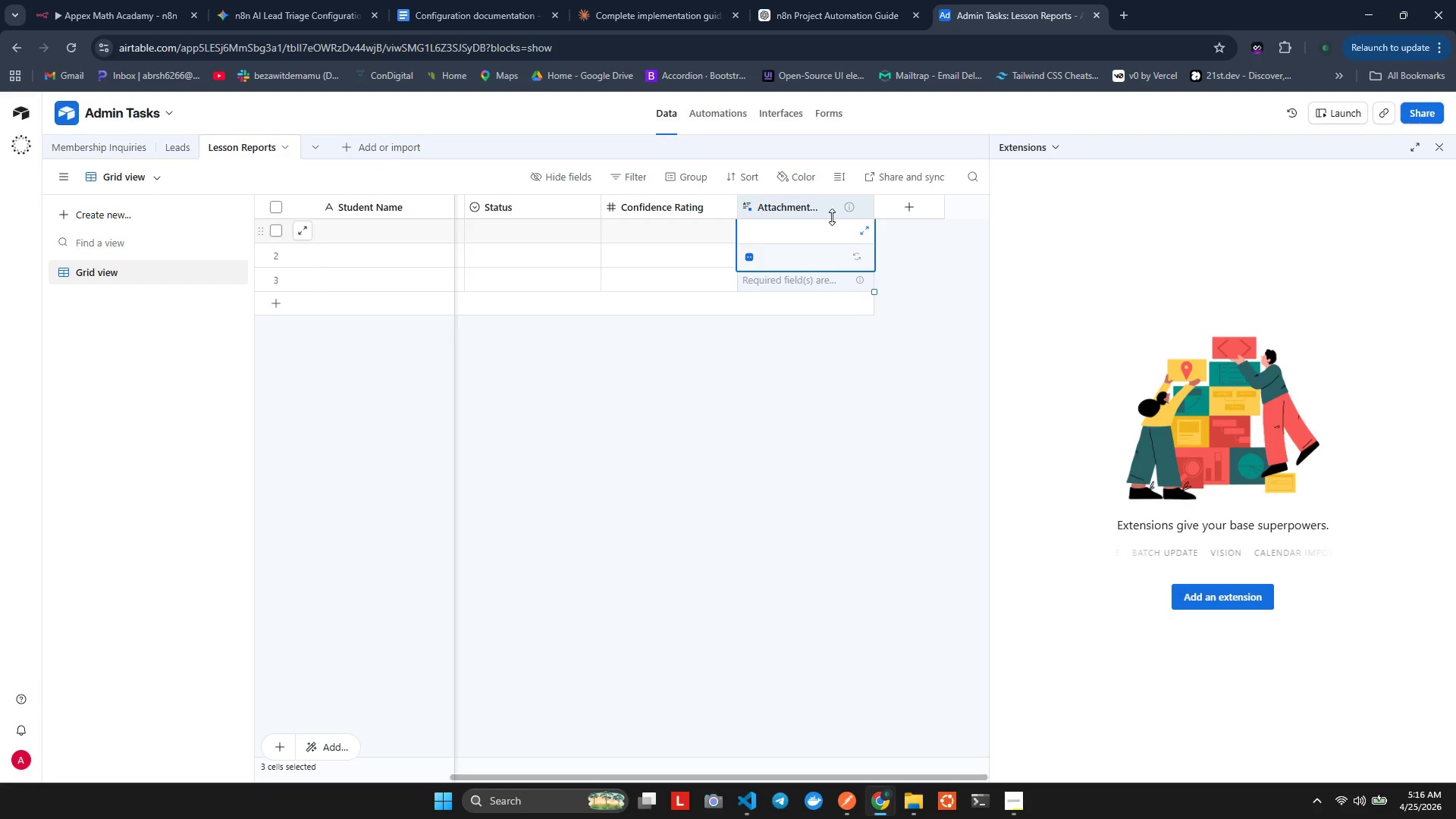 
right_click([808, 203])
 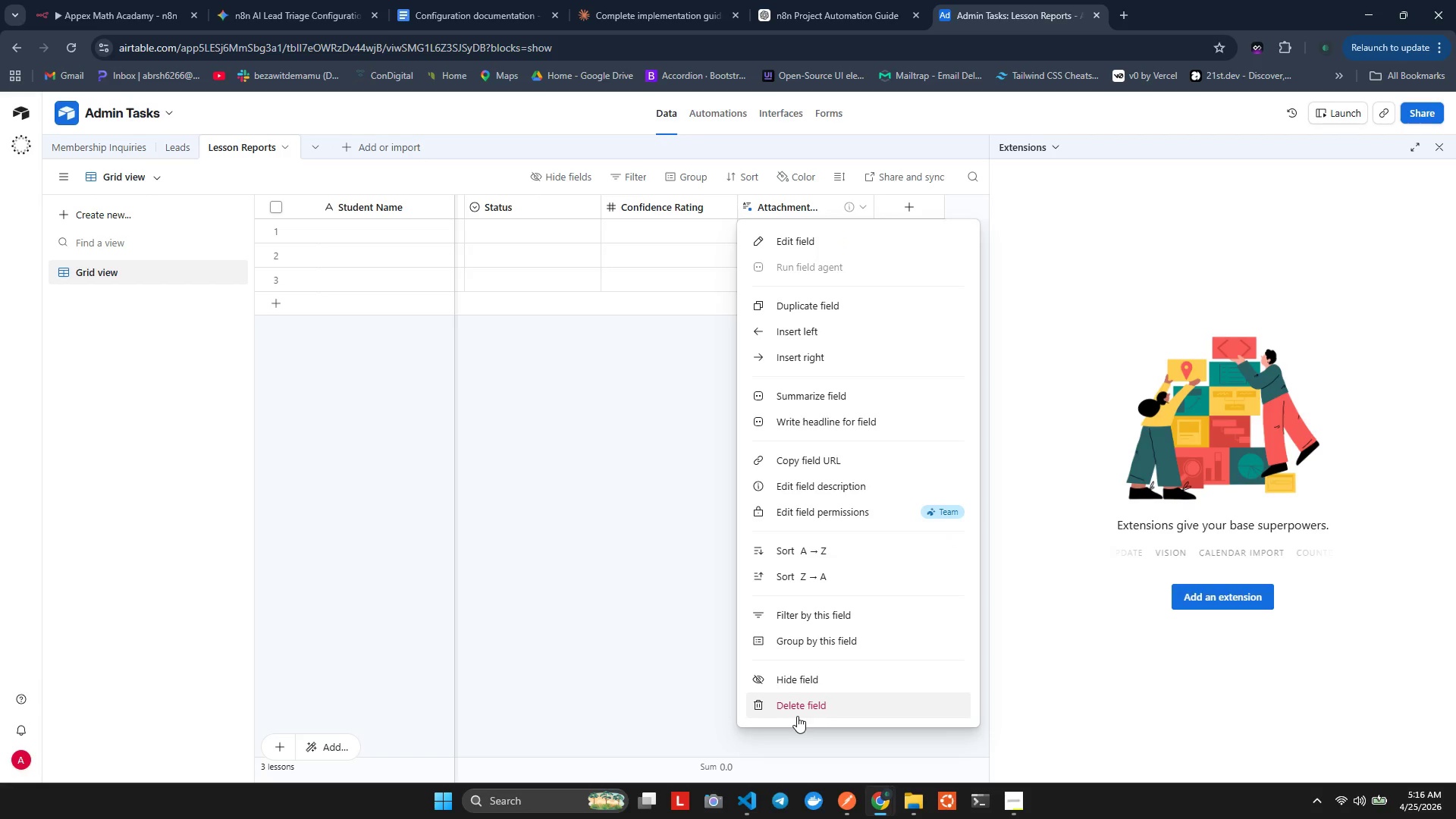 
left_click([800, 711])
 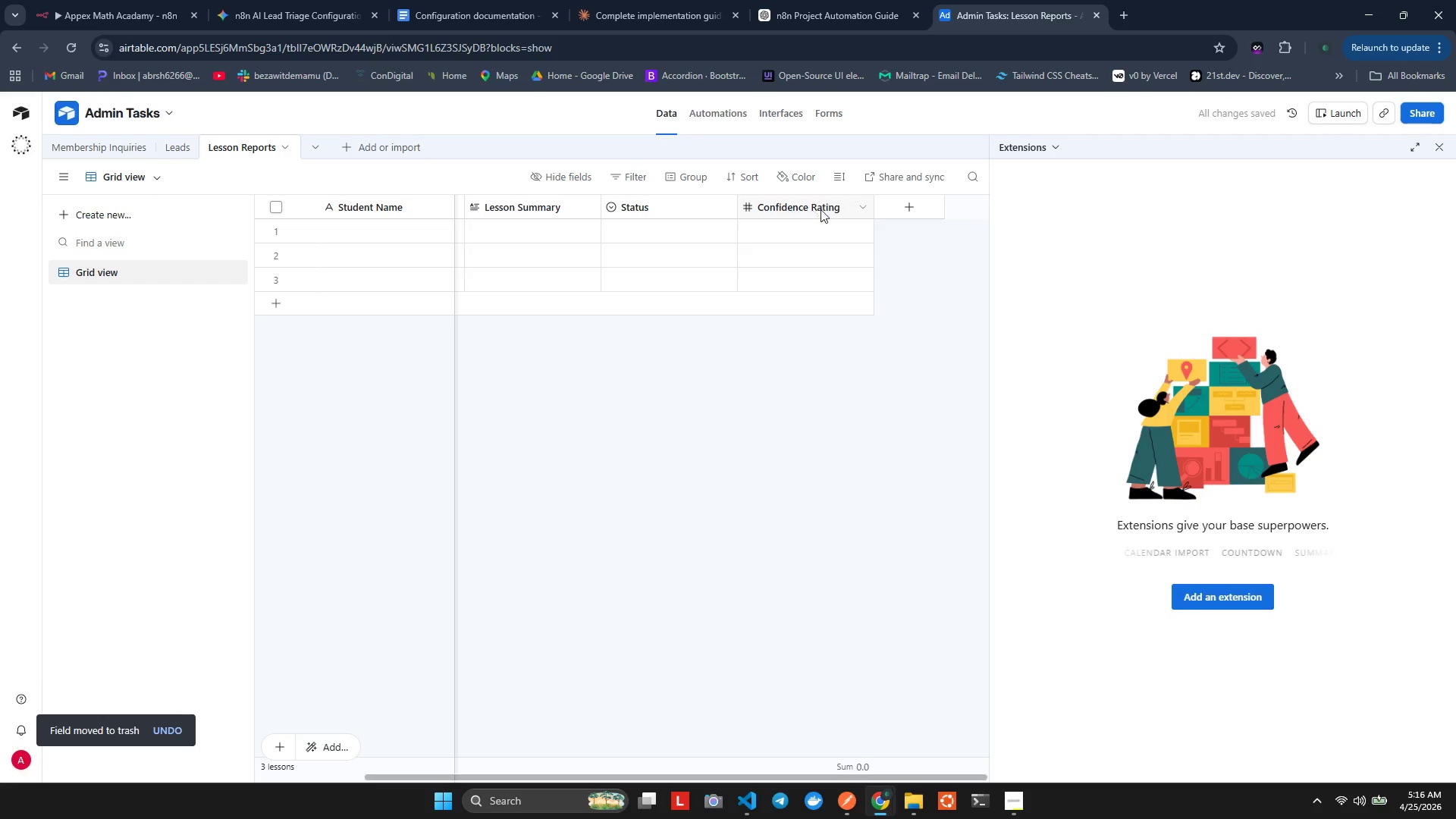 
left_click([913, 197])
 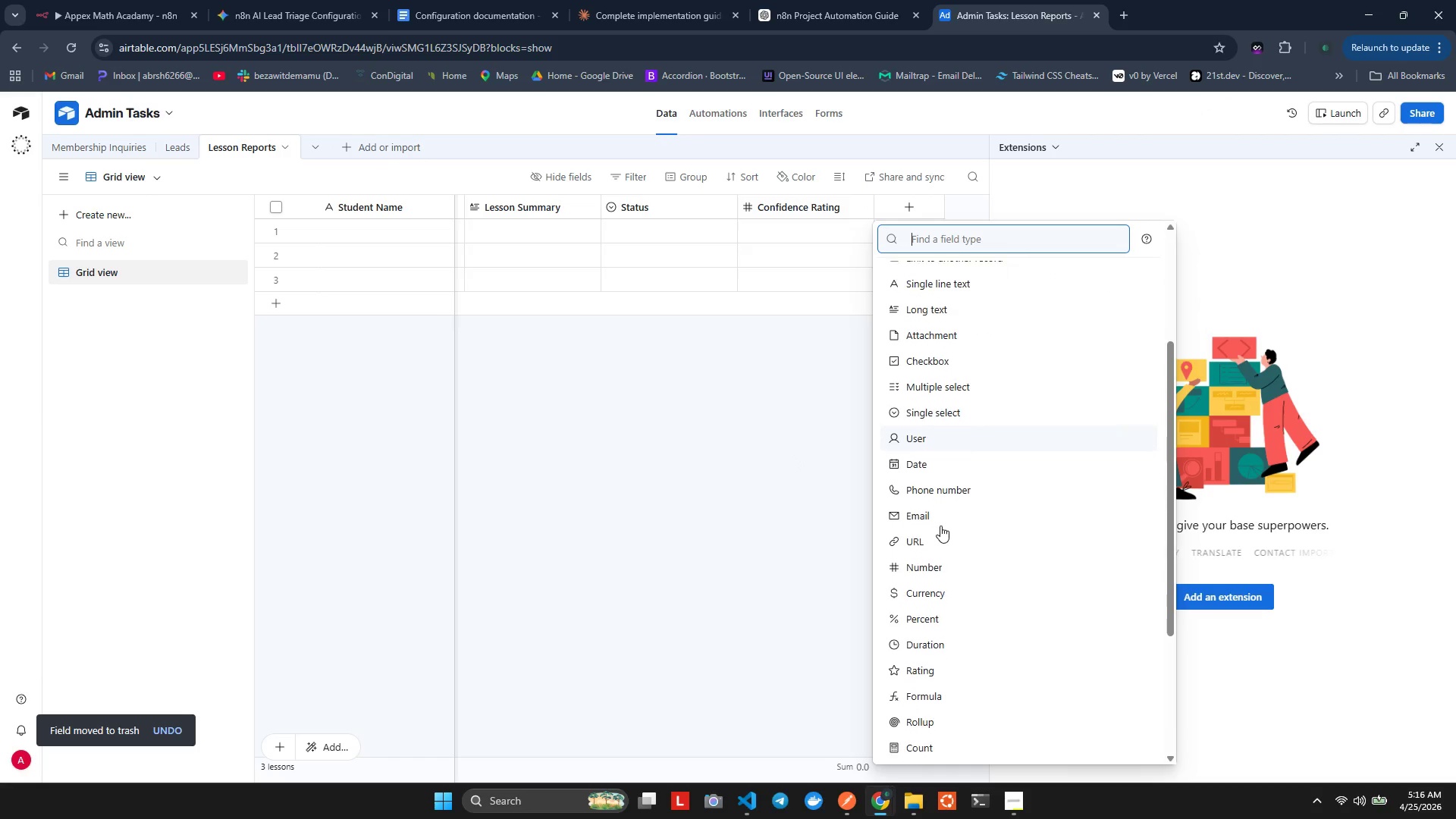 
wait(9.67)
 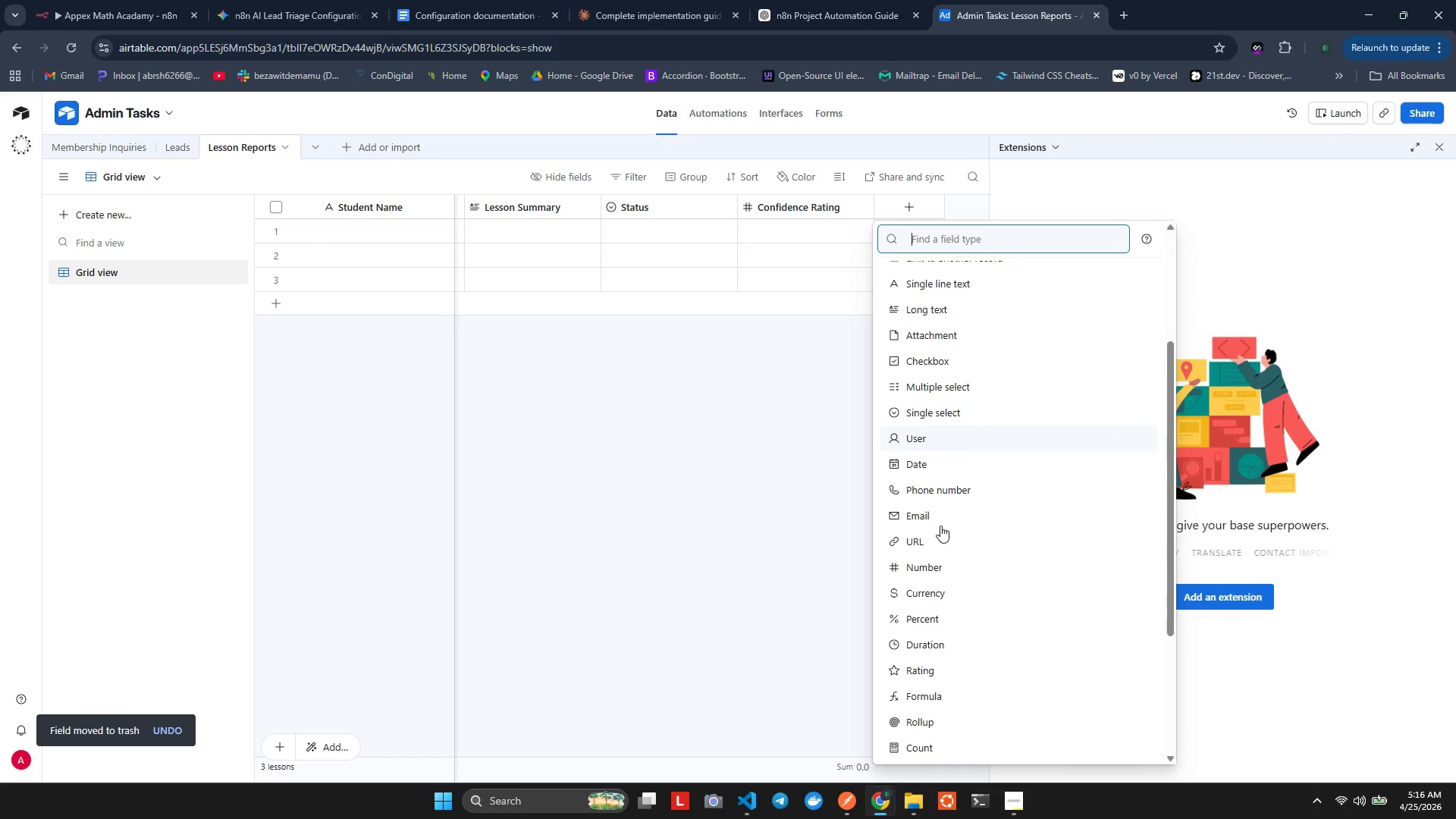 
left_click([917, 668])
 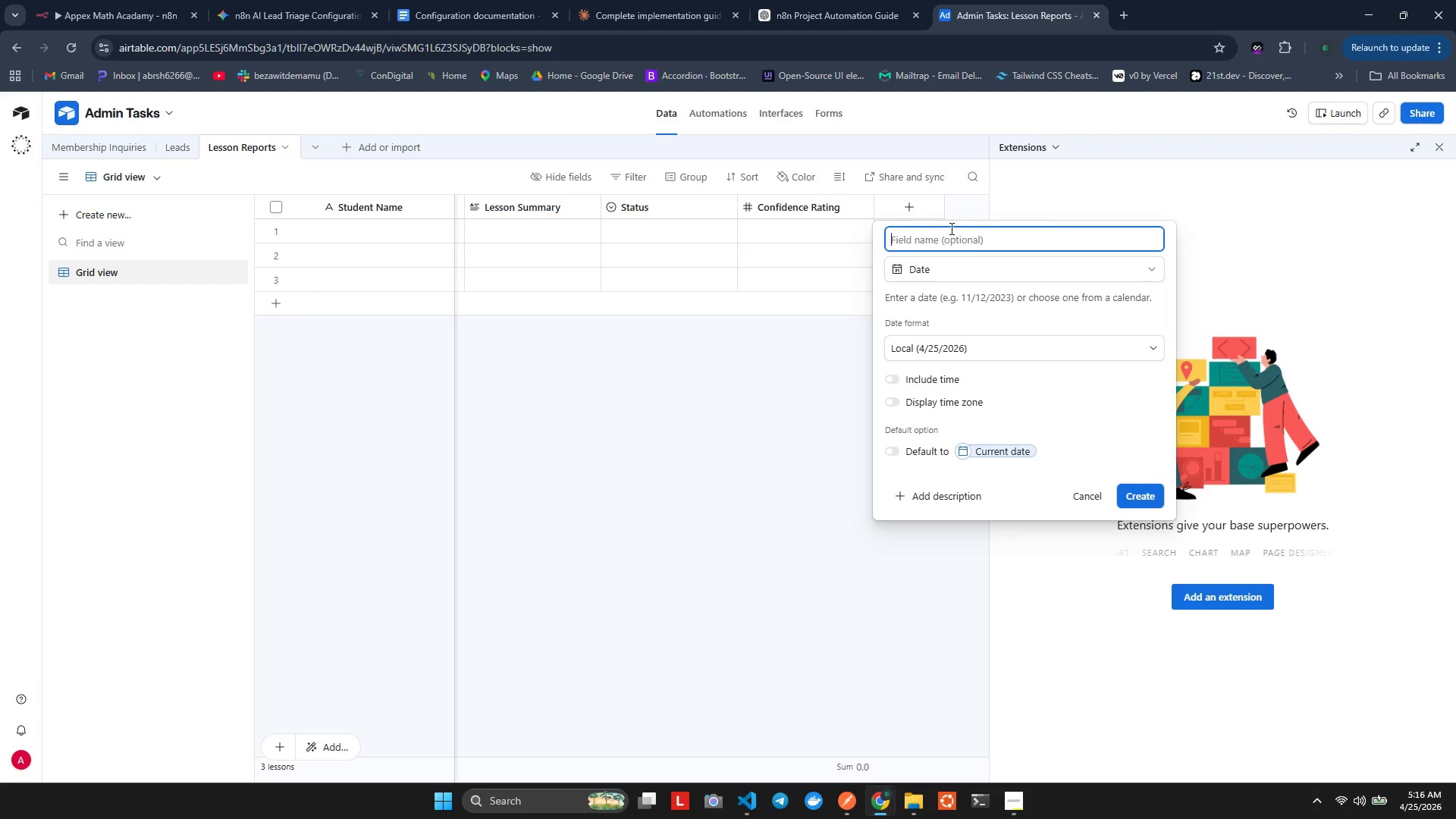 
left_click([949, 231])
 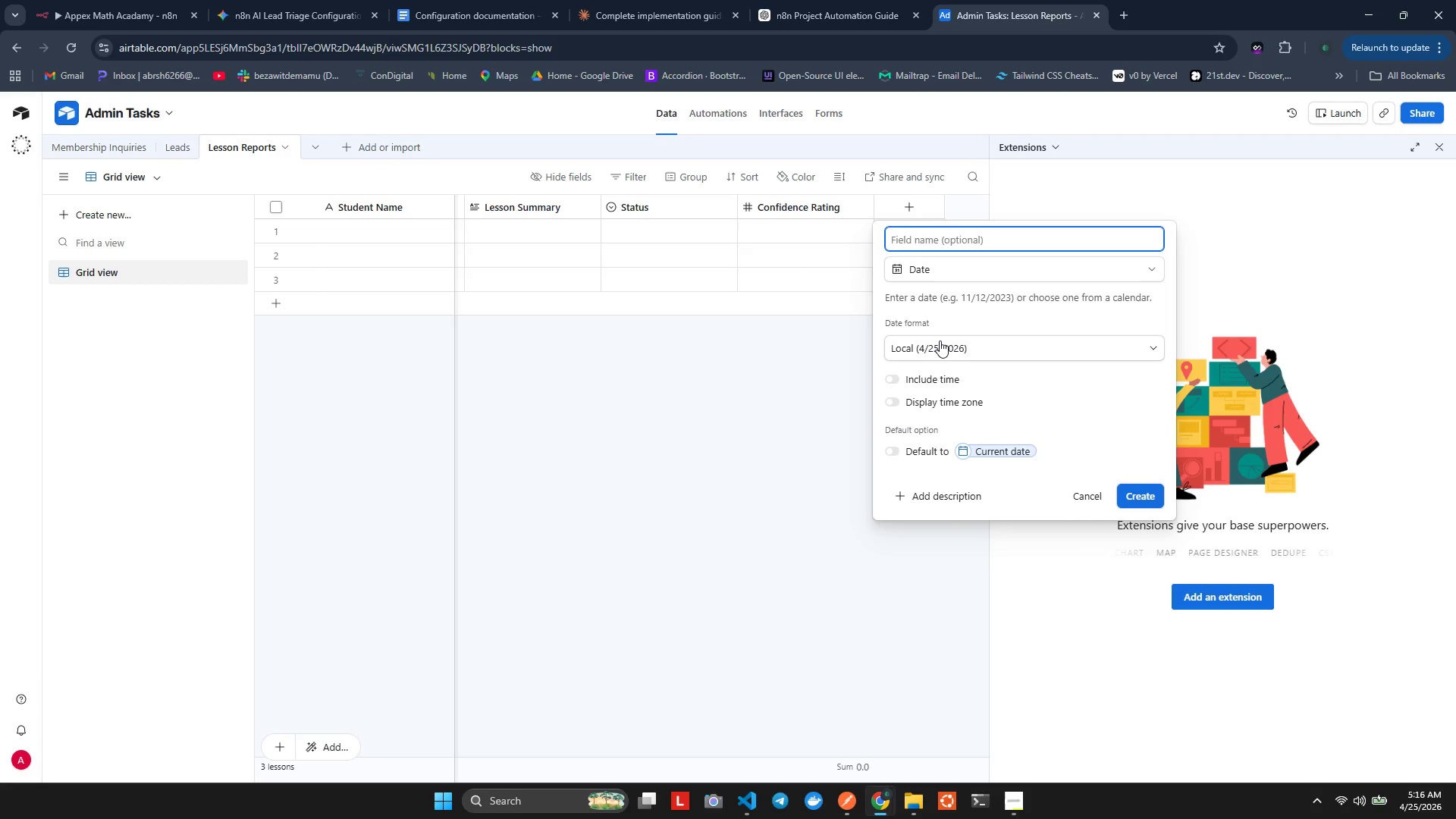 
left_click([930, 269])
 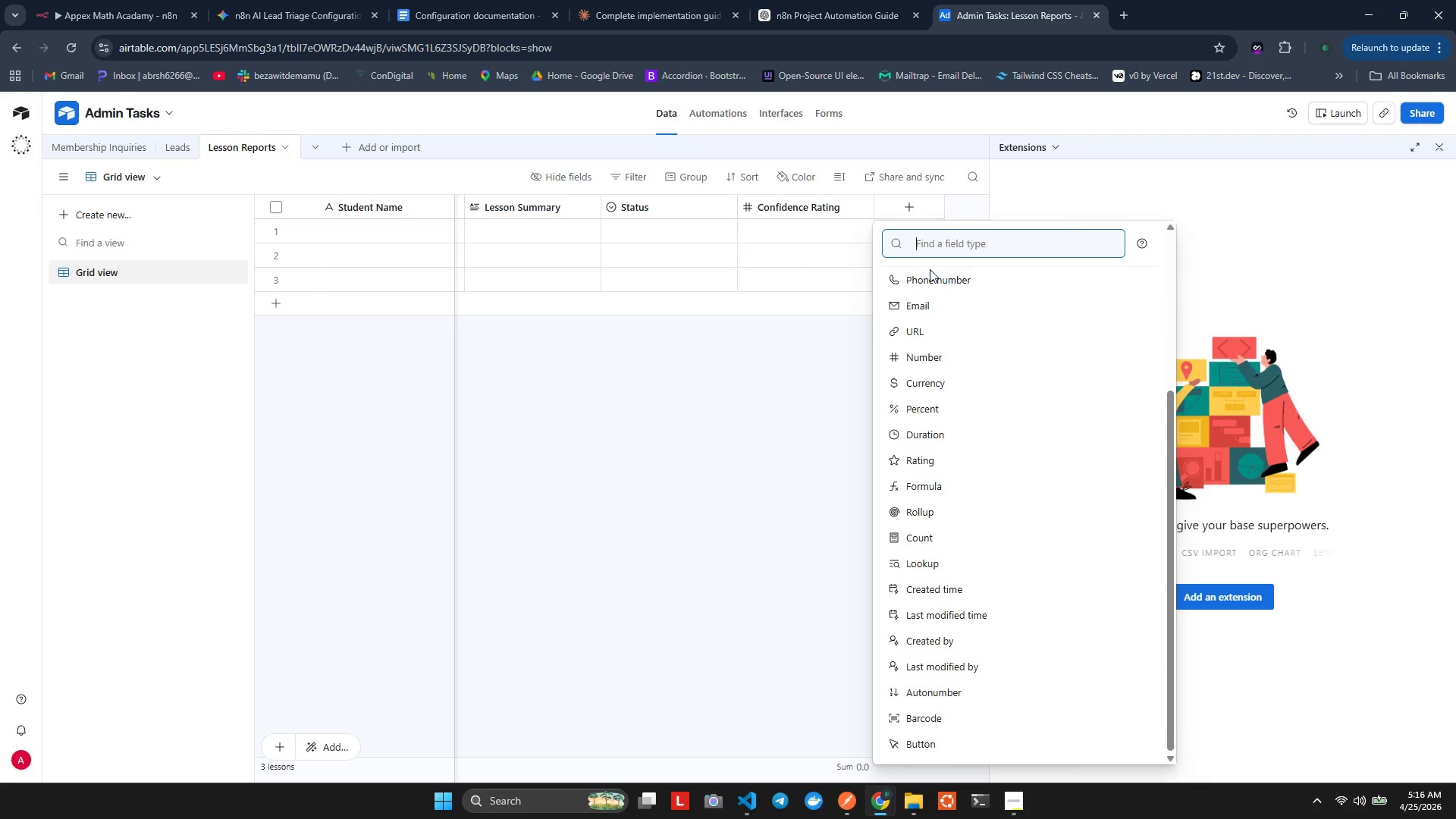 
wait(5.2)
 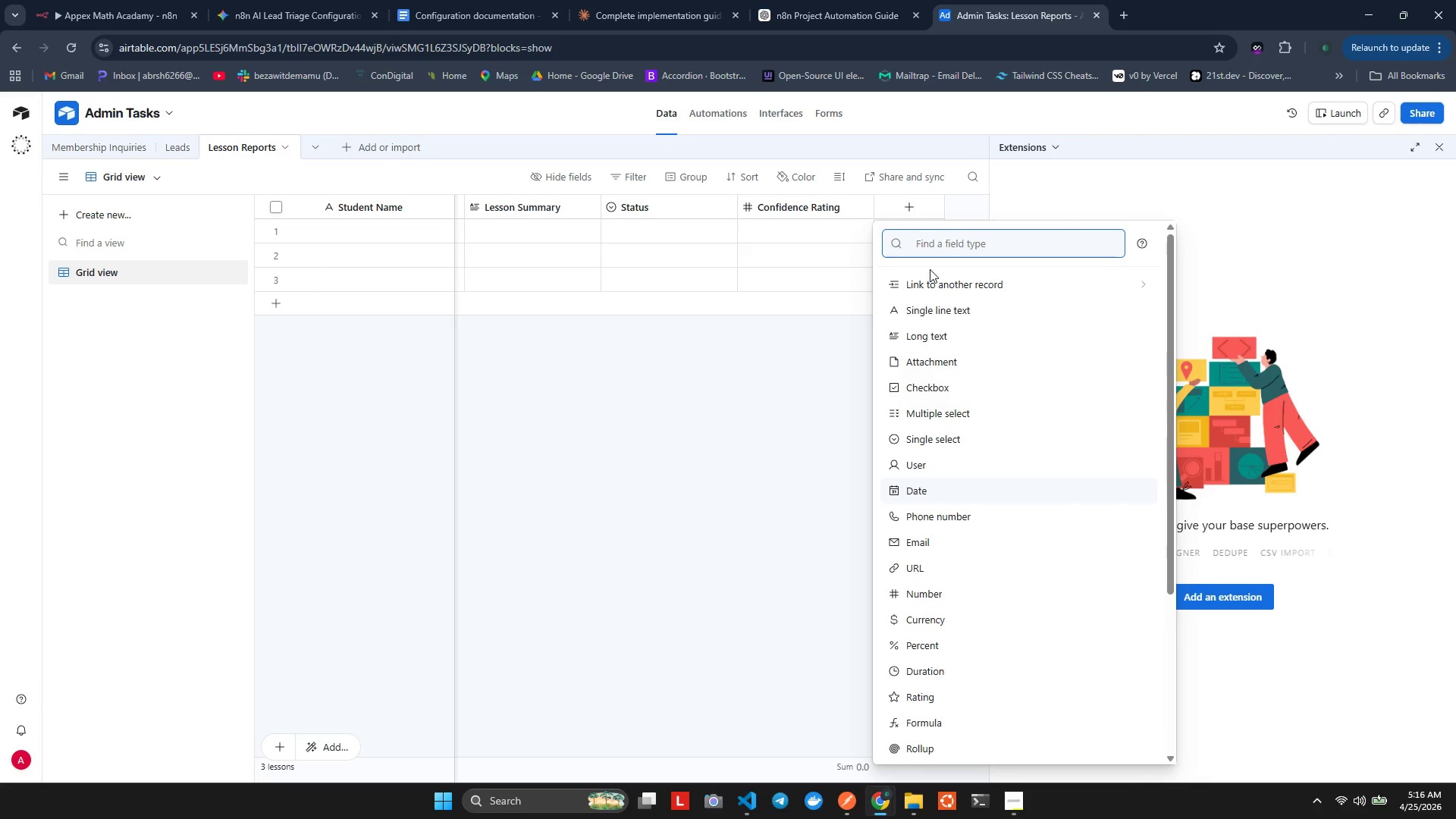 
left_click([909, 243])
 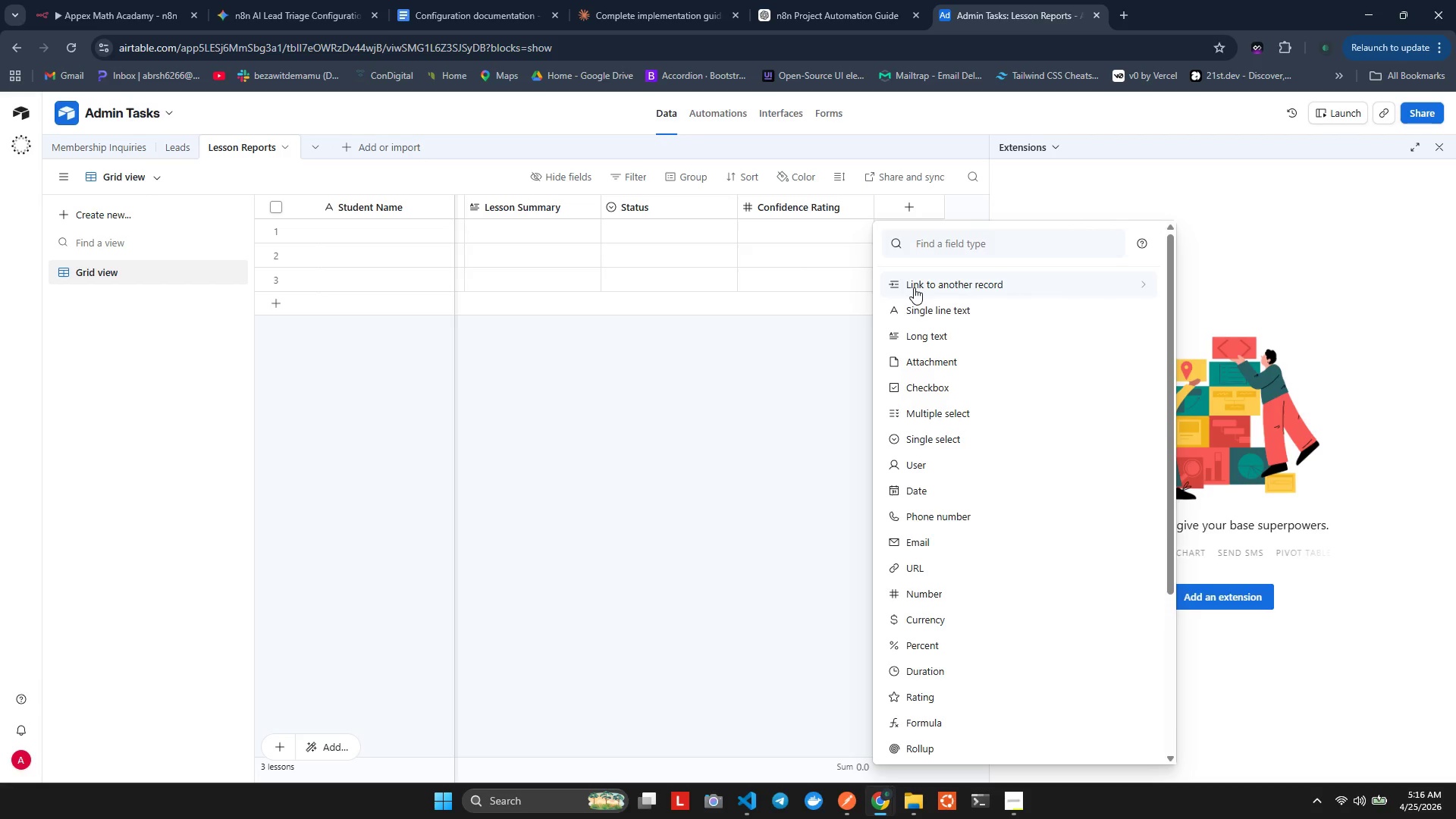 
left_click([814, 370])
 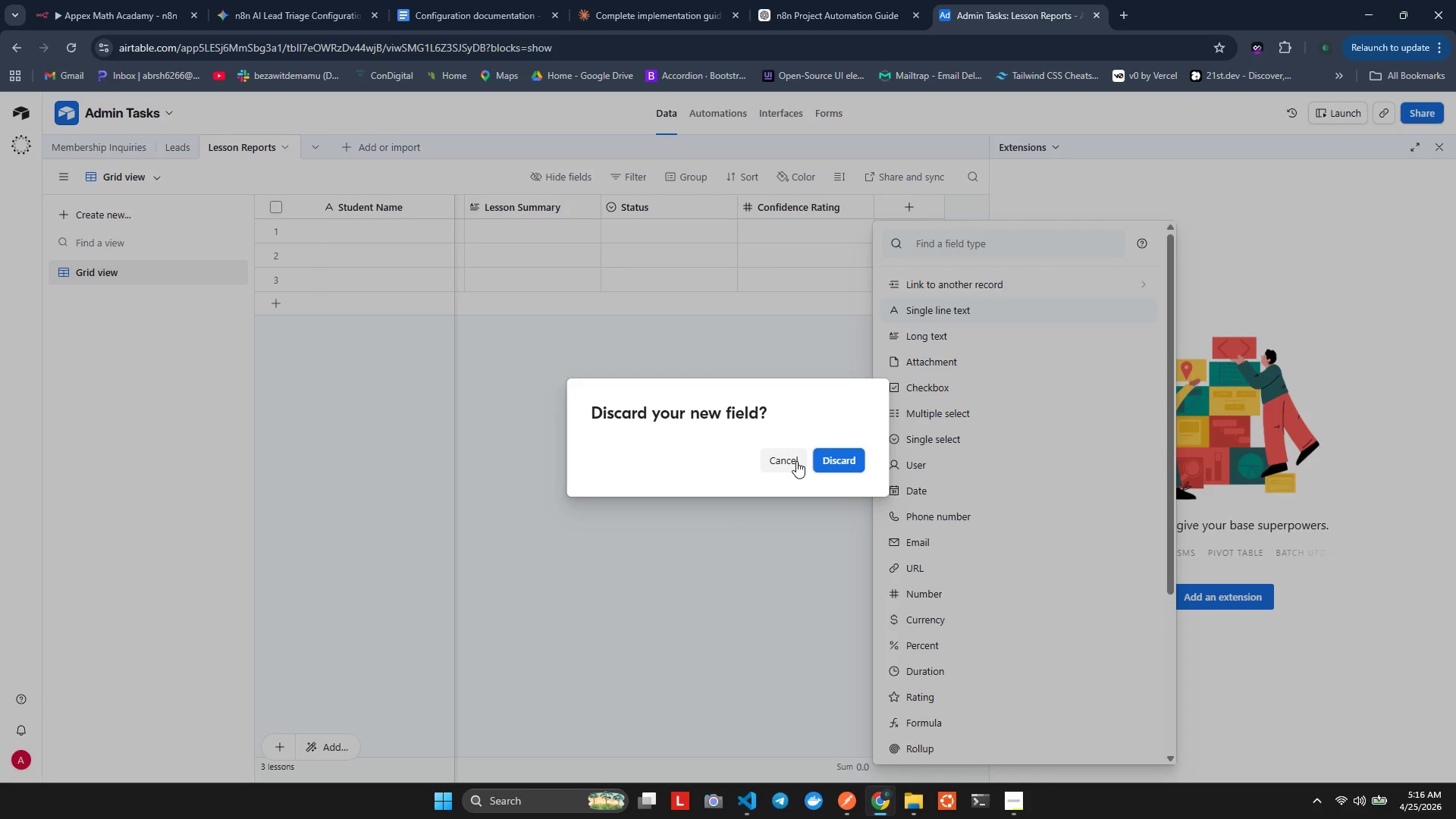 
left_click([797, 460])
 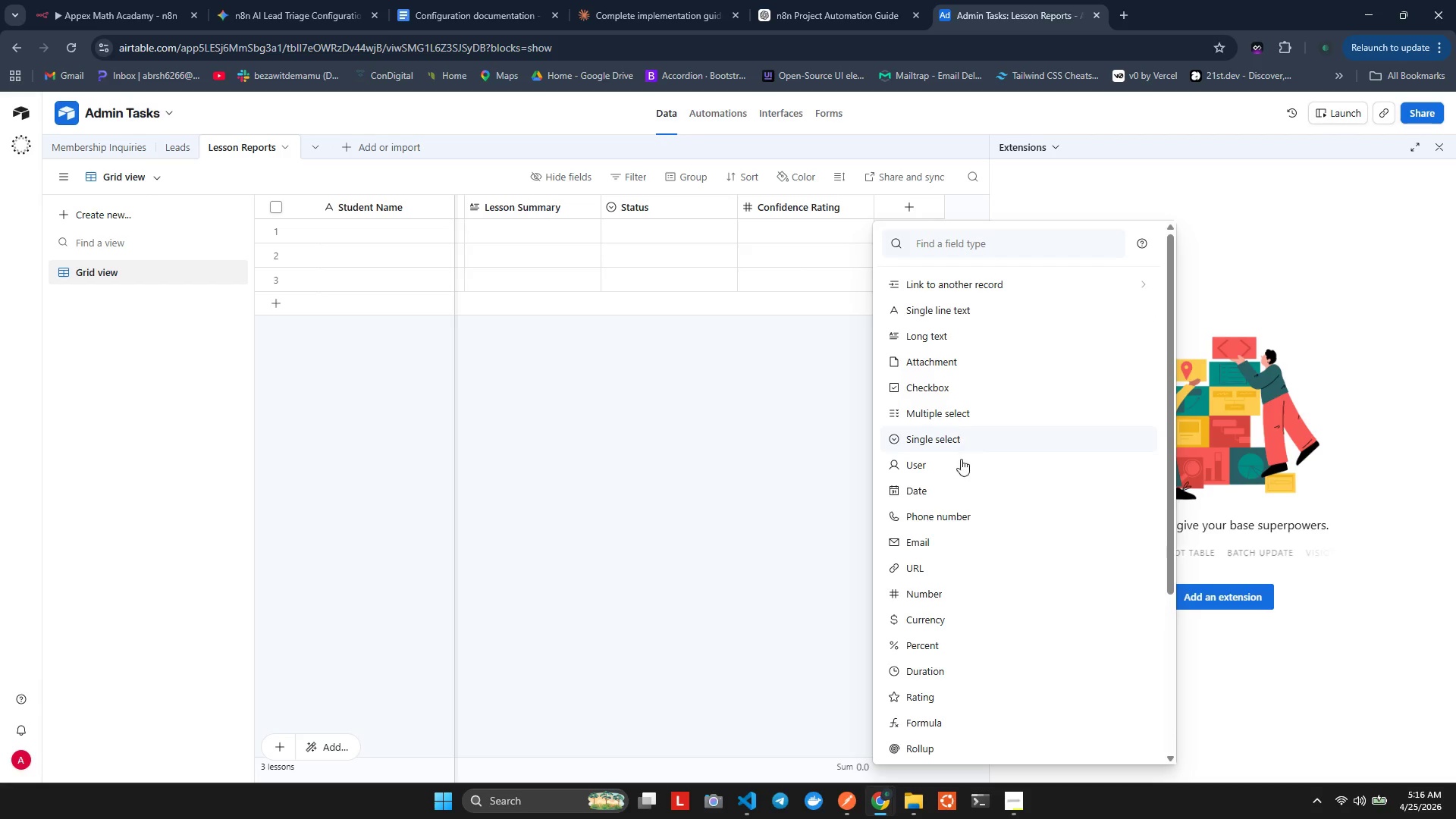 
left_click([952, 496])
 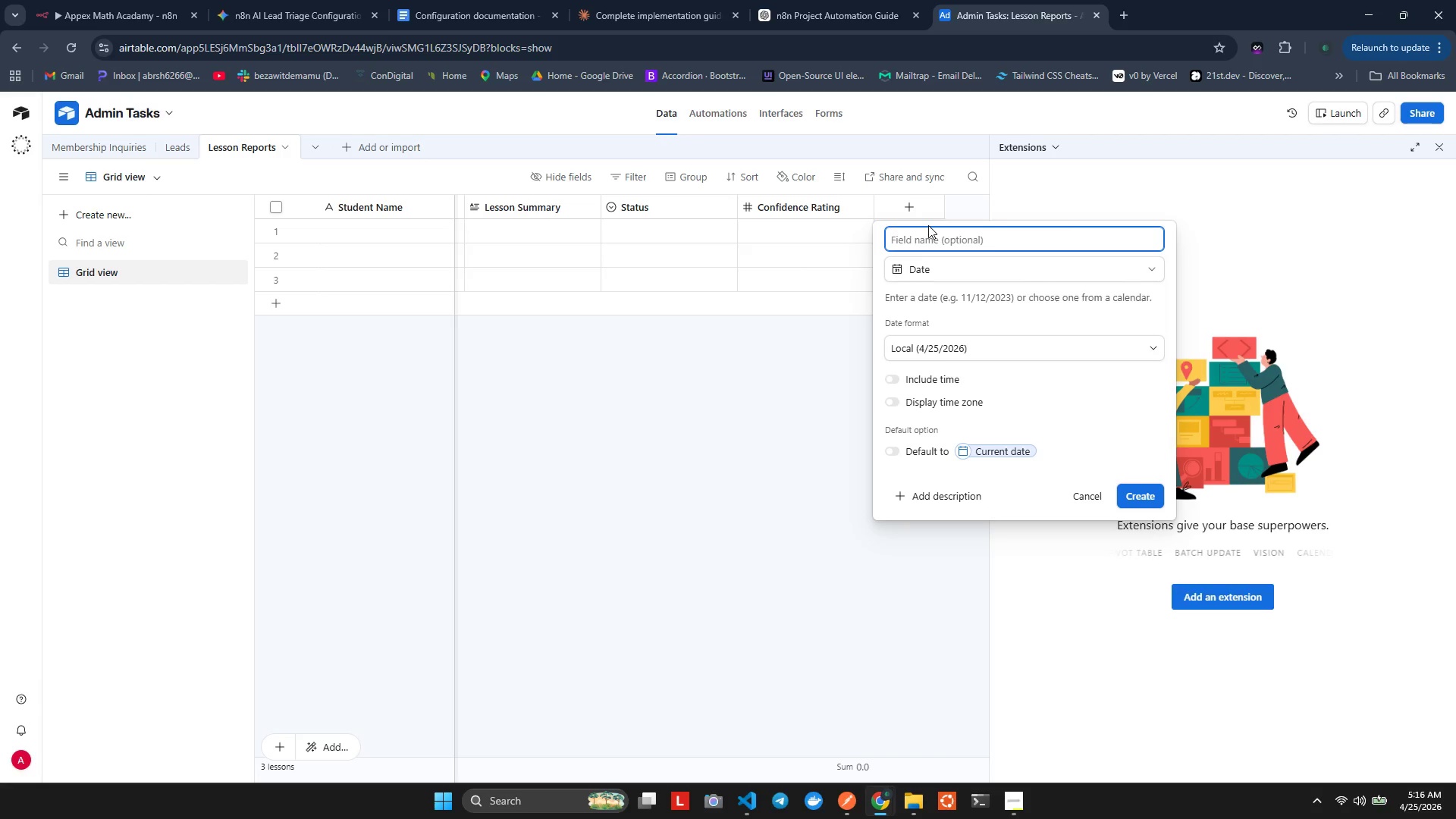 
left_click_drag(start_coordinate=[922, 259], to_coordinate=[927, 243])
 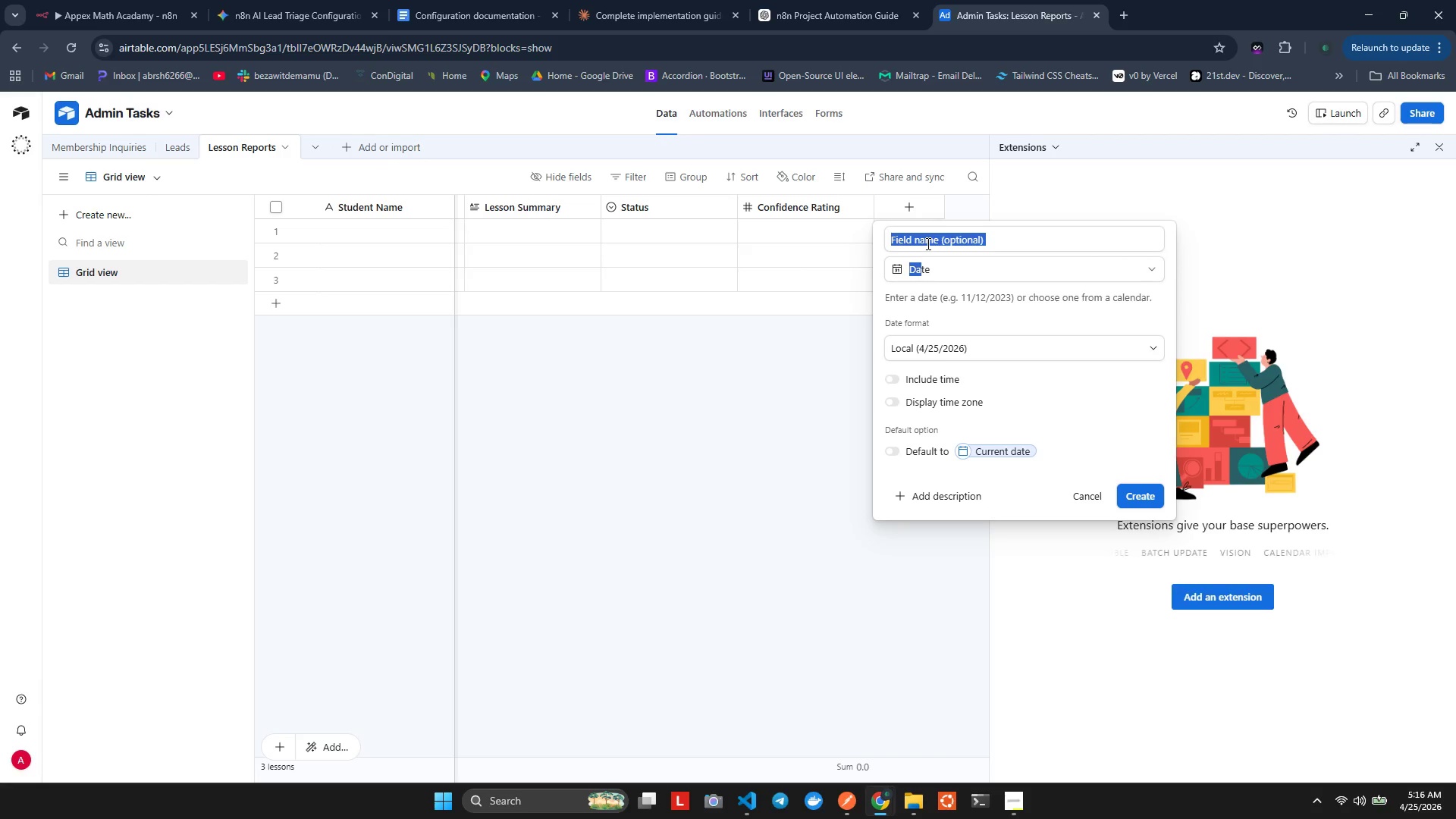 
left_click([927, 243])
 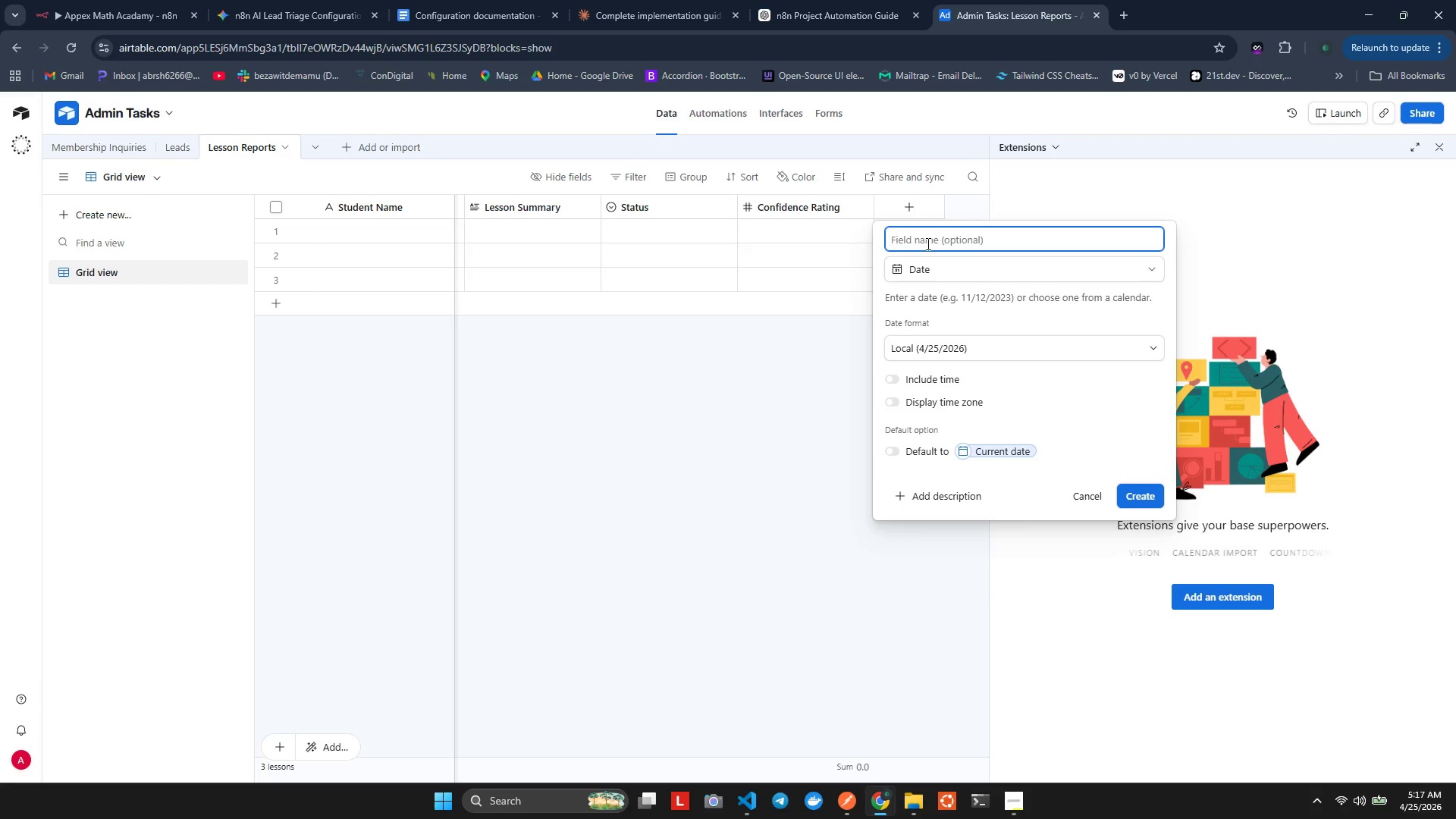 
type(SubmissionTie)
key(Backspace)
key(Backspace)
key(Backspace)
key(Backspace)
 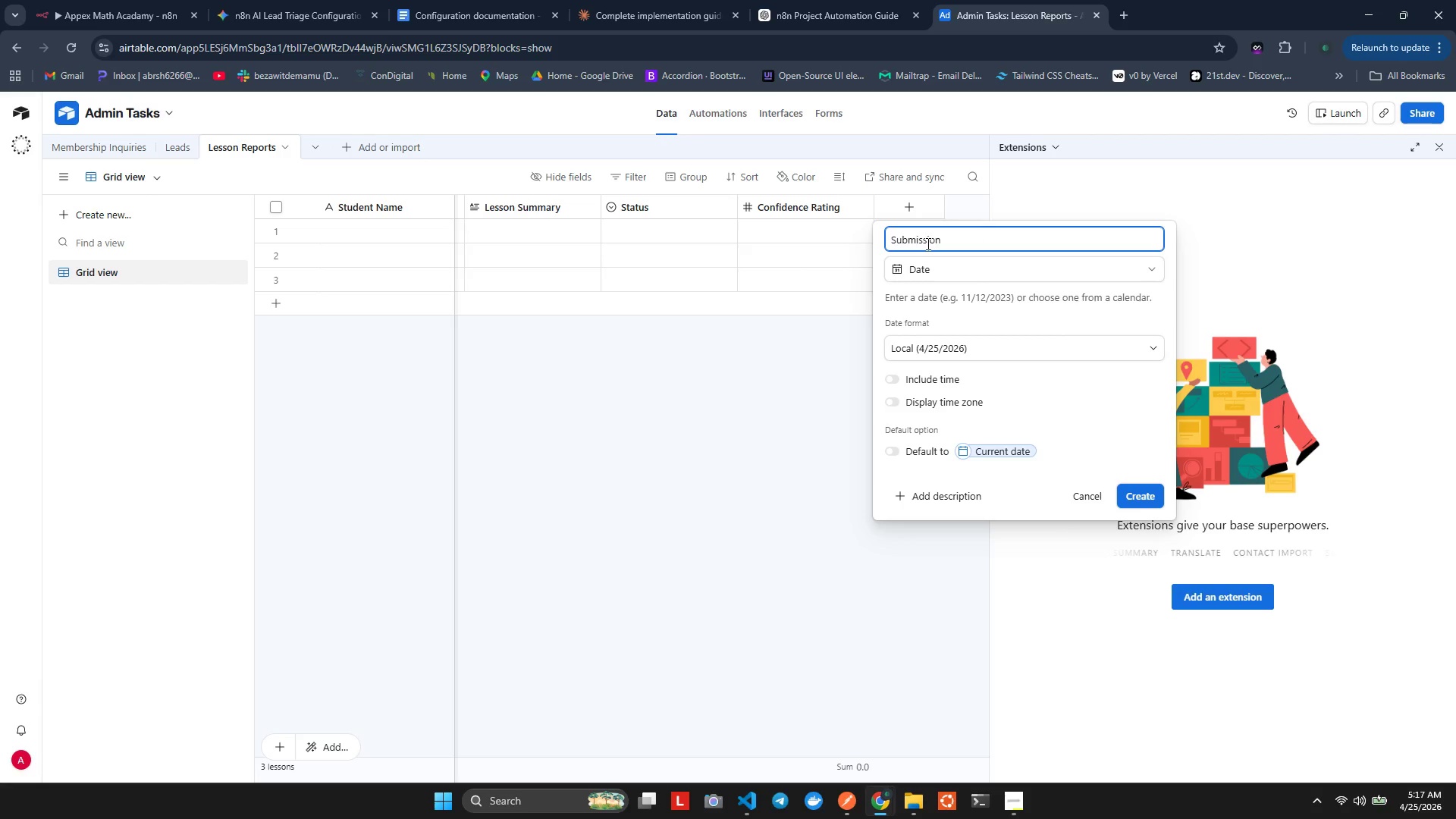 
type( Tmestamp)
 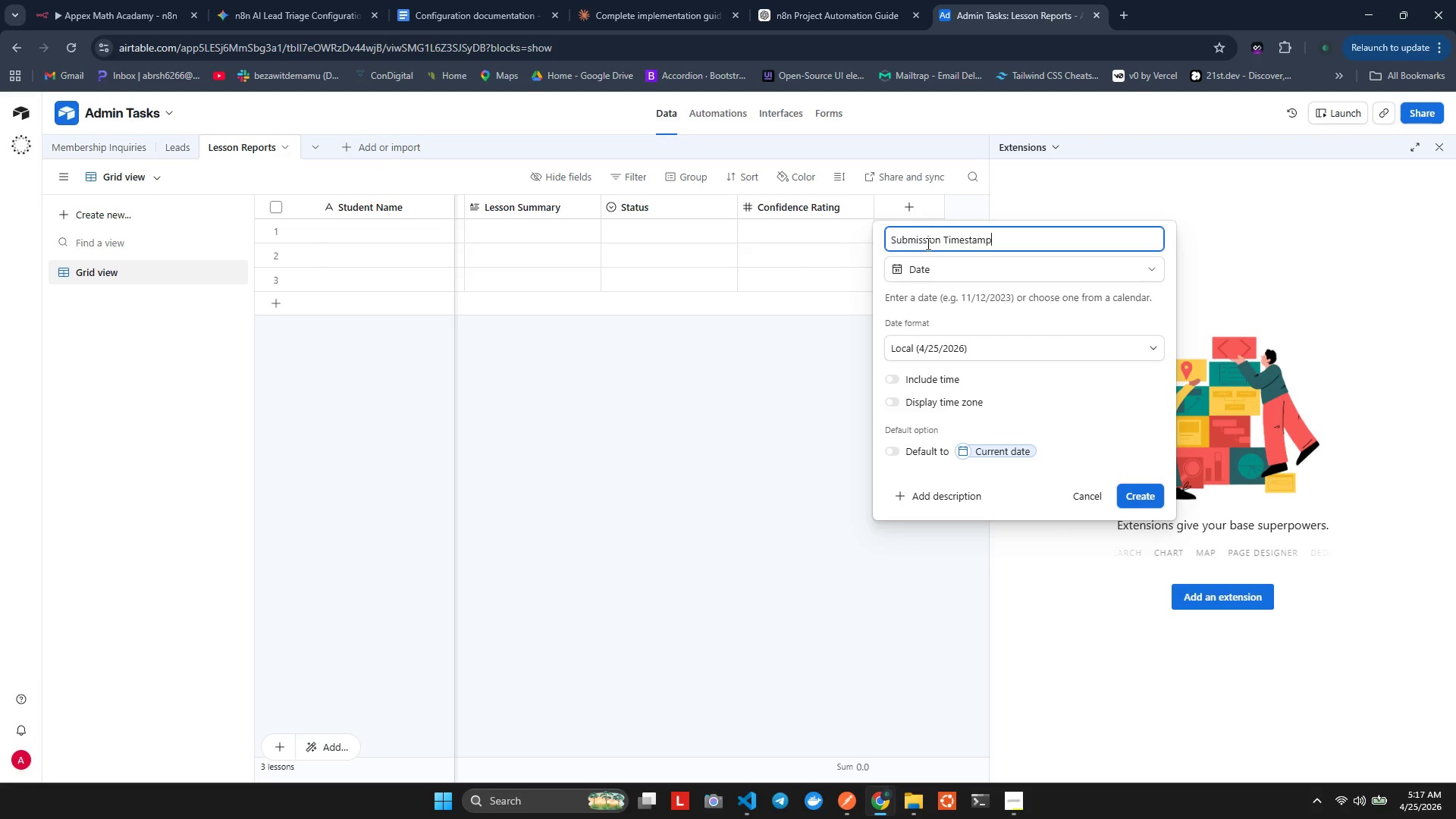 
 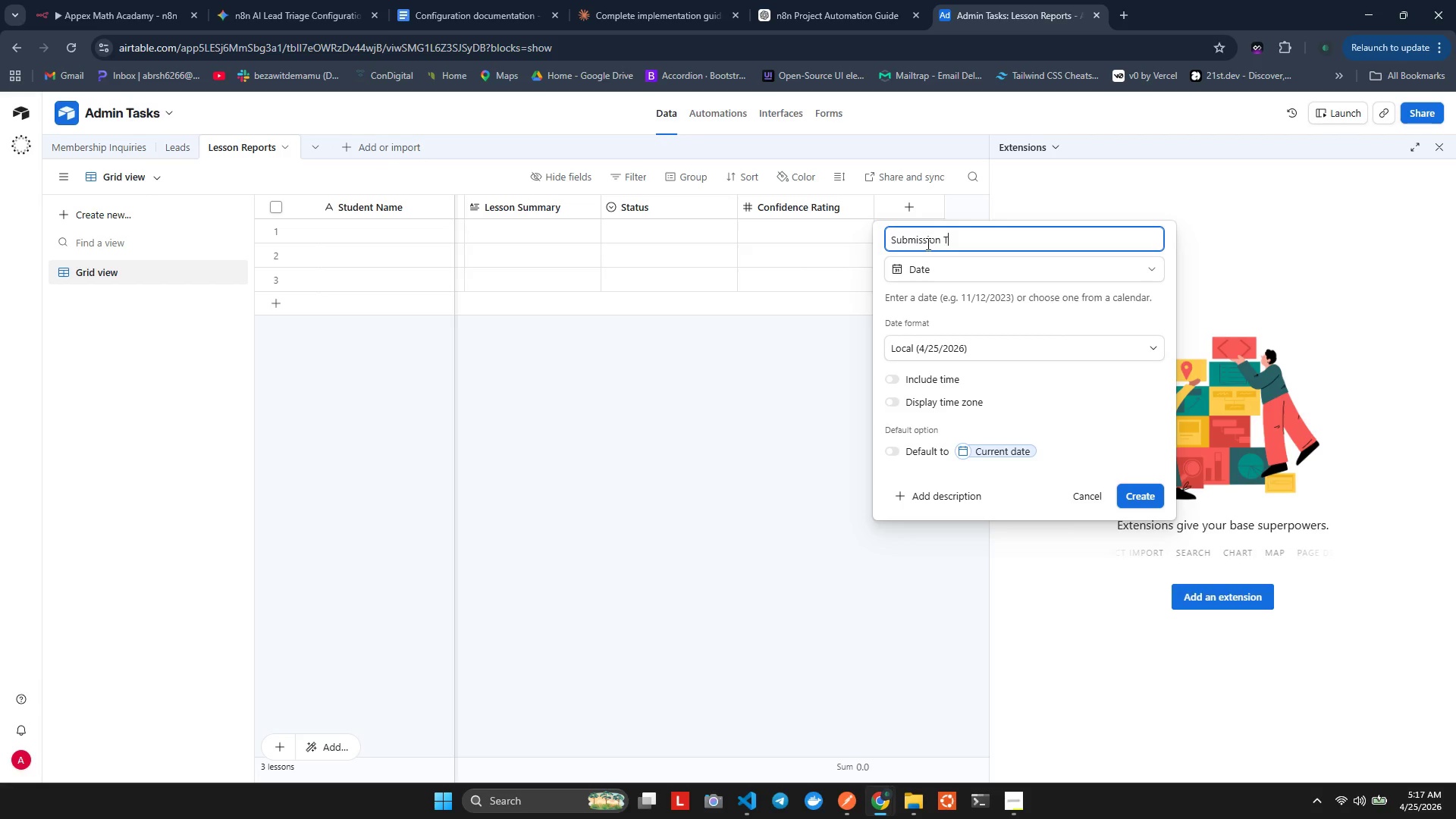 
hold_key(key=I, duration=0.34)
 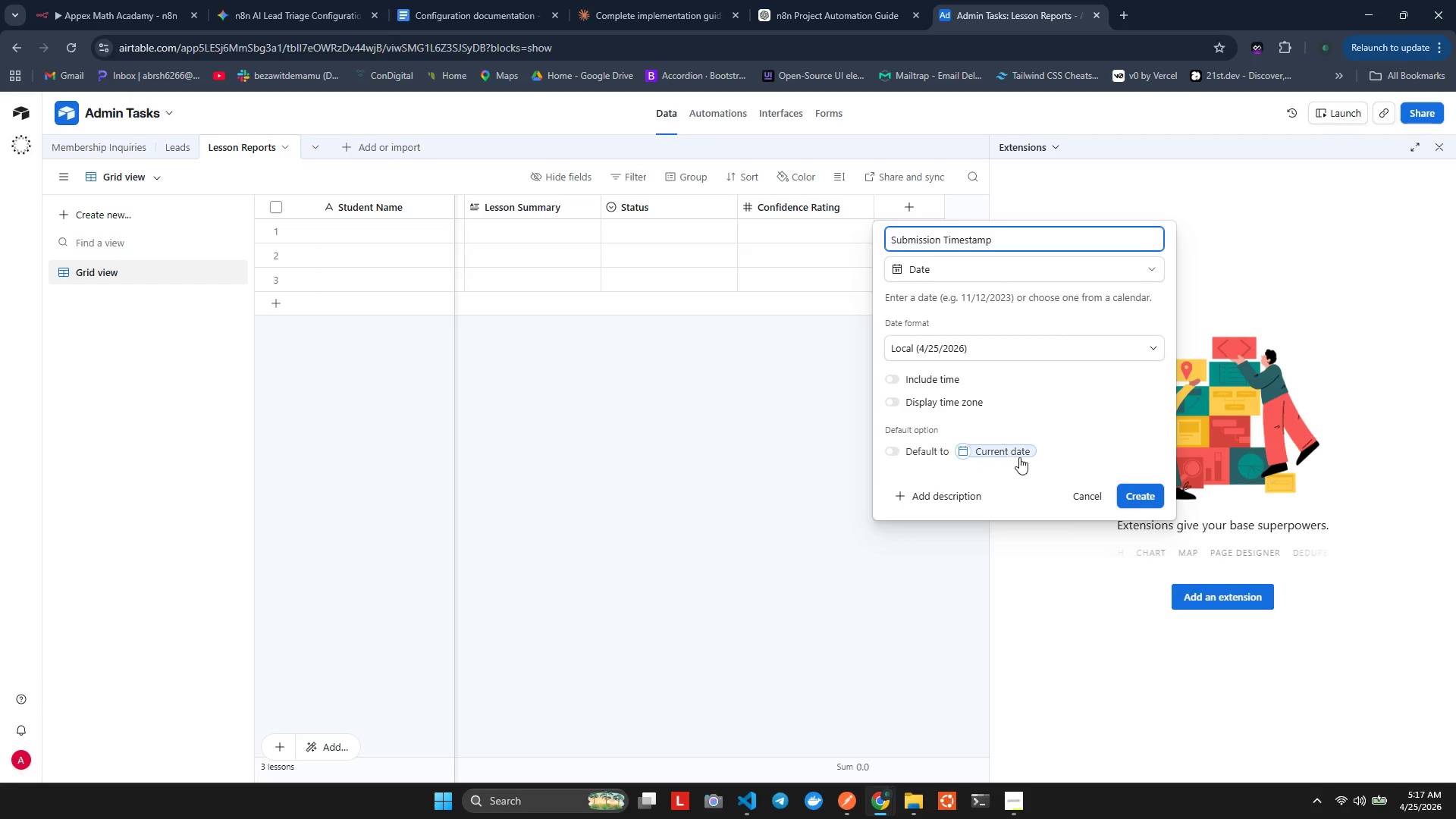 
left_click([1122, 497])
 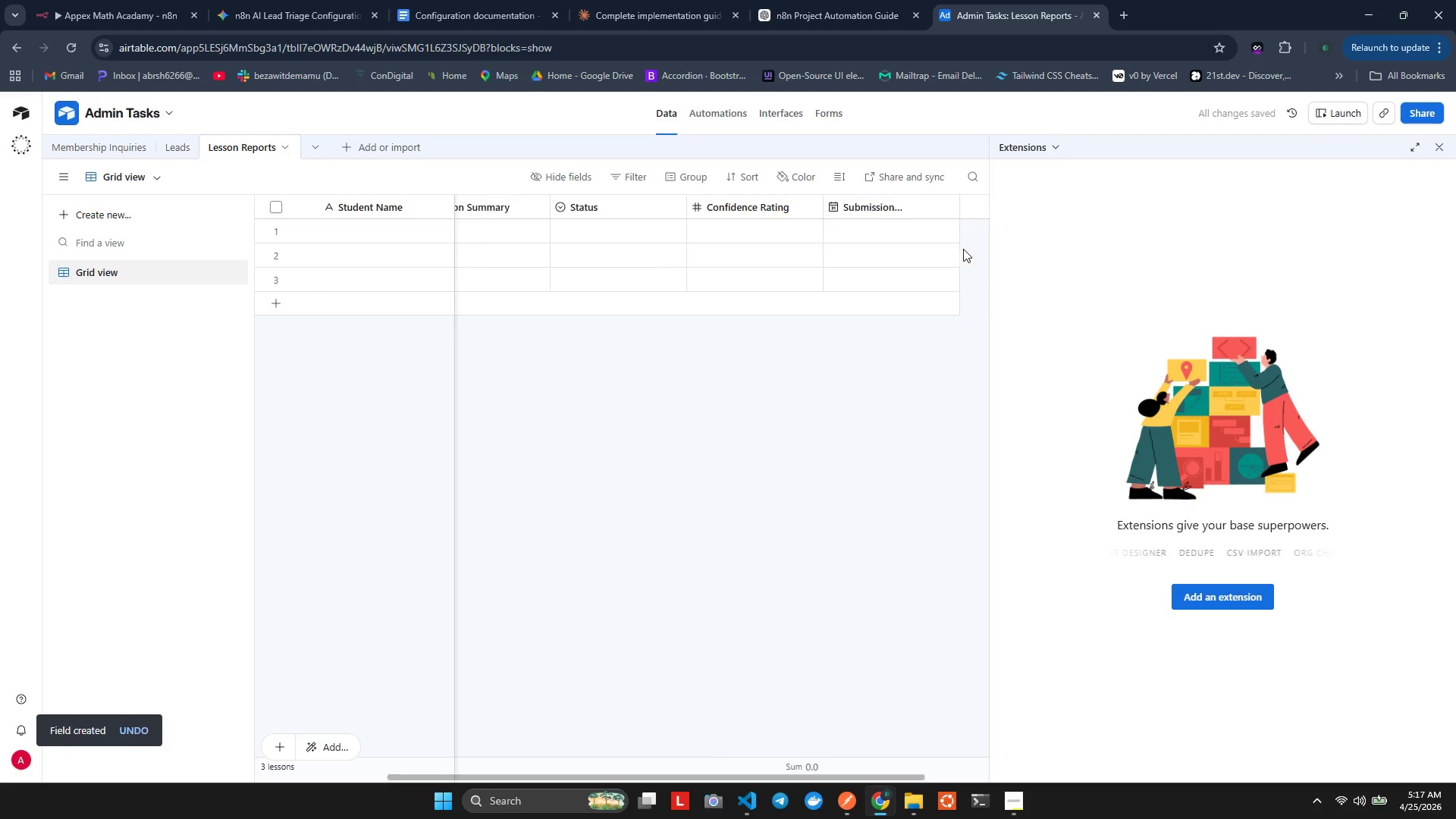 
left_click([890, 204])
 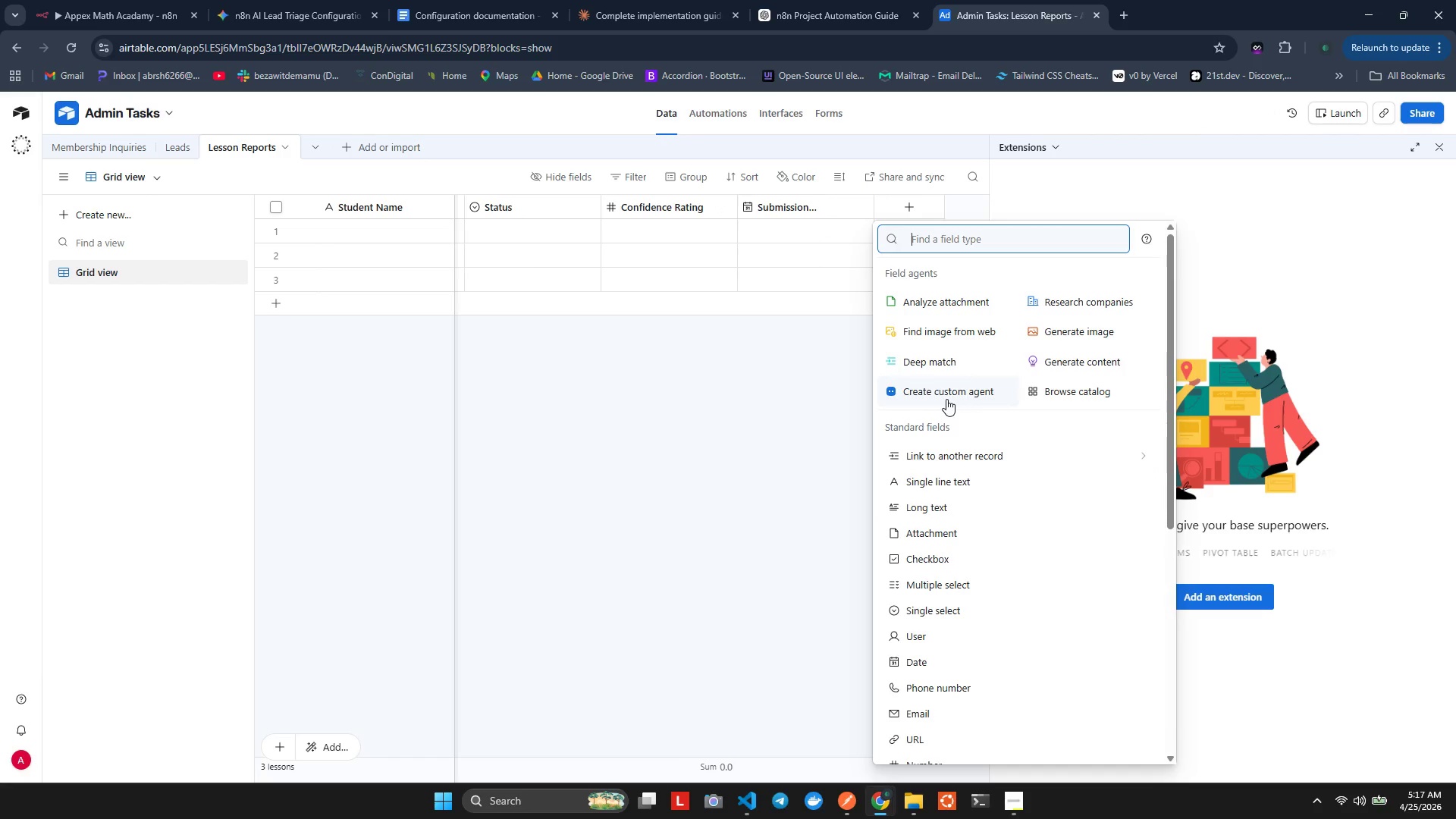 
wait(11.12)
 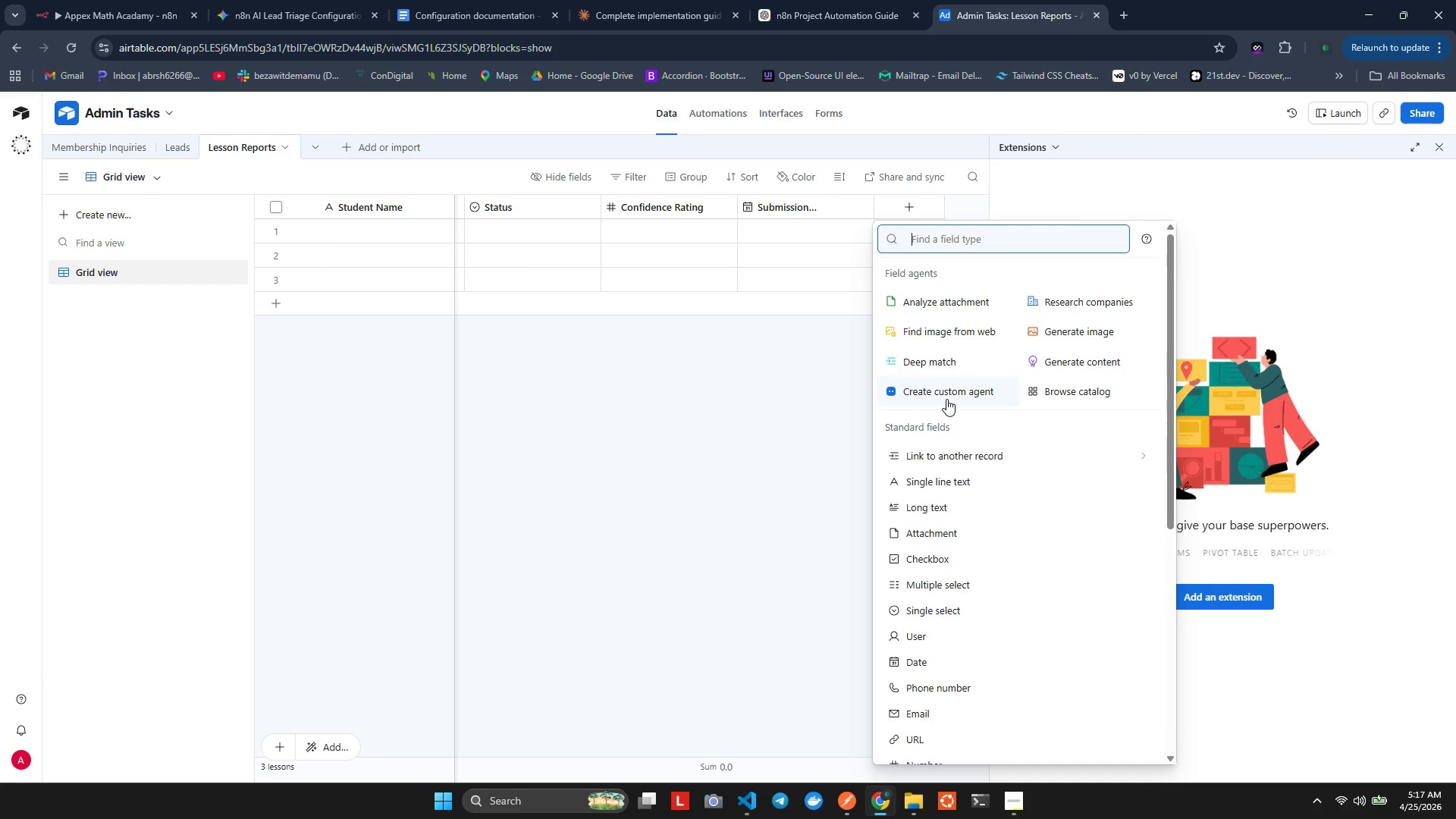 
left_click([941, 465])
 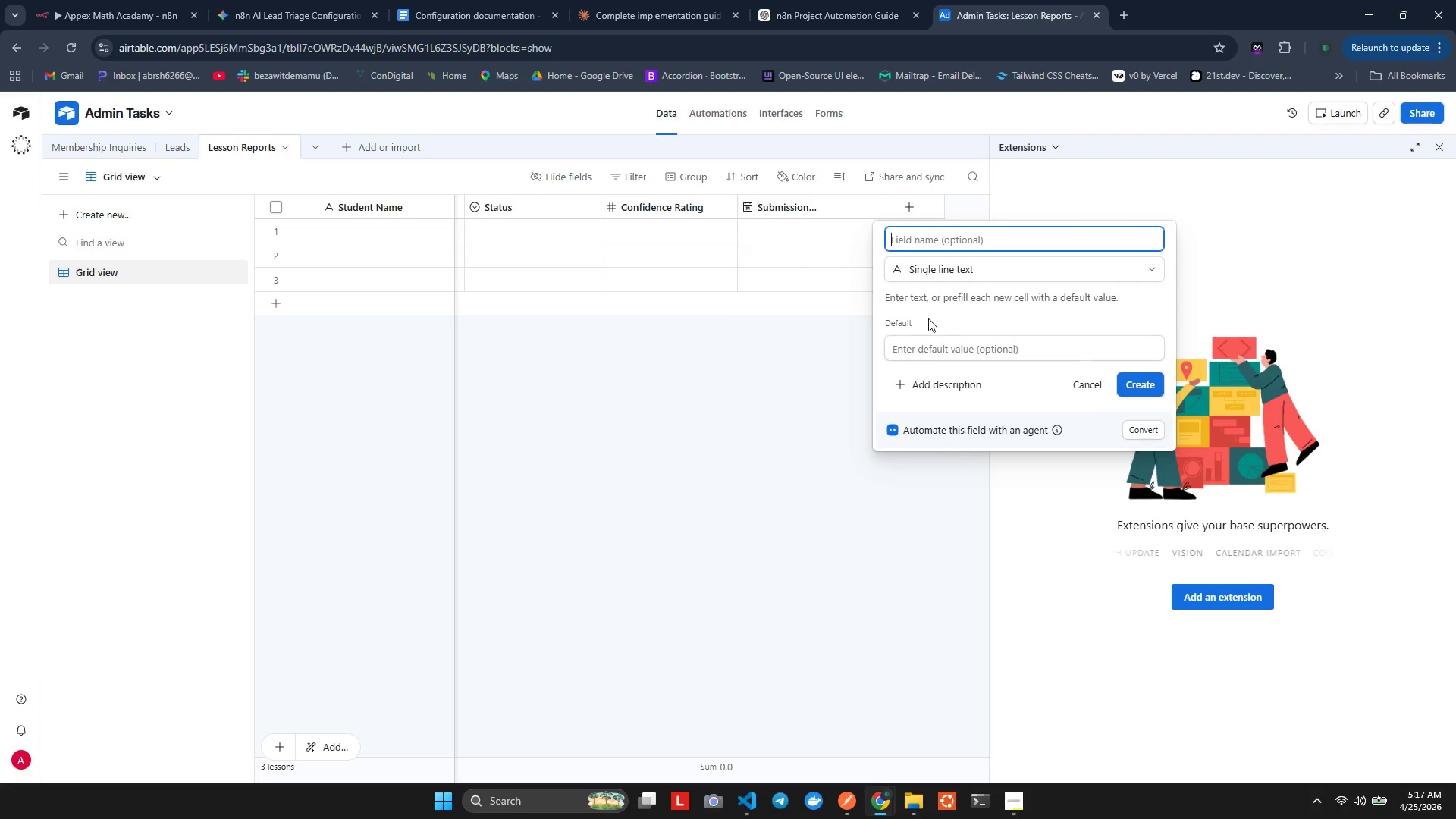 
type(Submo)
key(Backspace)
type(ission Date)
 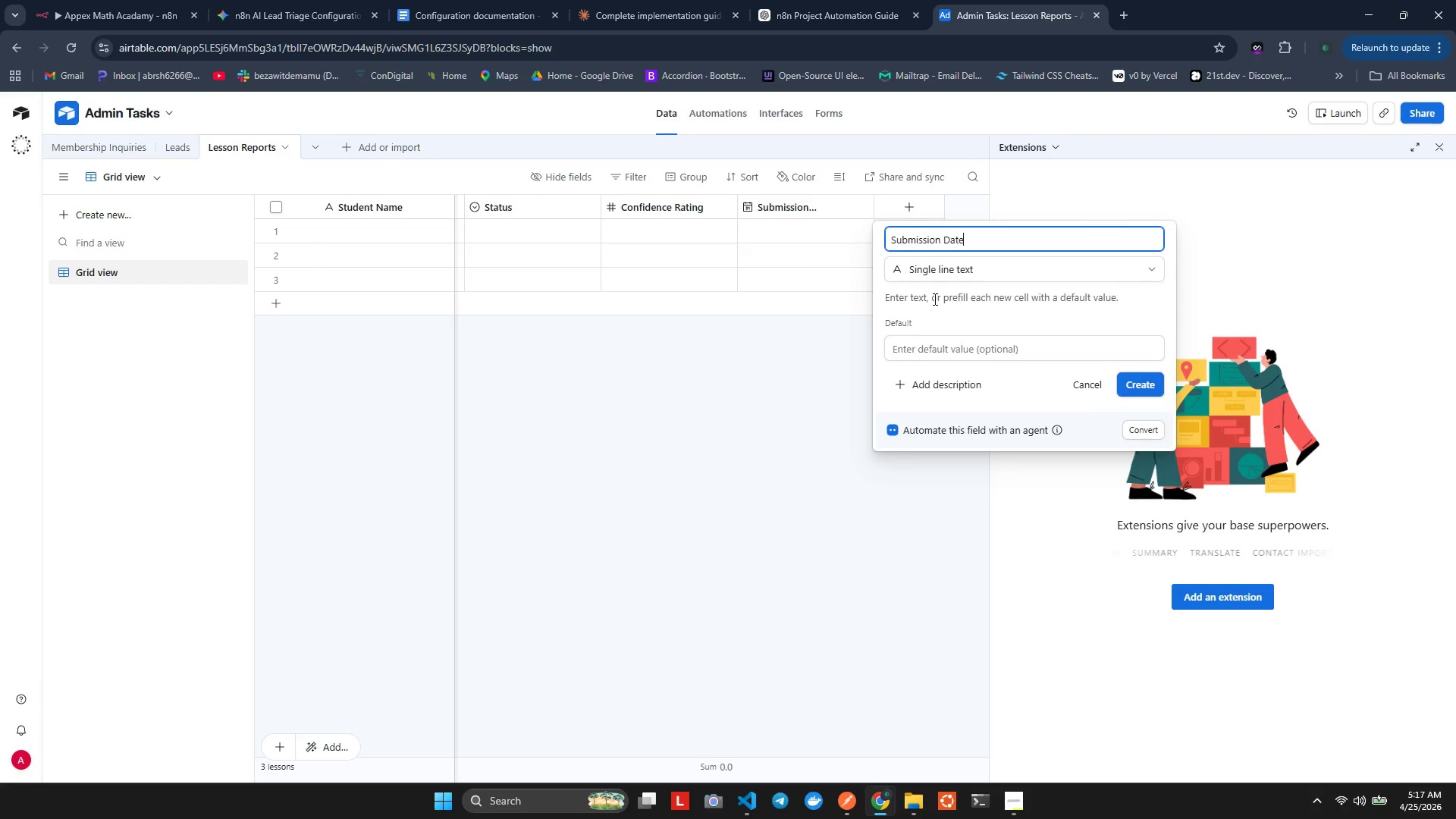 
wait(5.81)
 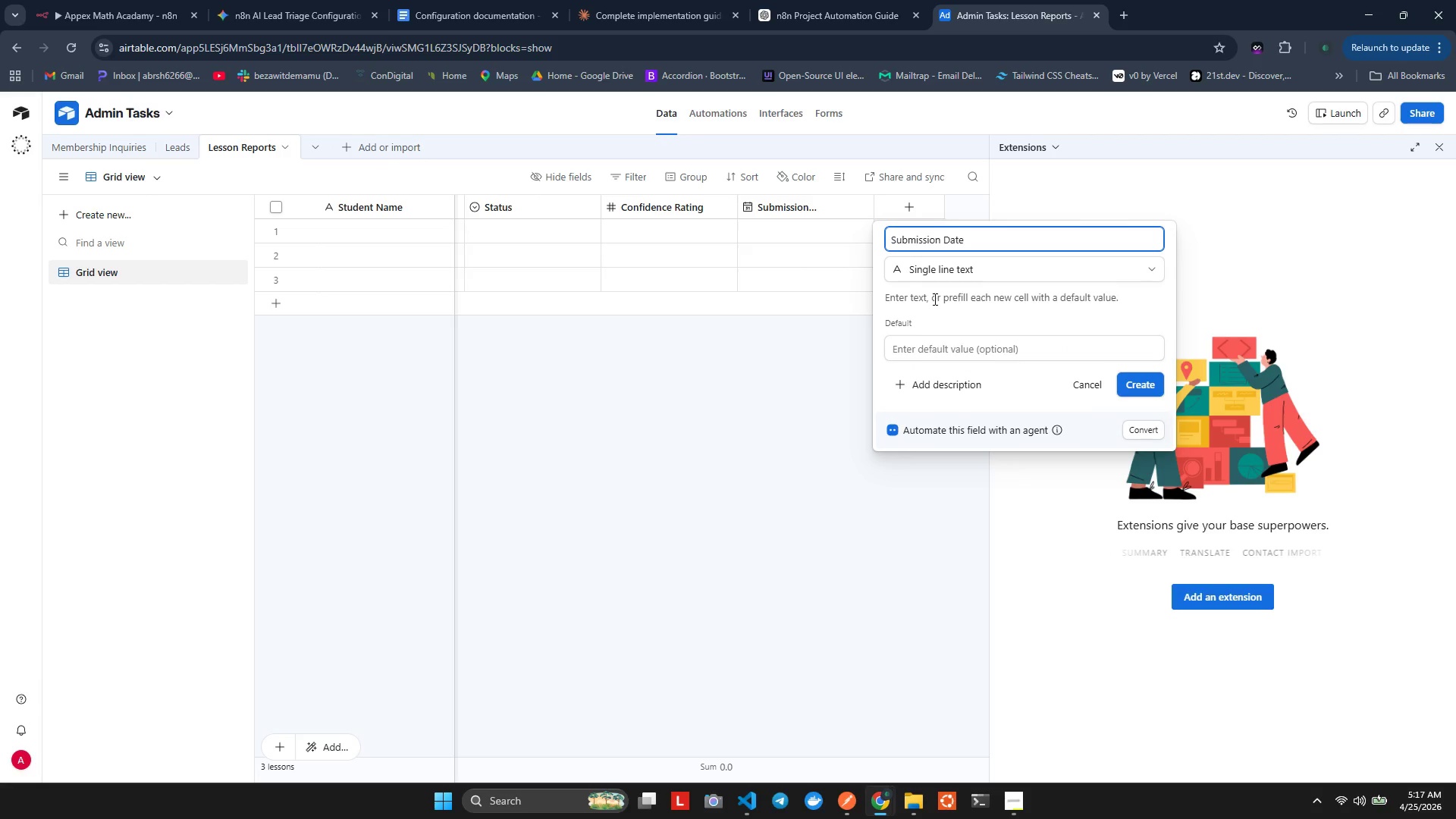 
left_click([1147, 382])
 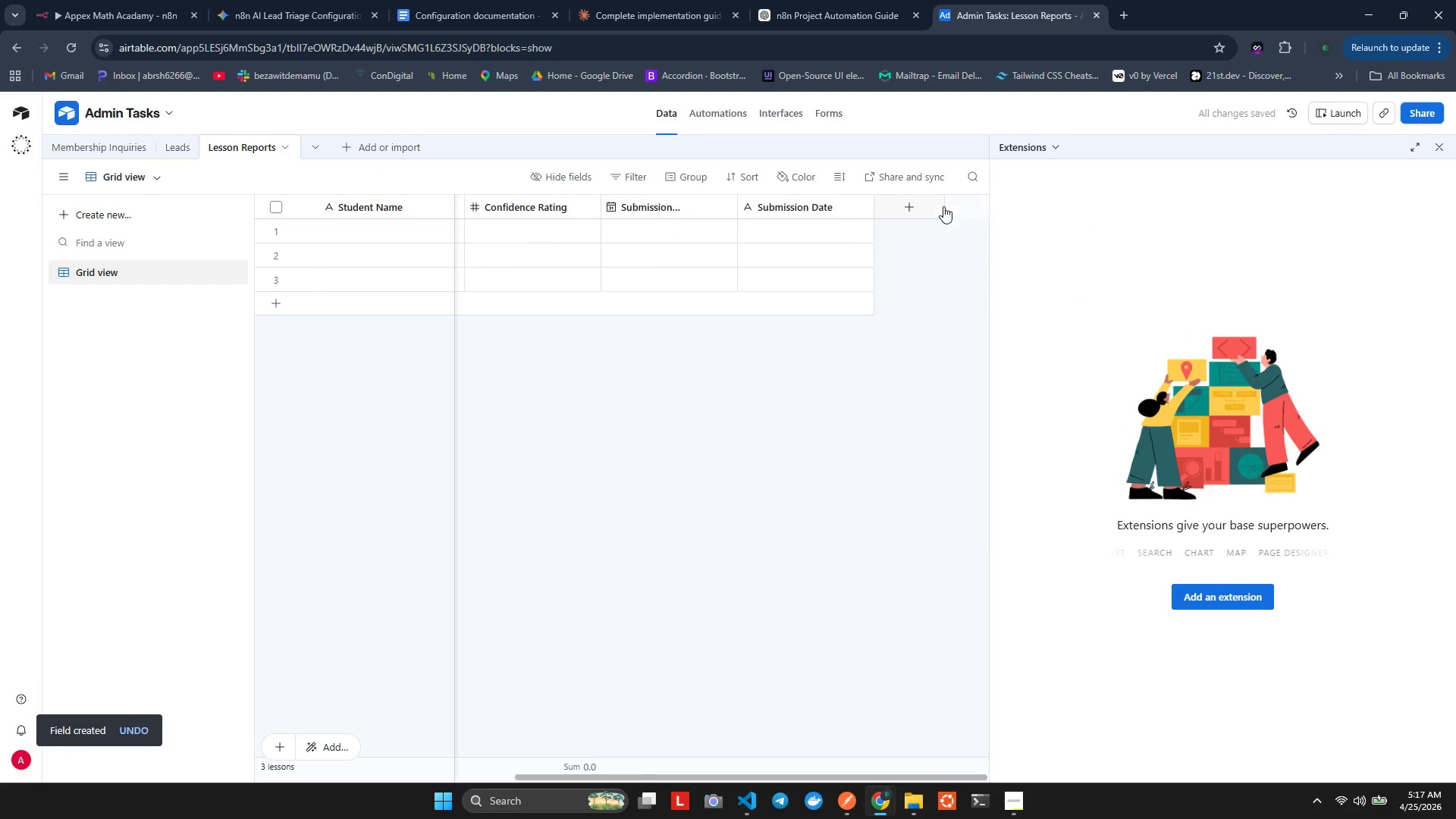 
left_click([890, 212])
 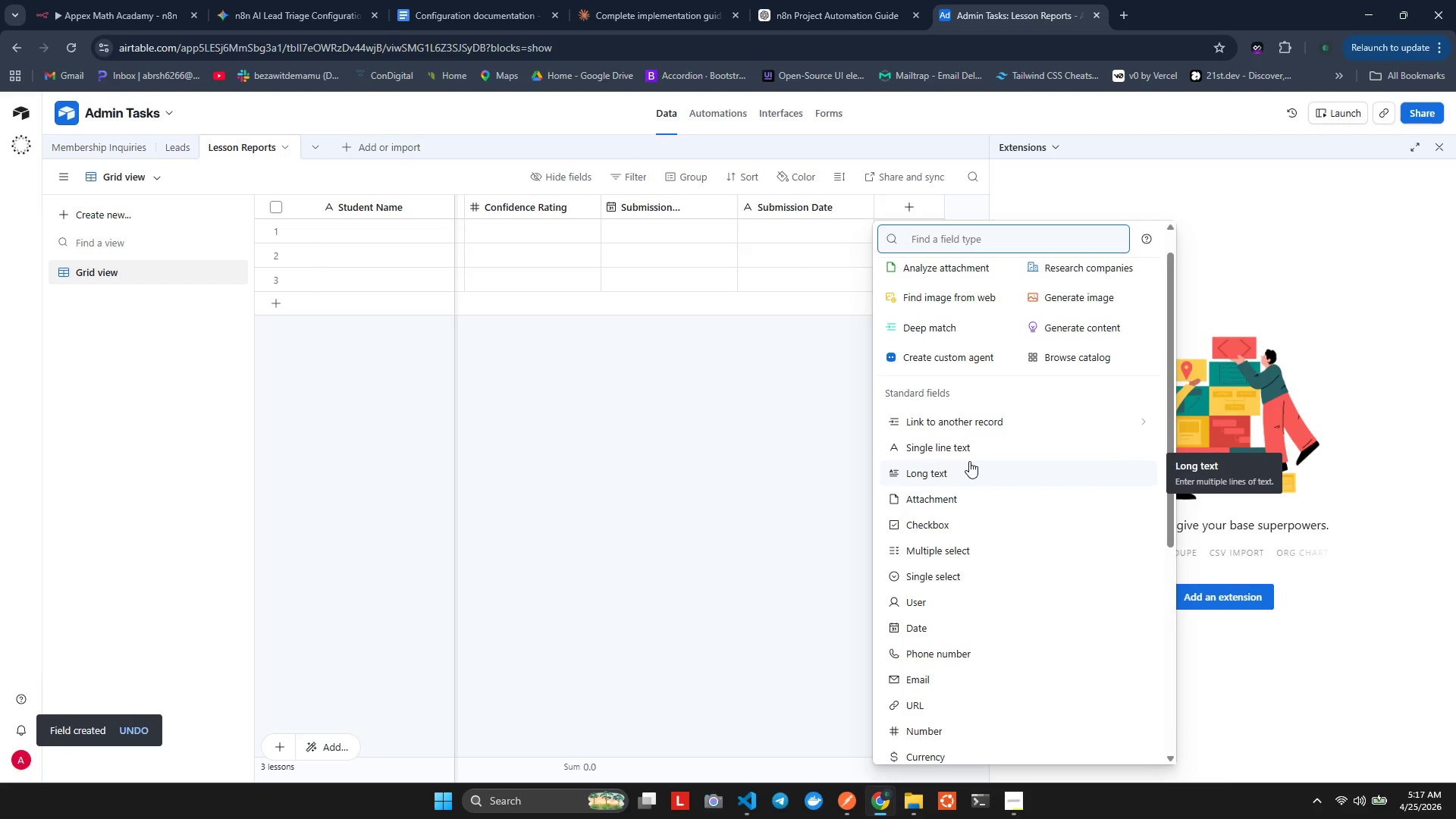 
wait(7.27)
 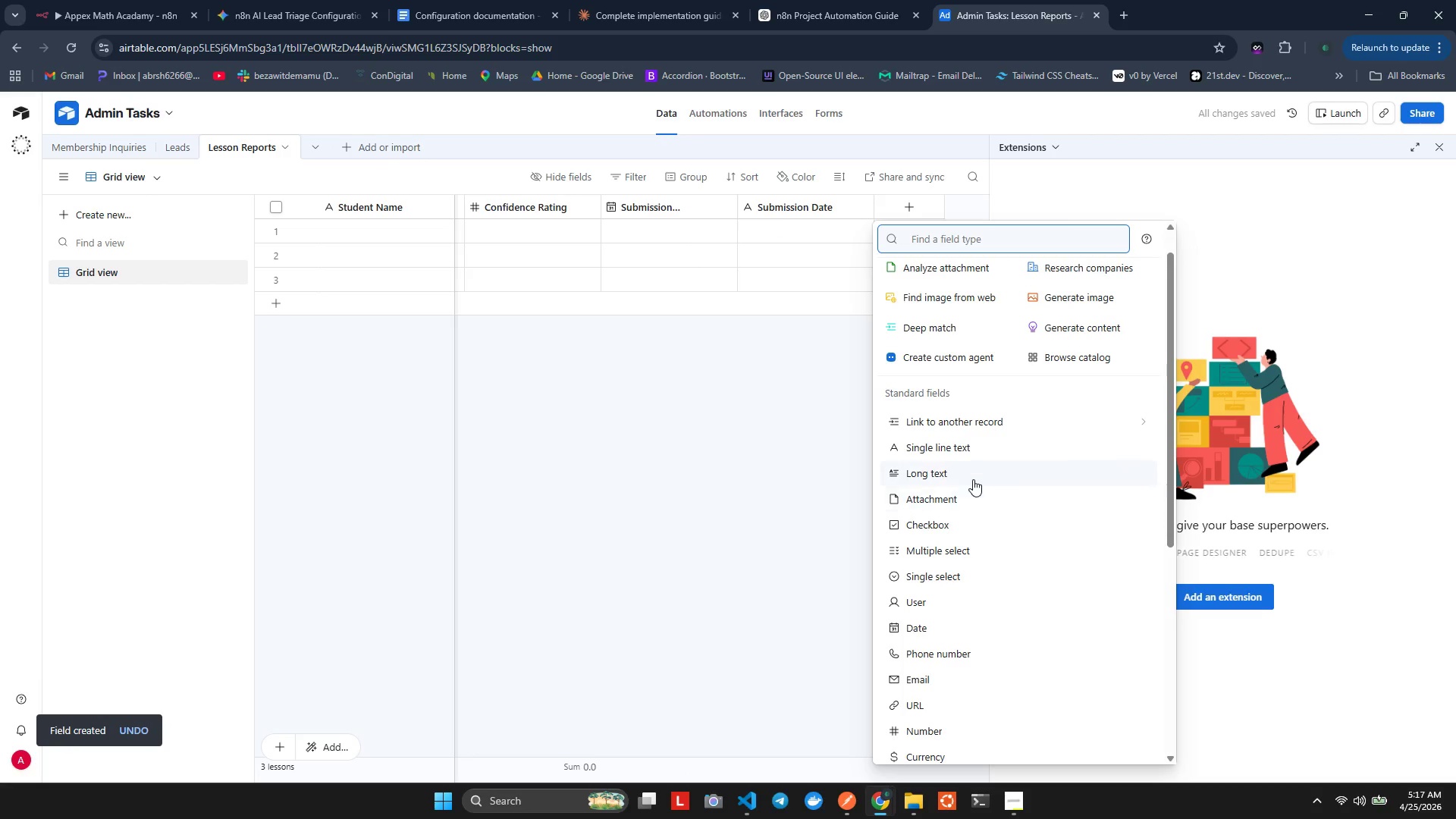 
left_click([976, 456])
 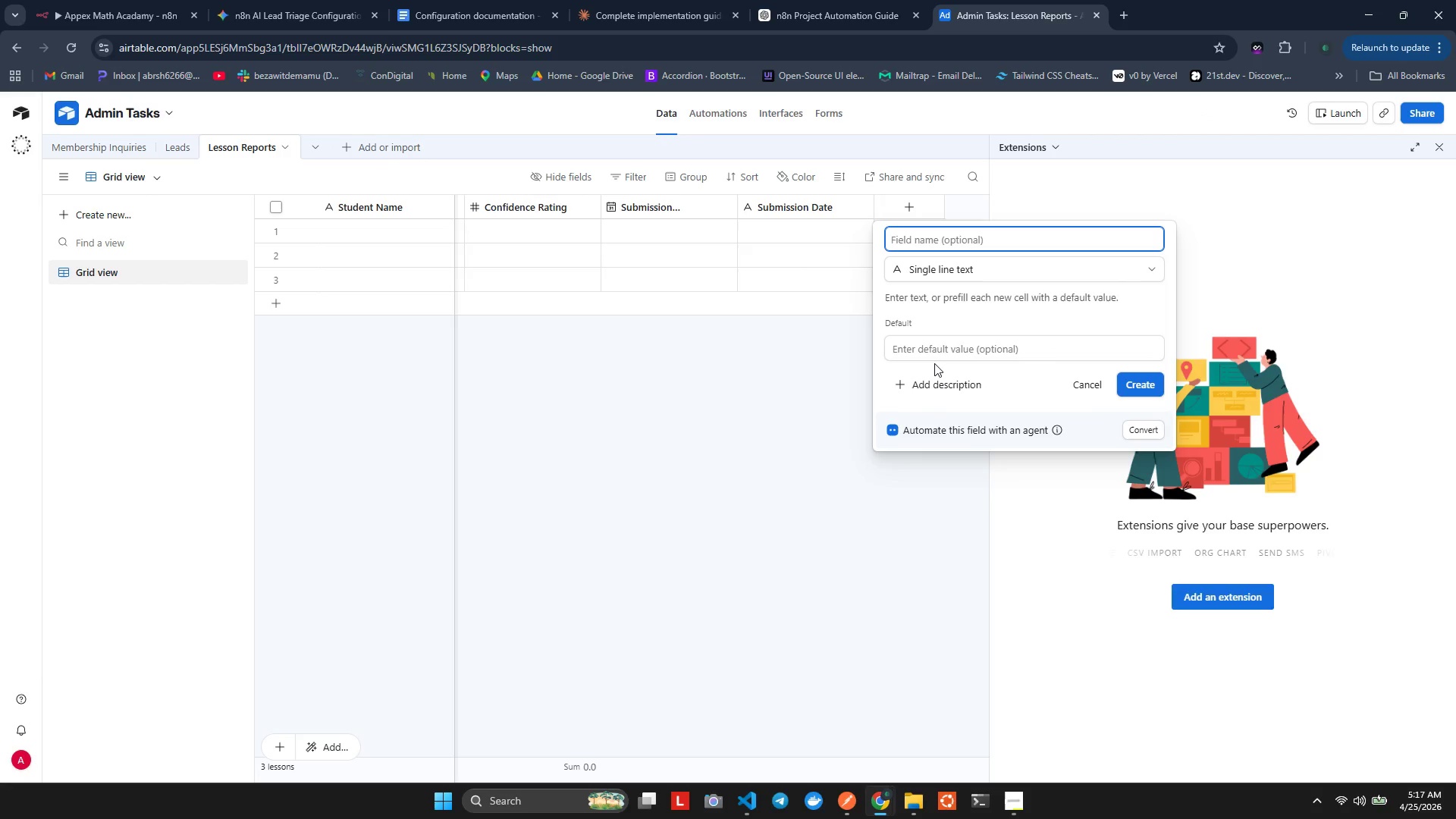 
type(Execi)
key(Backspace)
type(ution OD)
key(Backspace)
key(Backspace)
type(ID)
 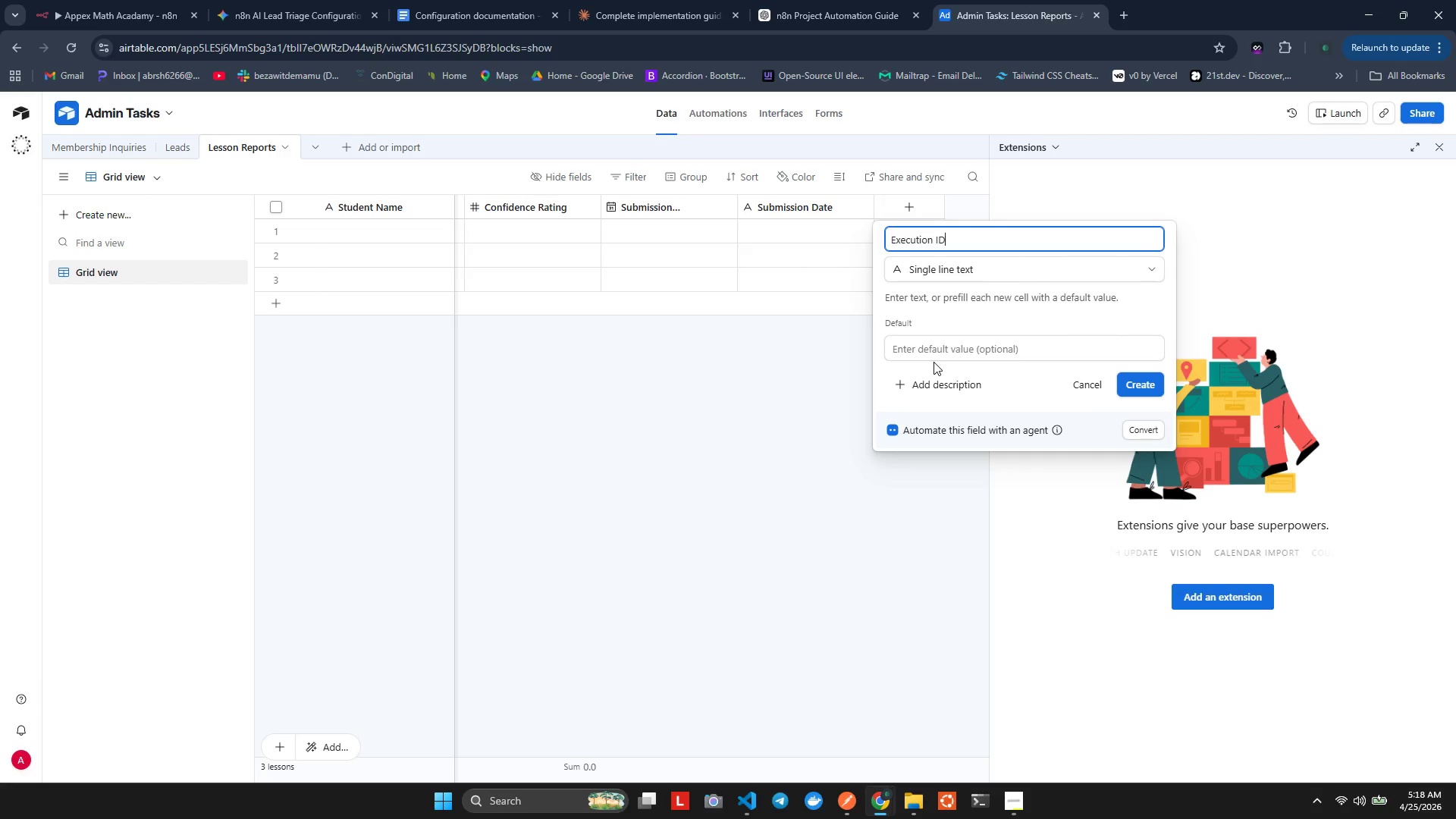 
left_click([1141, 381])
 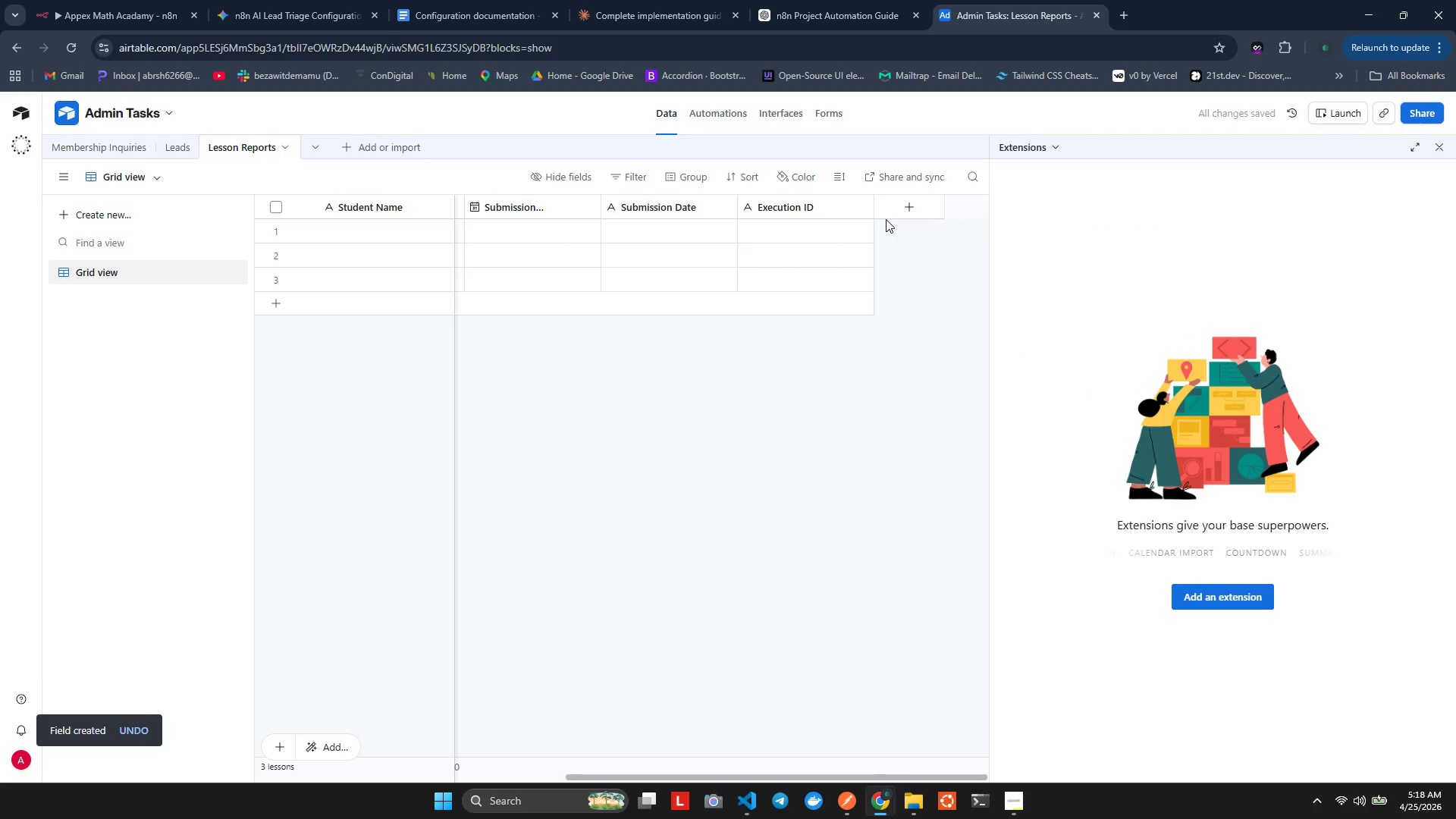 
left_click([920, 207])
 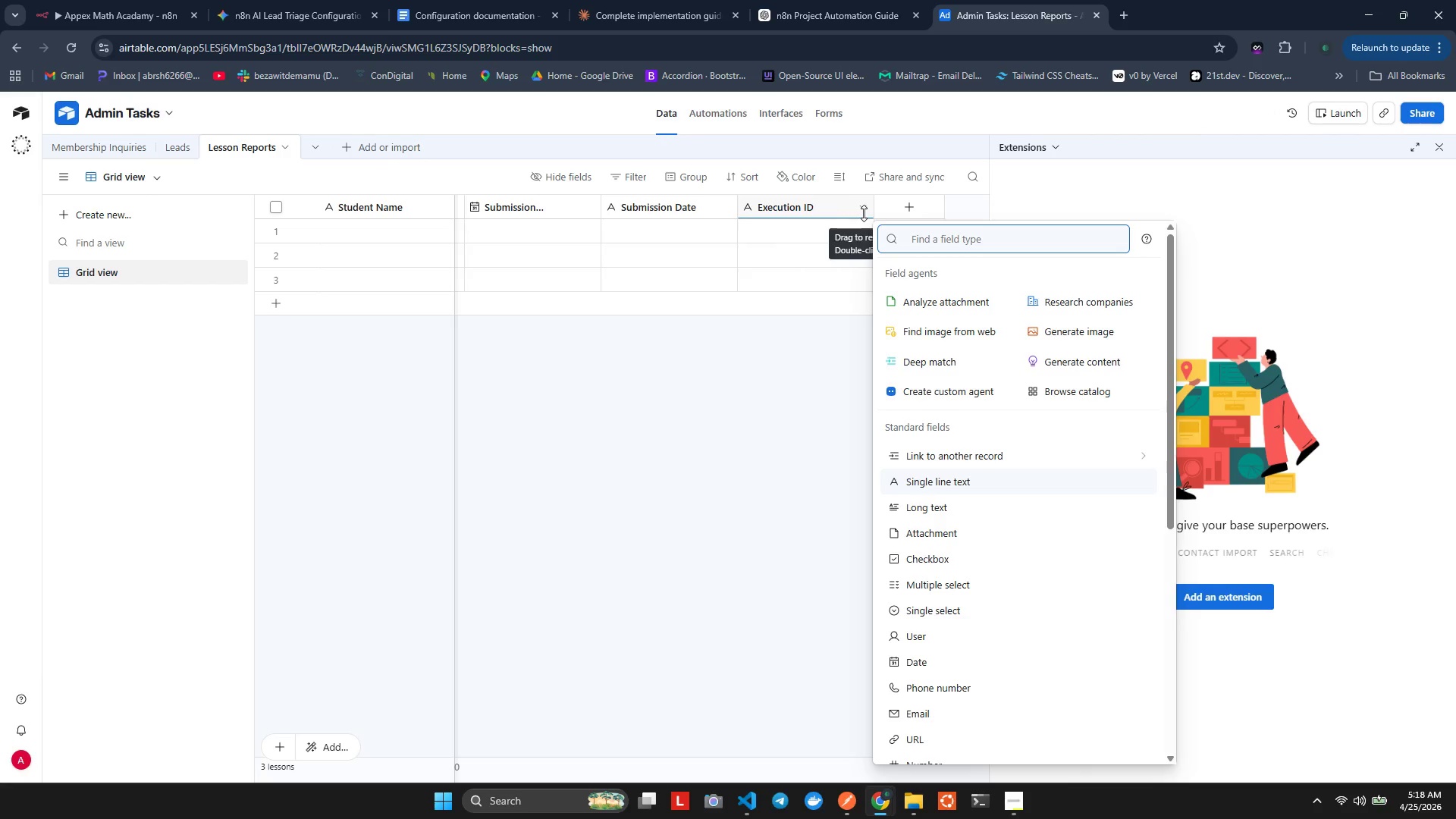 
wait(12.55)
 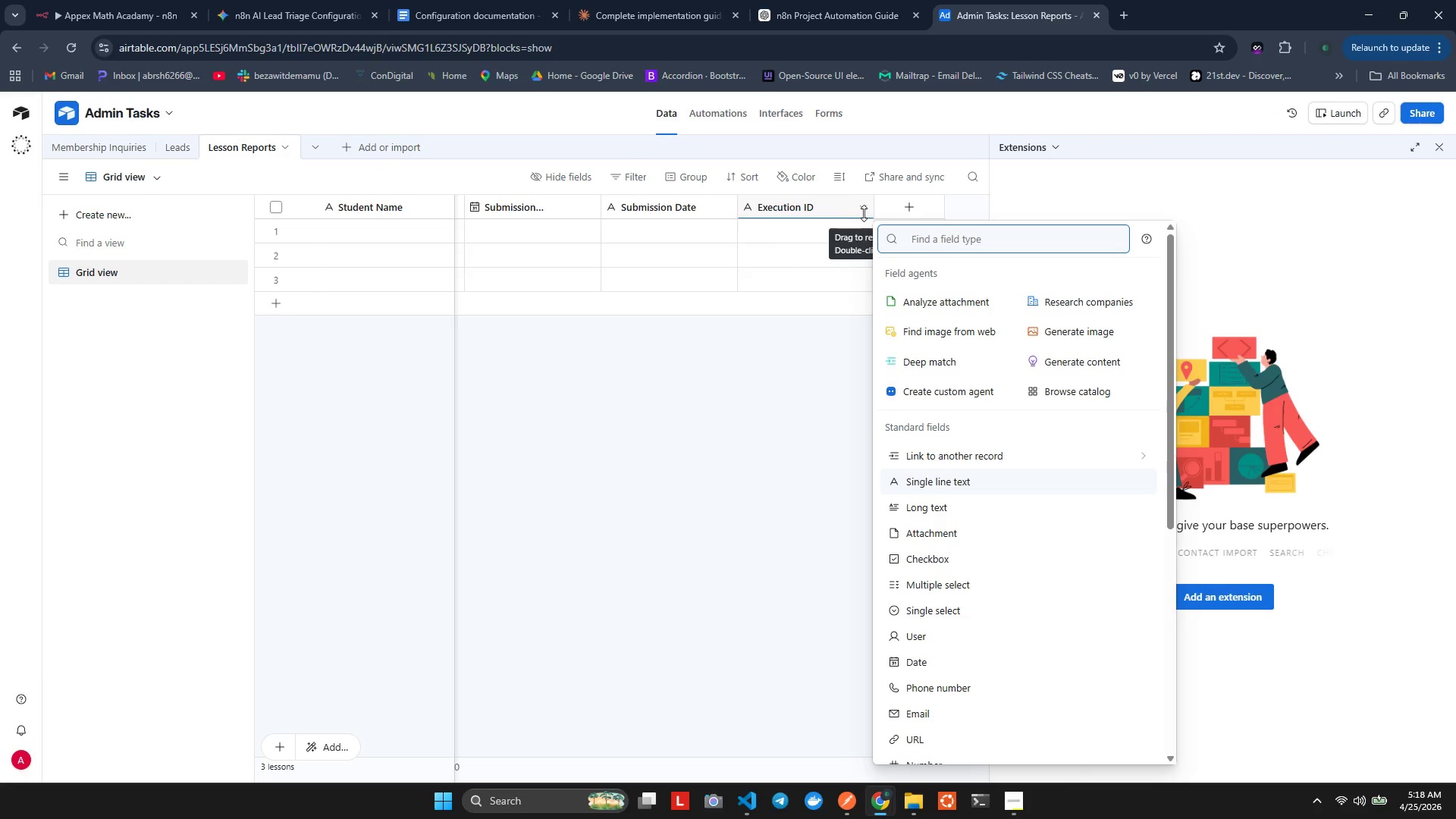 
left_click([940, 528])
 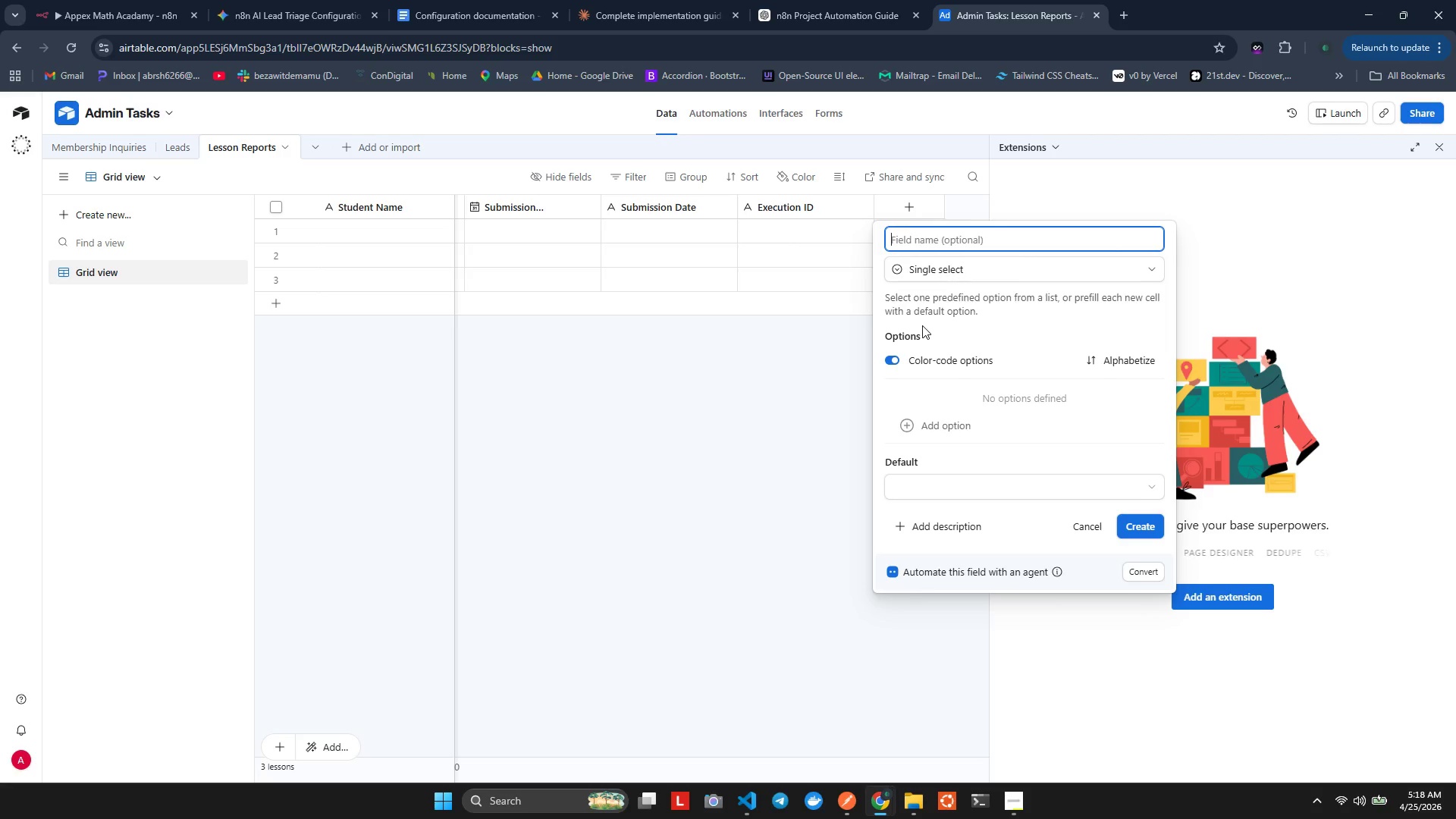 
type(Processing Statis)
key(Backspace)
key(Backspace)
type(us)
 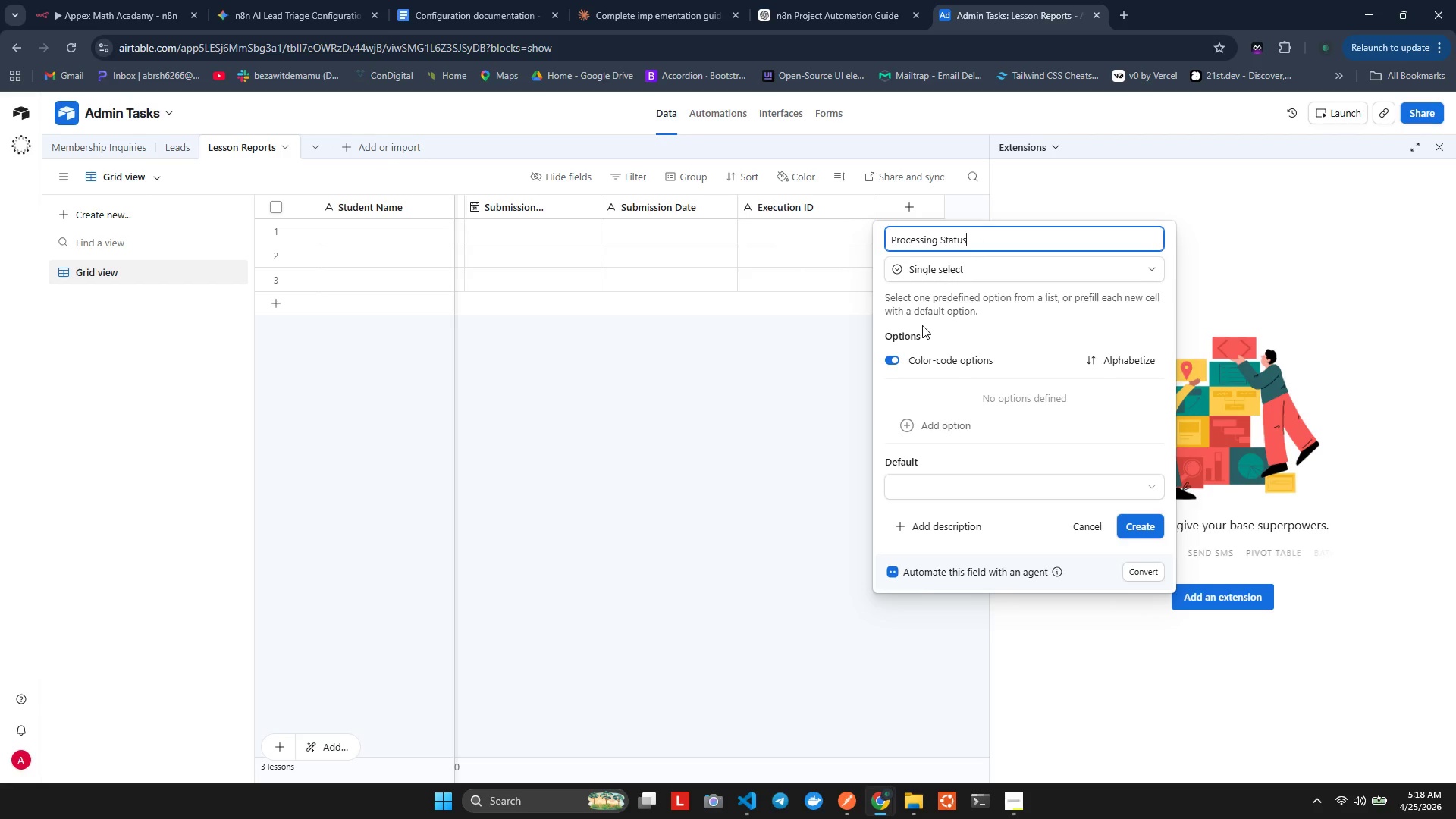 
left_click([940, 435])
 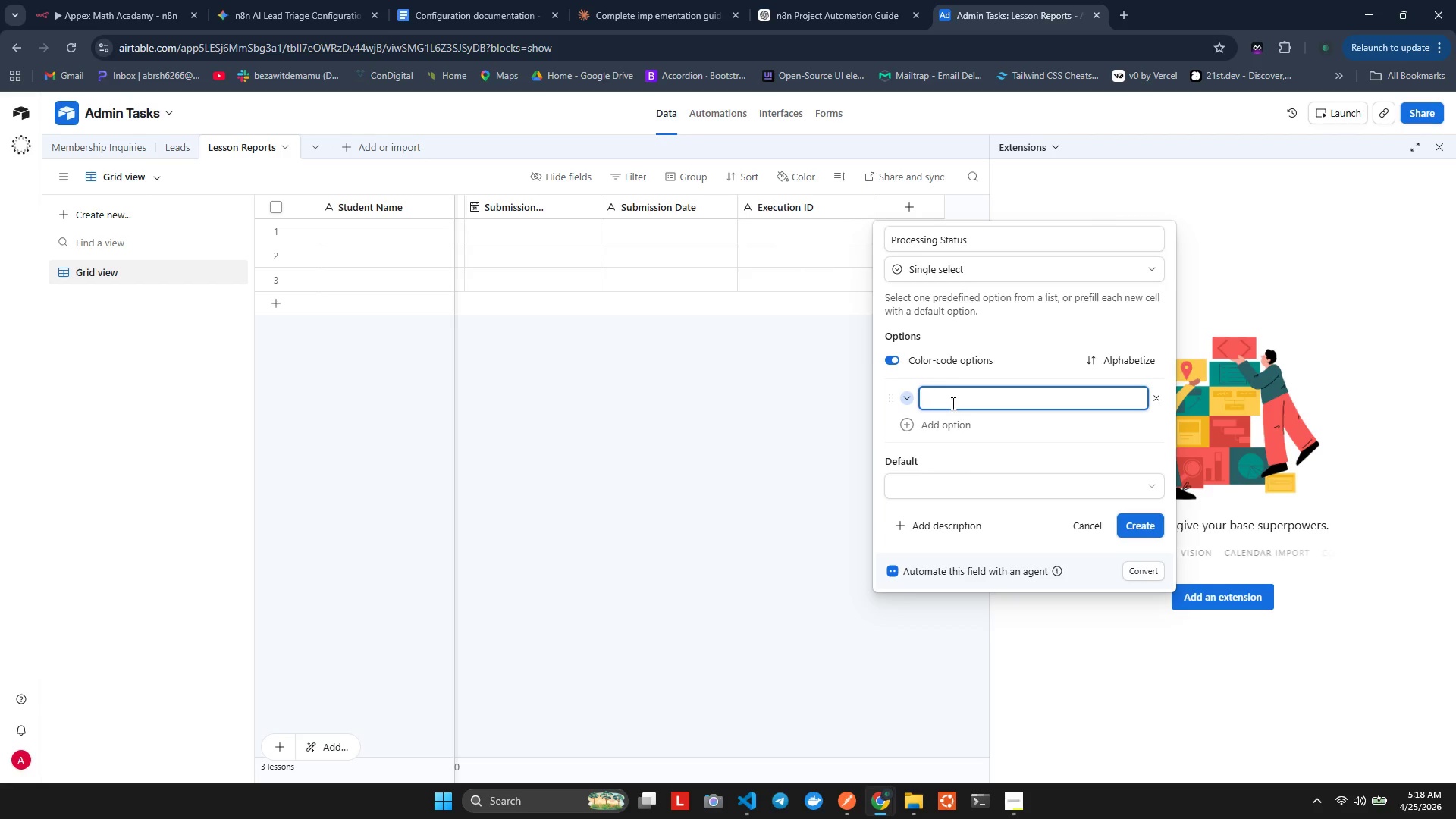 
wait(5.94)
 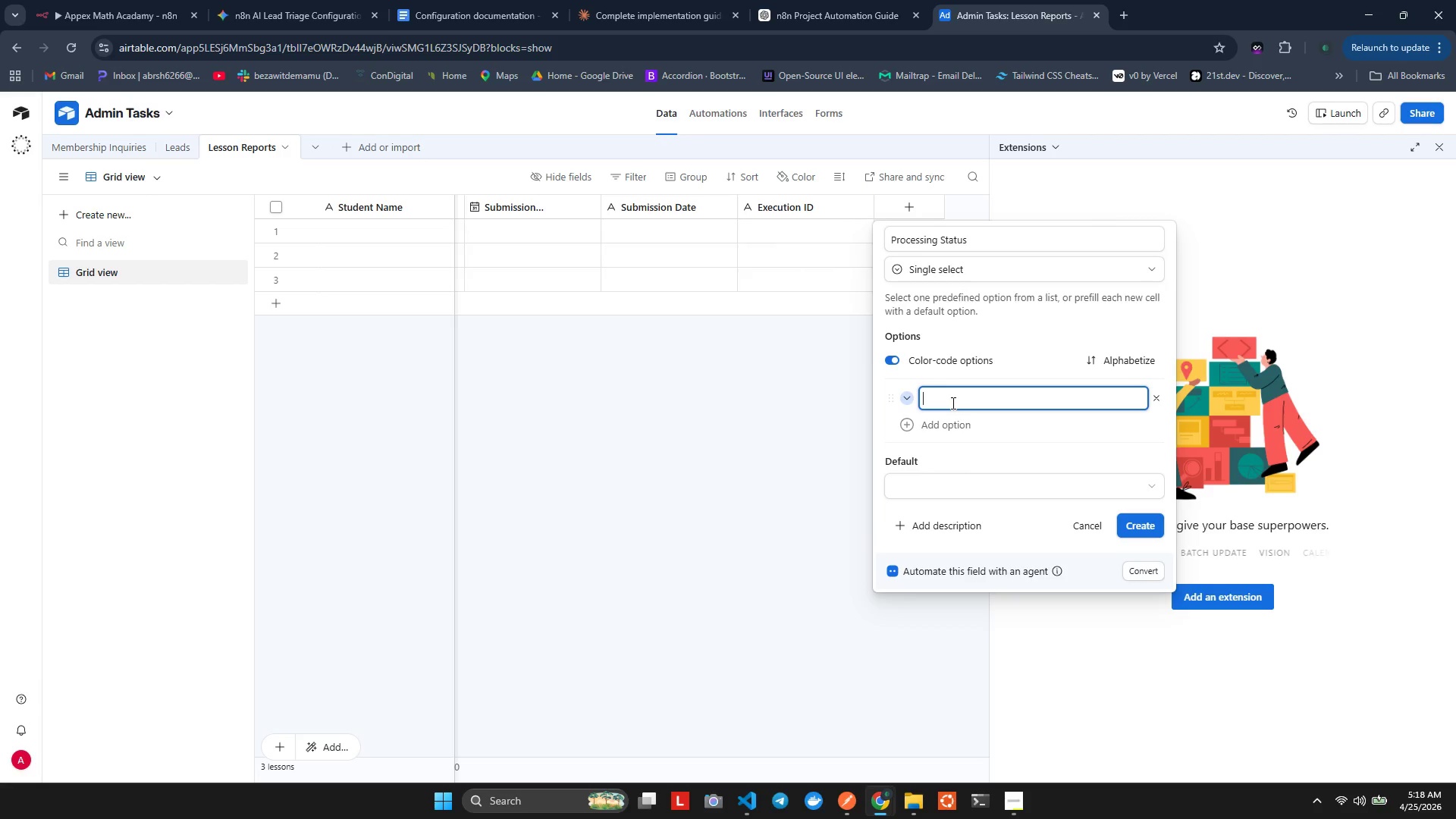 
type(Pending)
 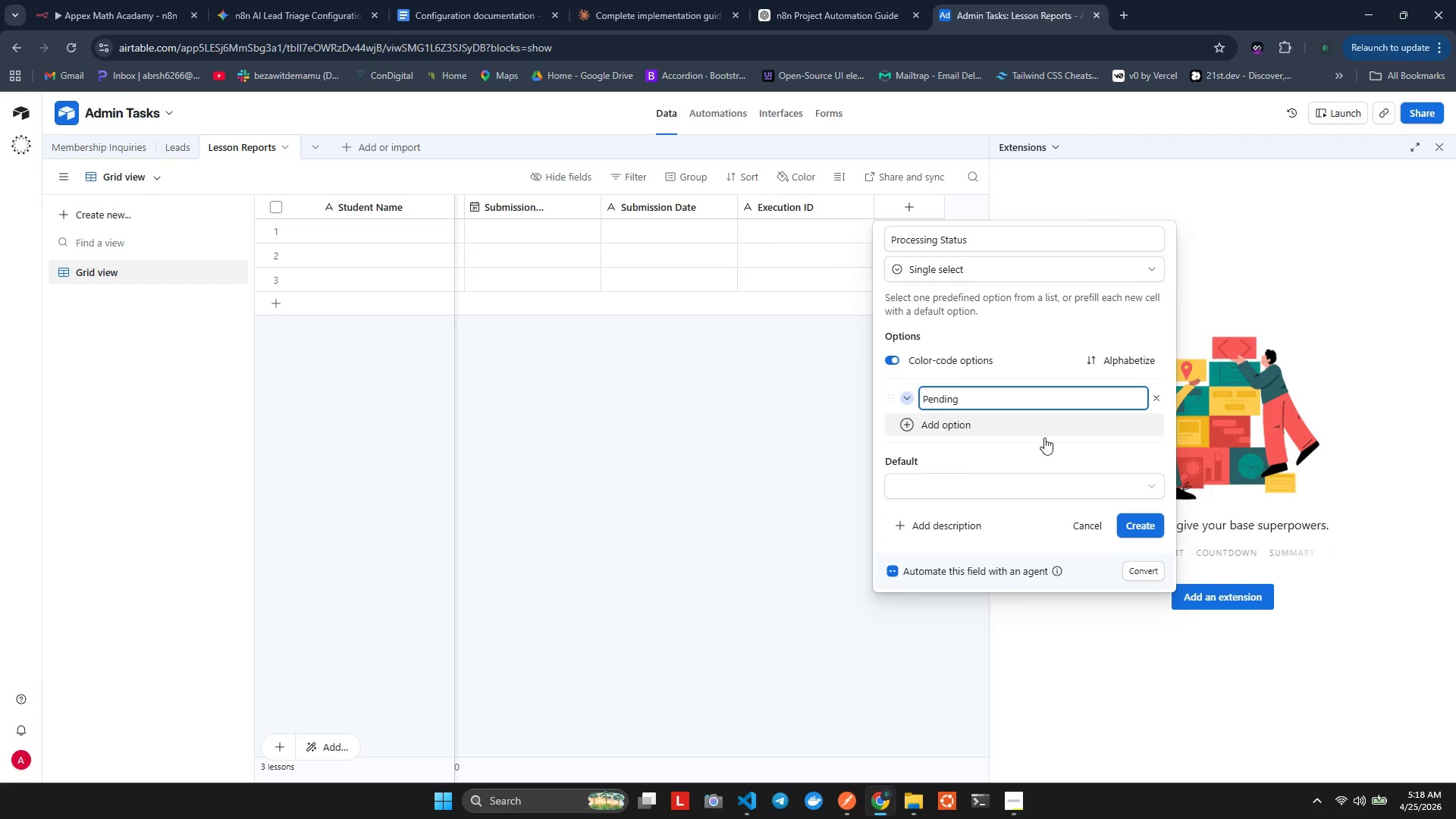 
left_click([1063, 458])
 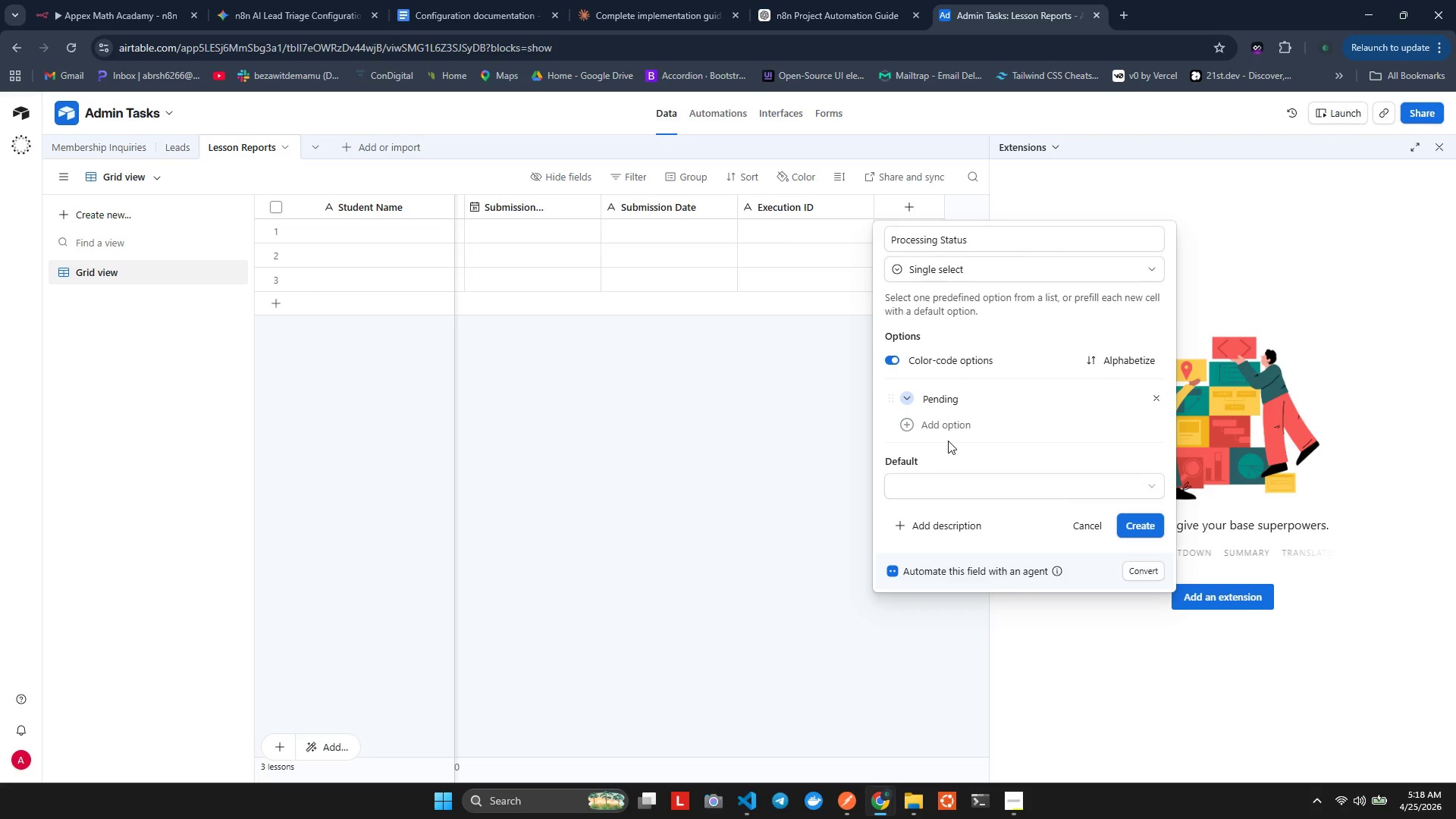 
left_click([940, 427])
 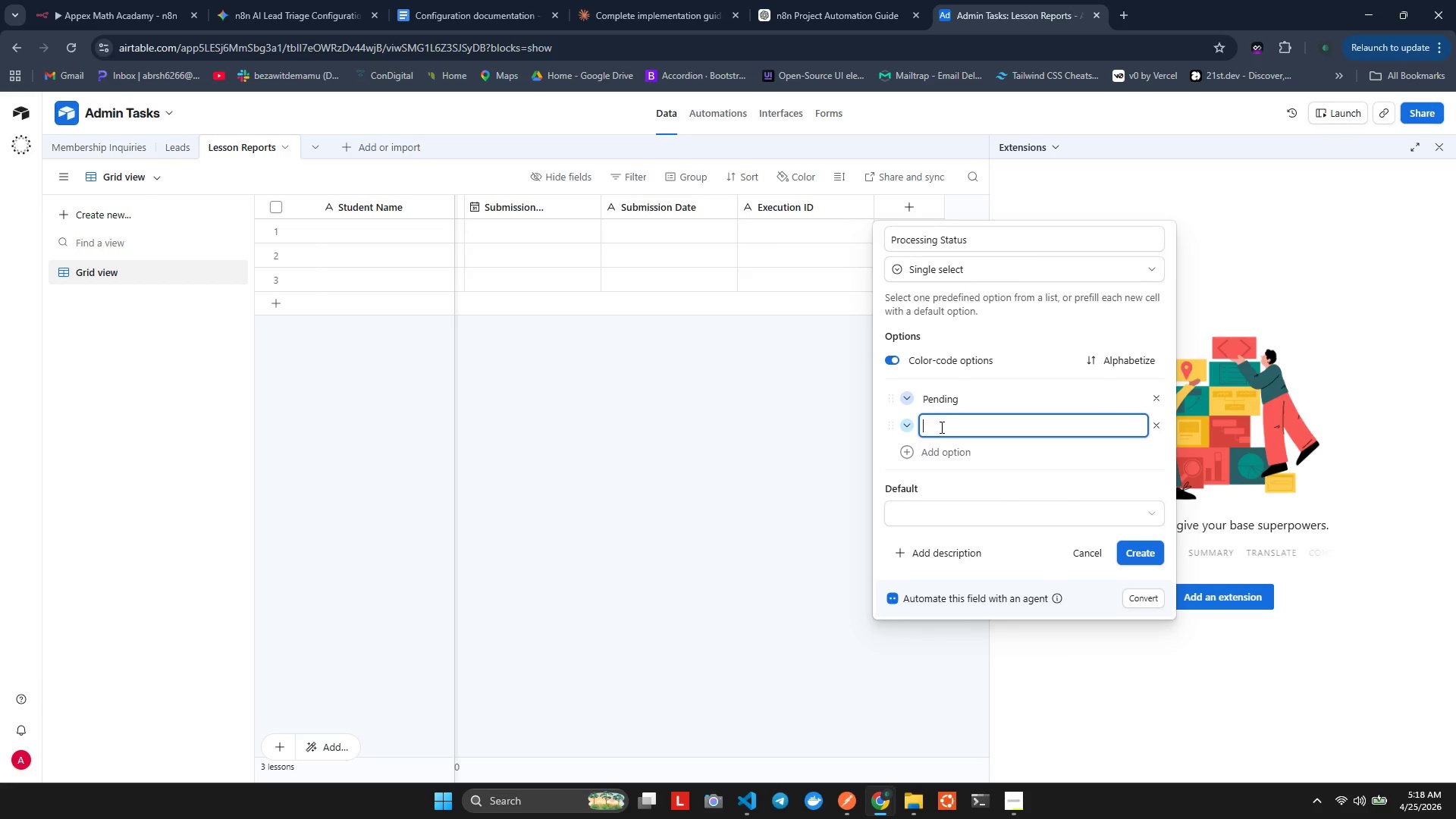 
left_click([949, 422])
 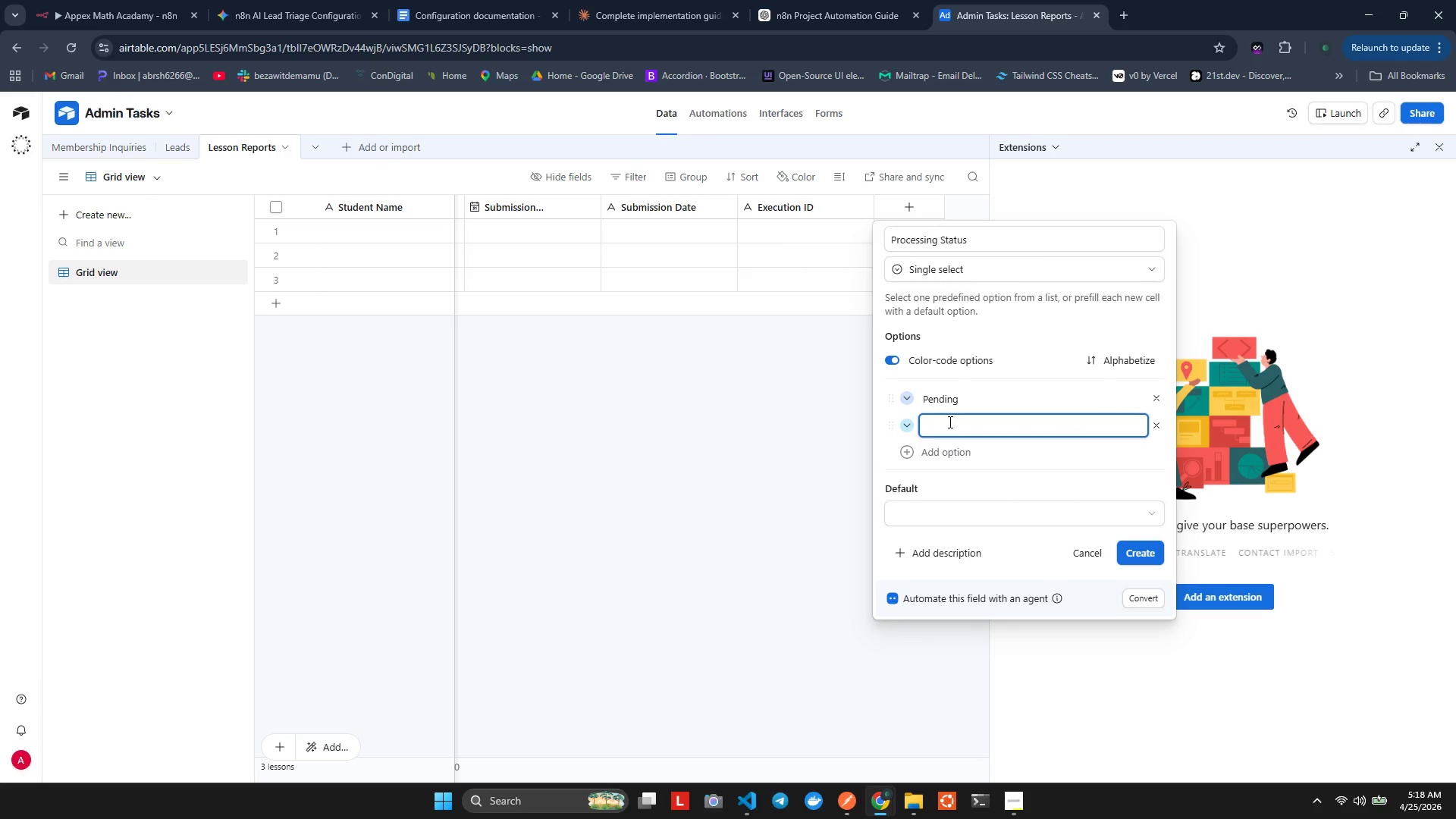 
hold_key(key=P, duration=0.34)
 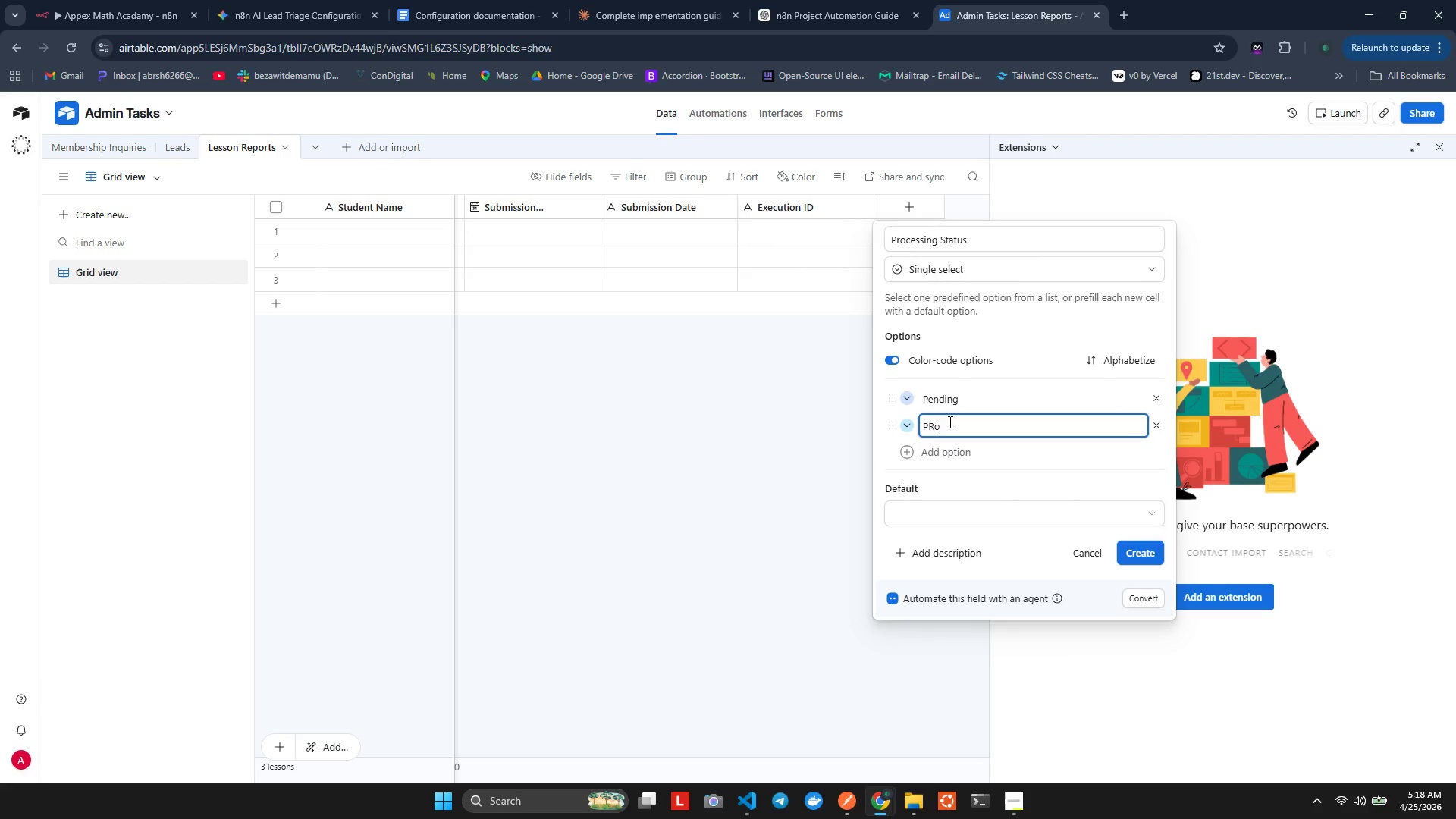 
type(Ro)
key(Backspace)
key(Backspace)
type(rocessed)
 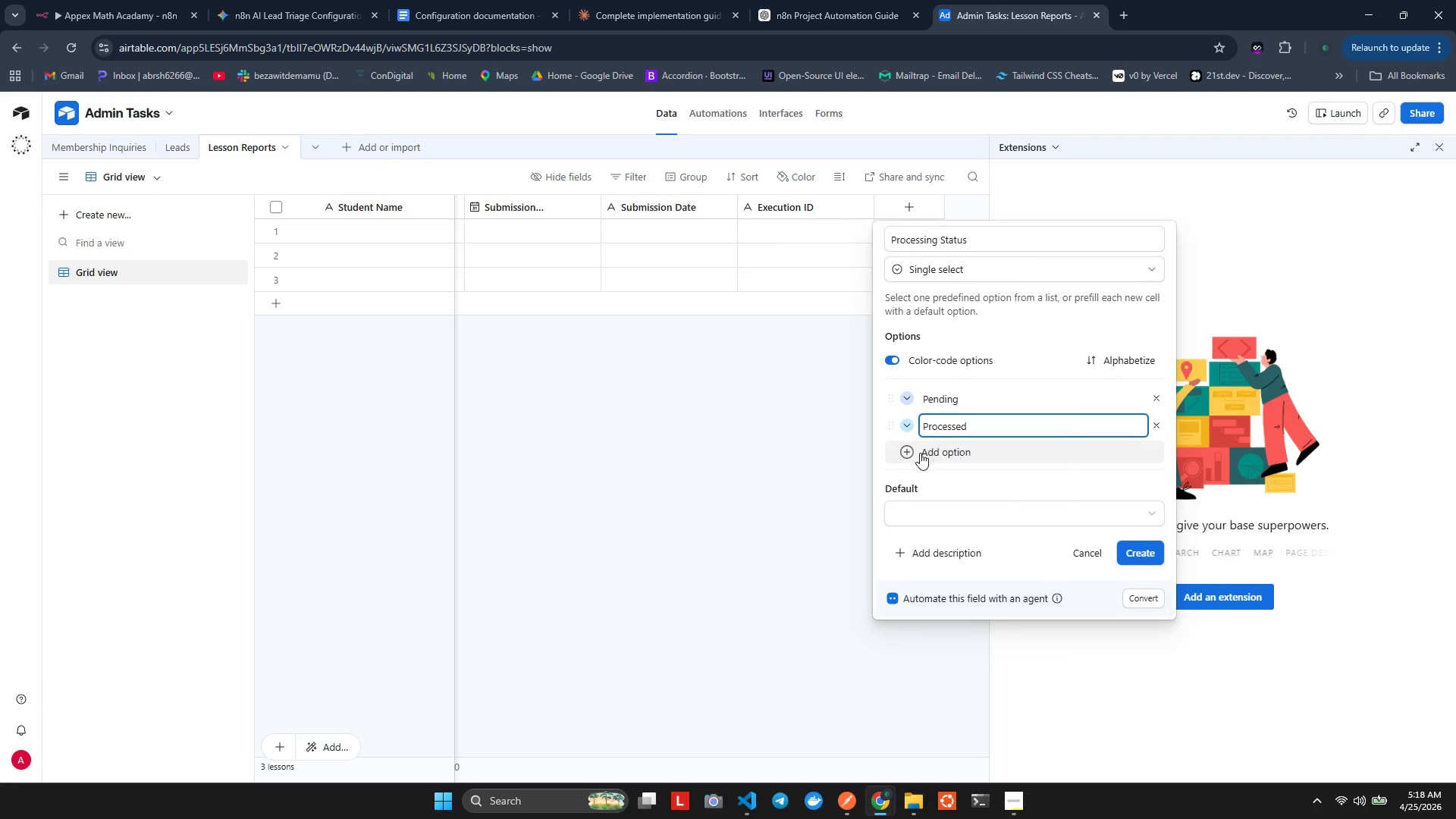 
left_click([916, 457])
 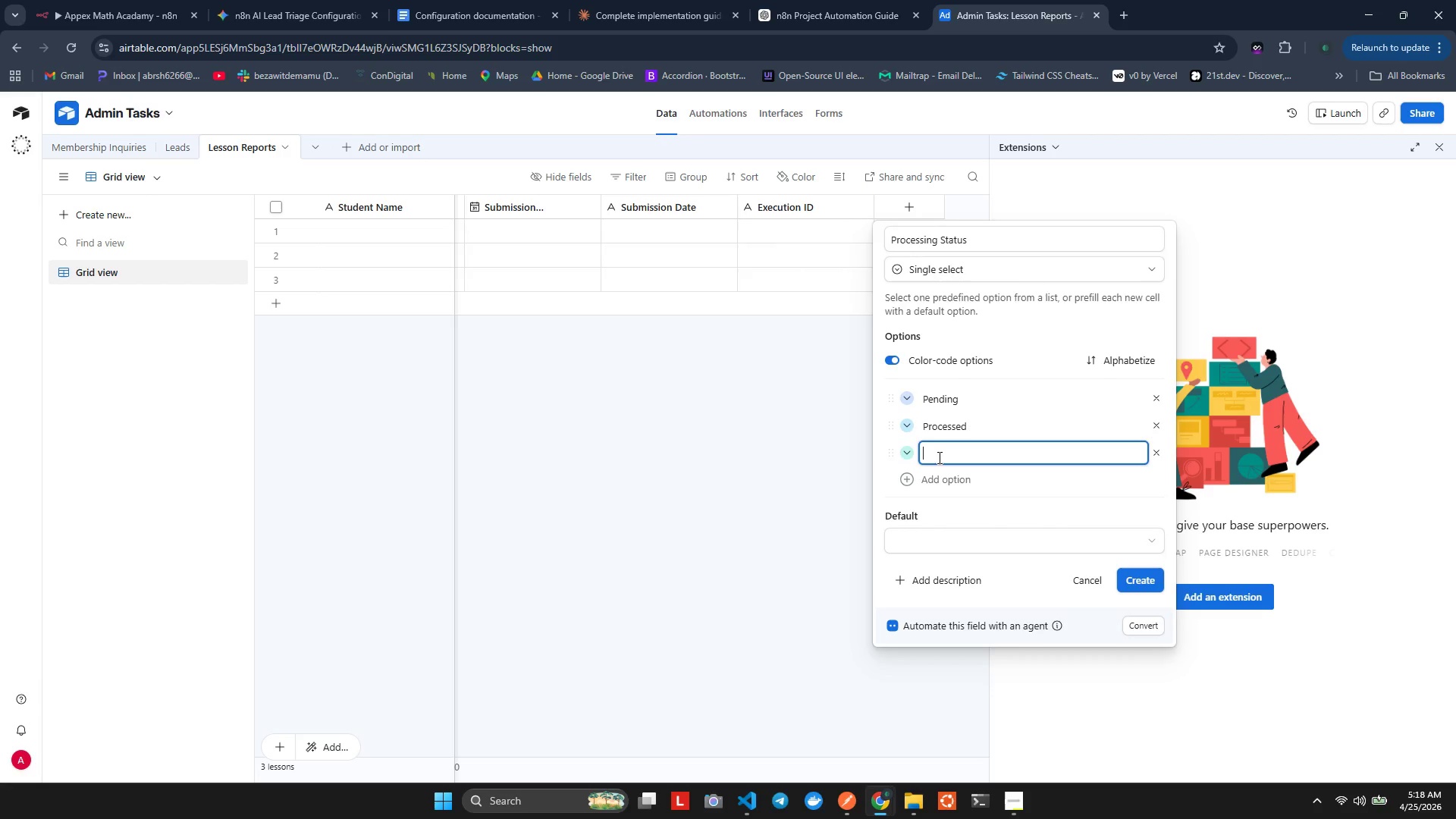 
type(Error)
 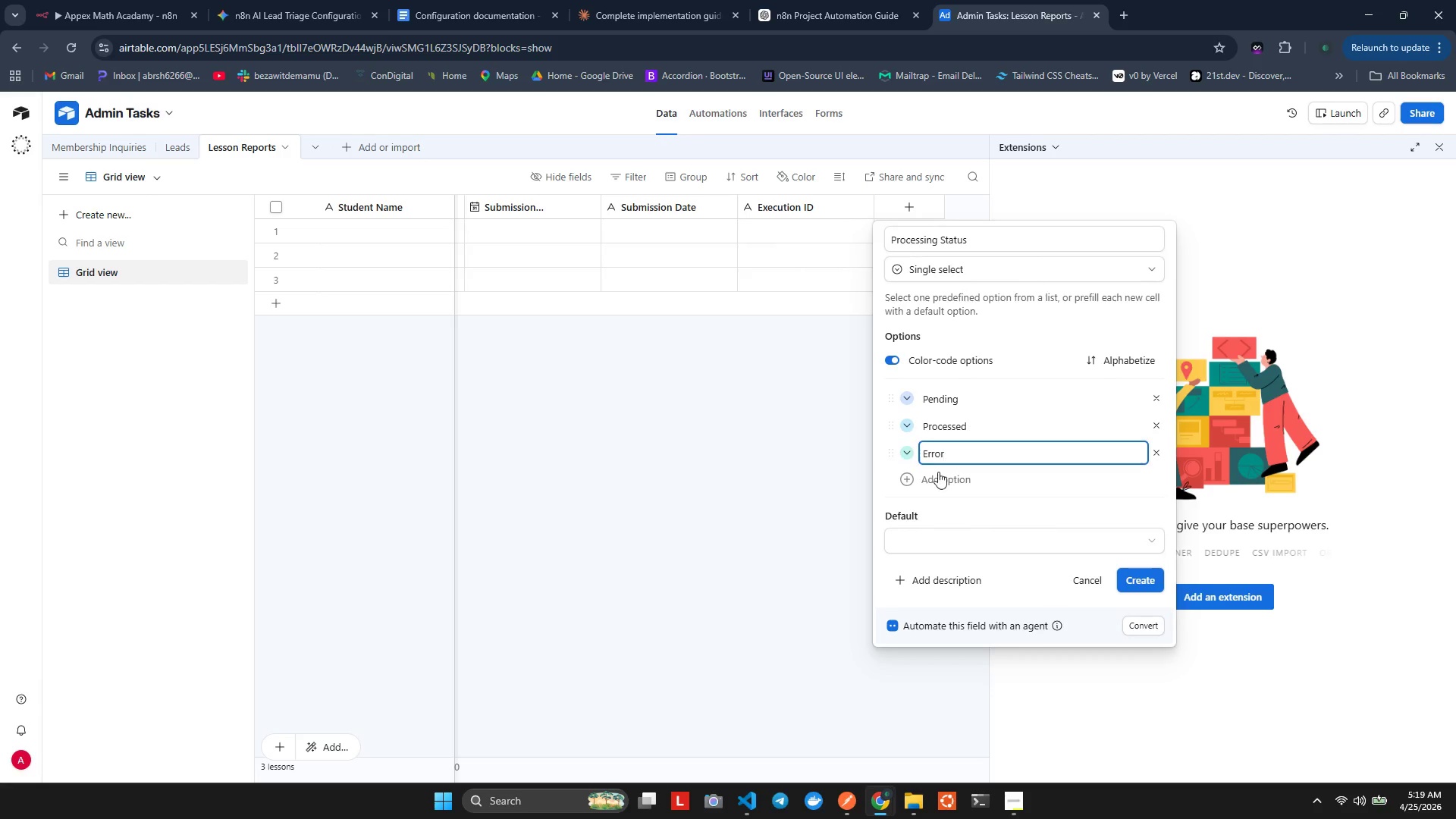 
left_click([954, 503])
 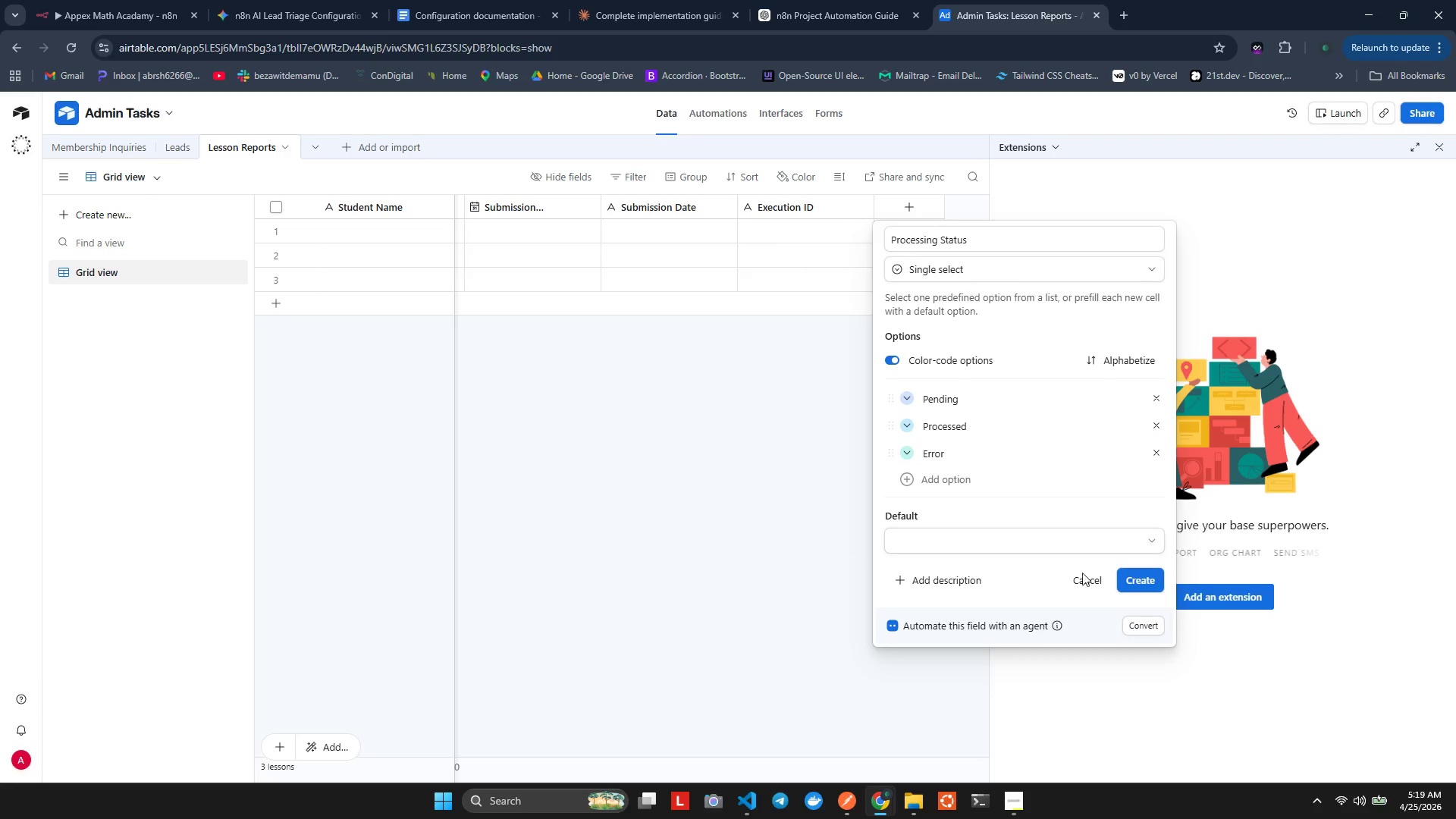 
left_click([1138, 576])
 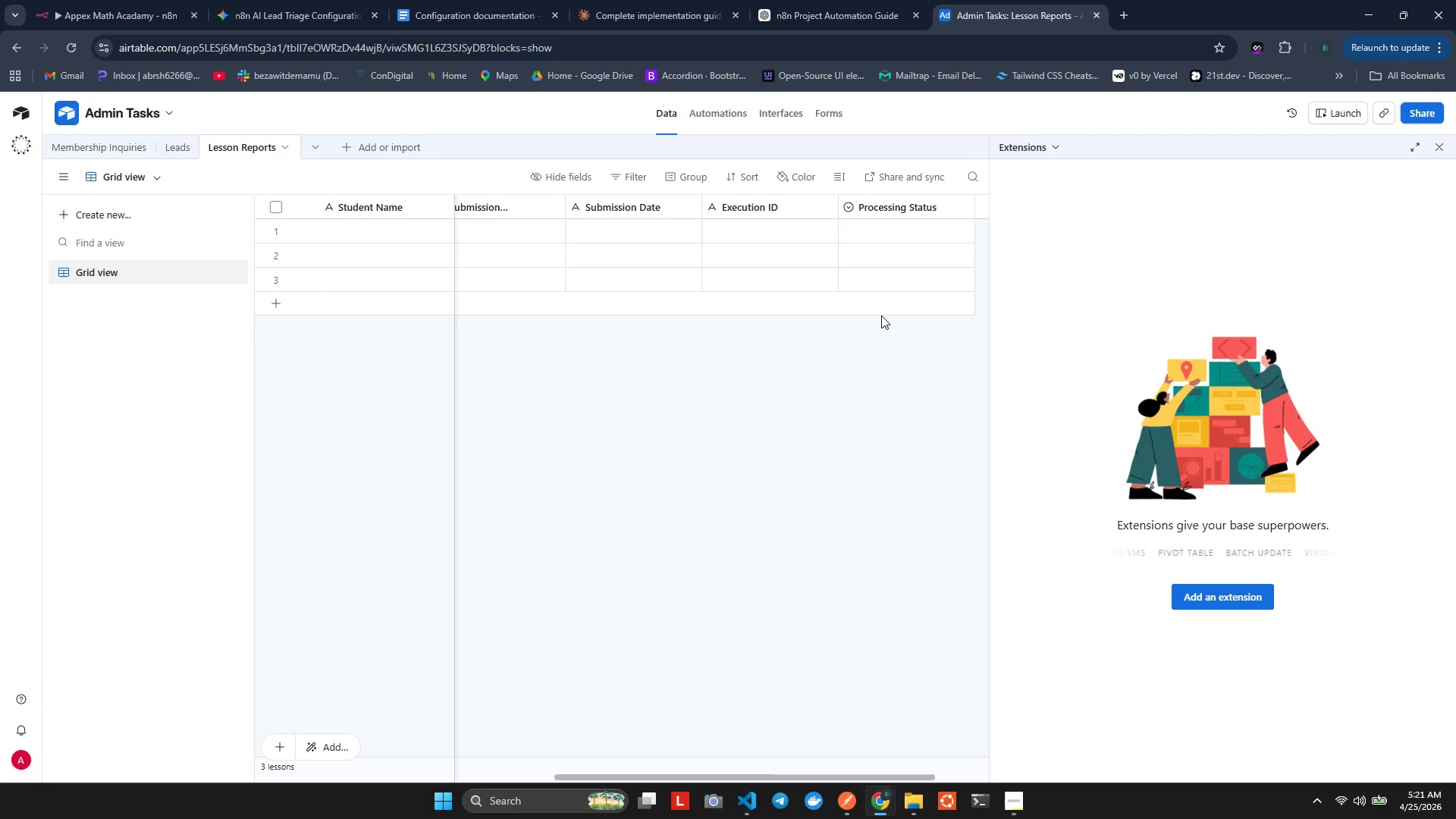 
wait(143.31)
 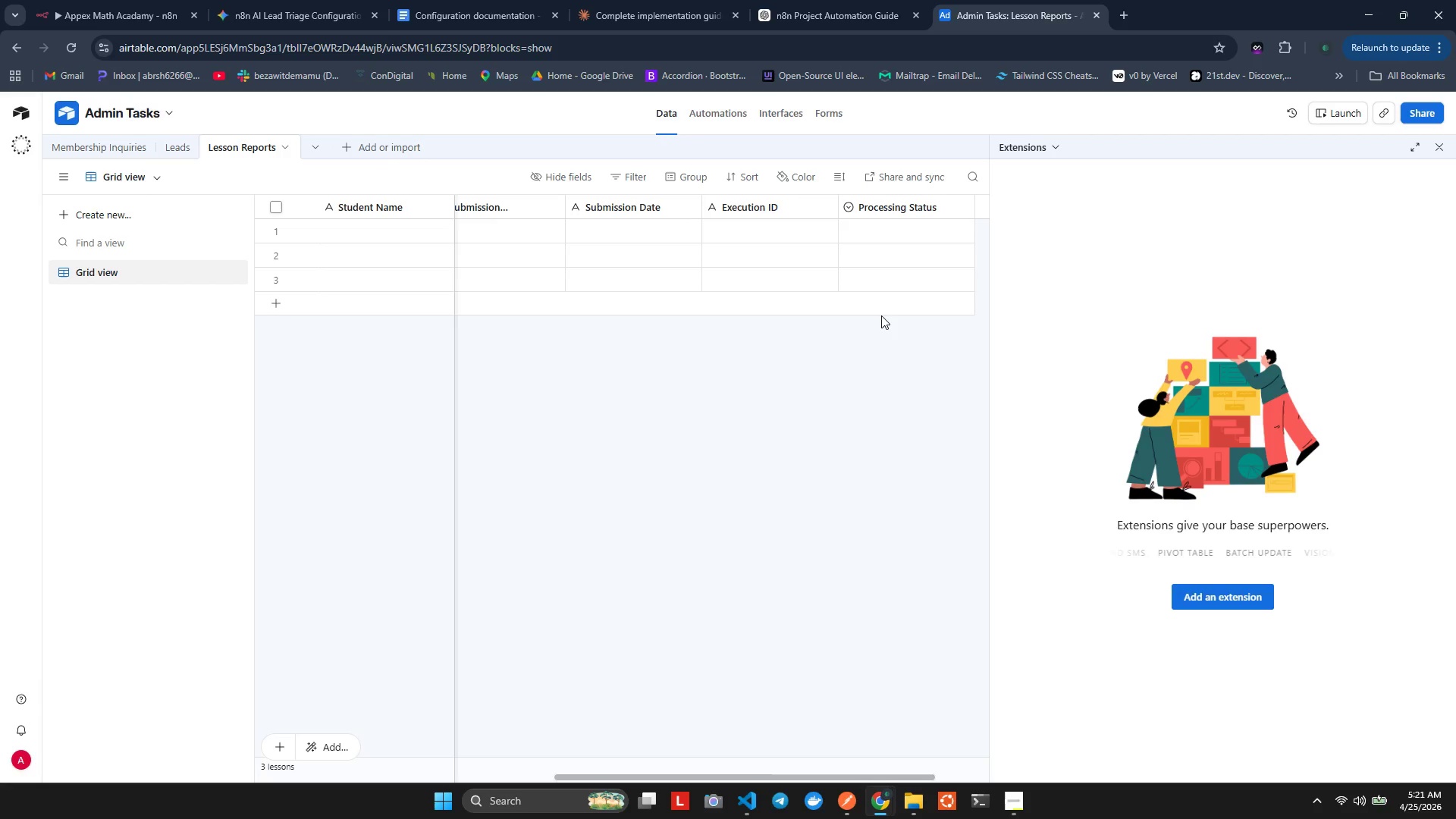 
left_click([133, 0])
 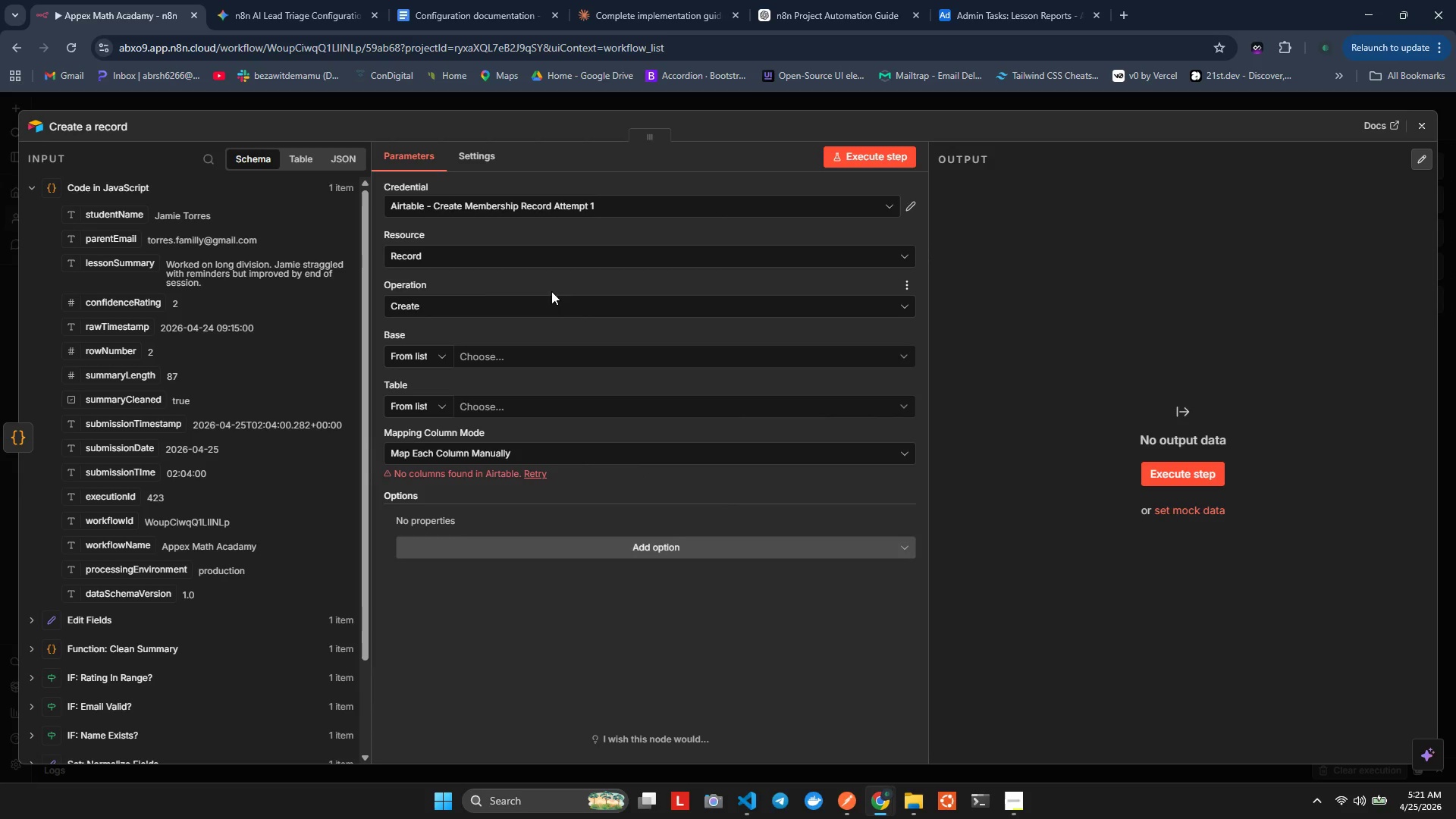 
wait(7.97)
 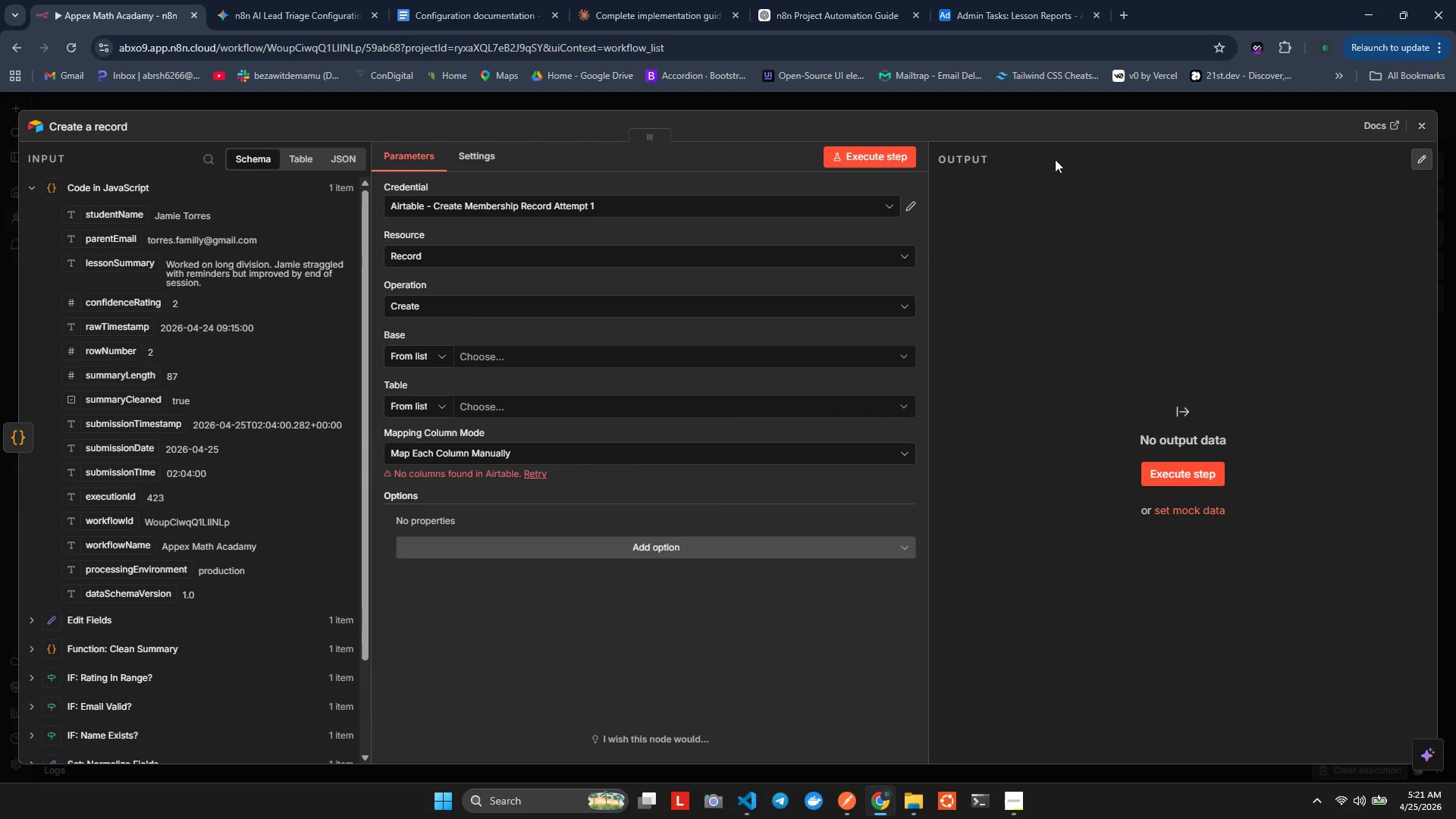 
double_click([128, 130])
 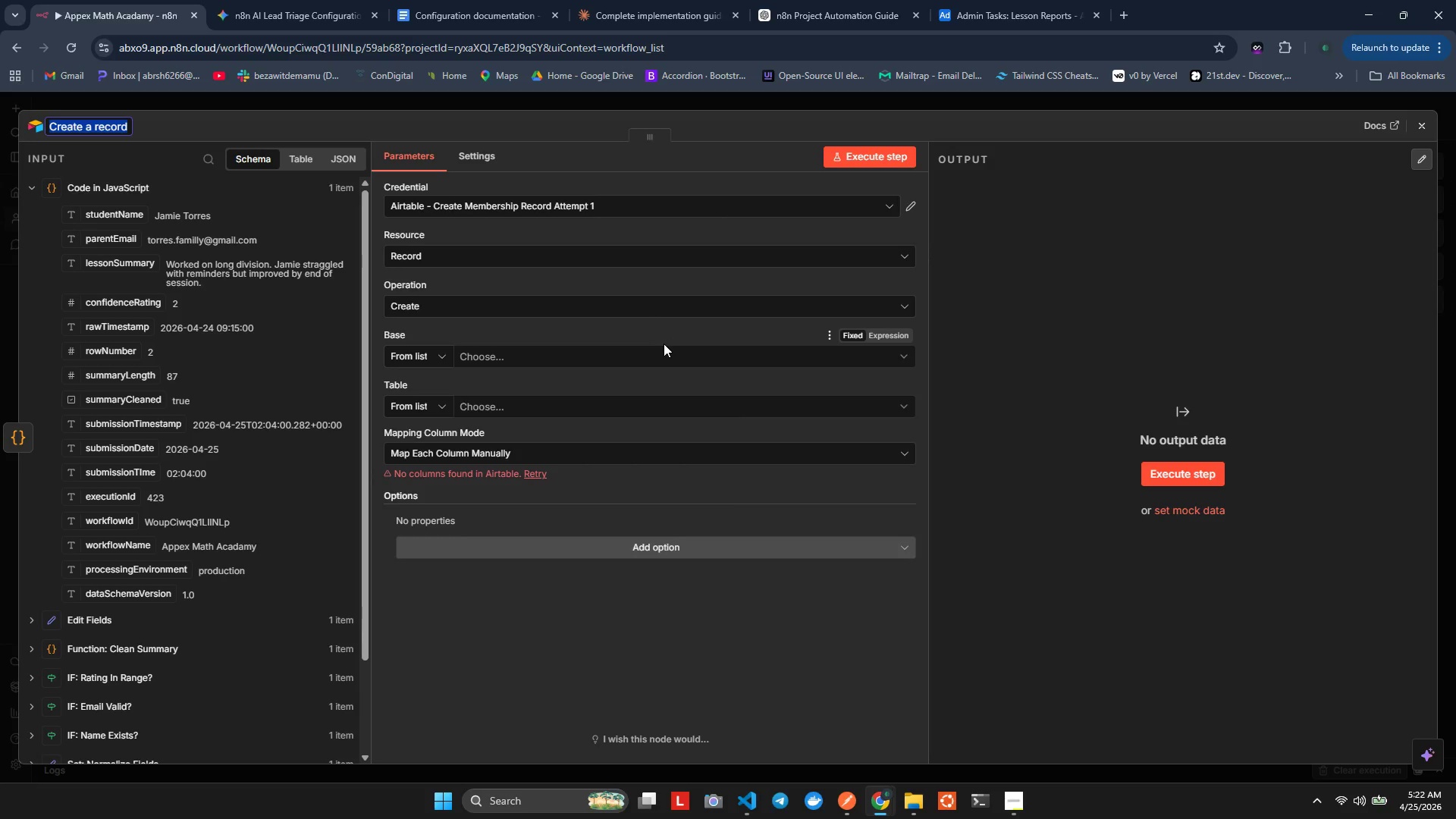 
wait(53.81)
 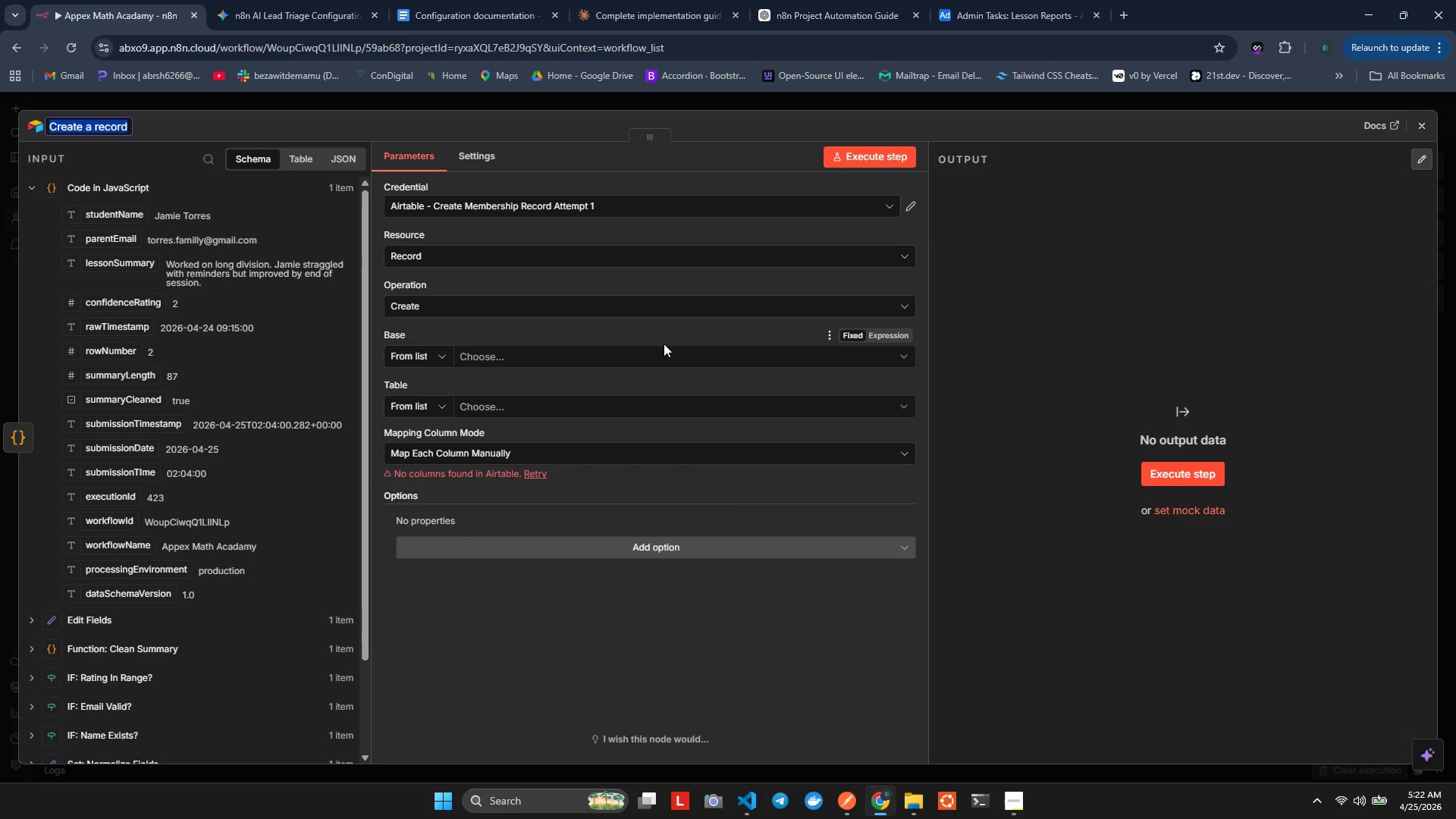 
type(Airtable" )
key(Backspace)
key(Backspace)
type(L)
key(Backspace)
type(: Create Lesson Record)
 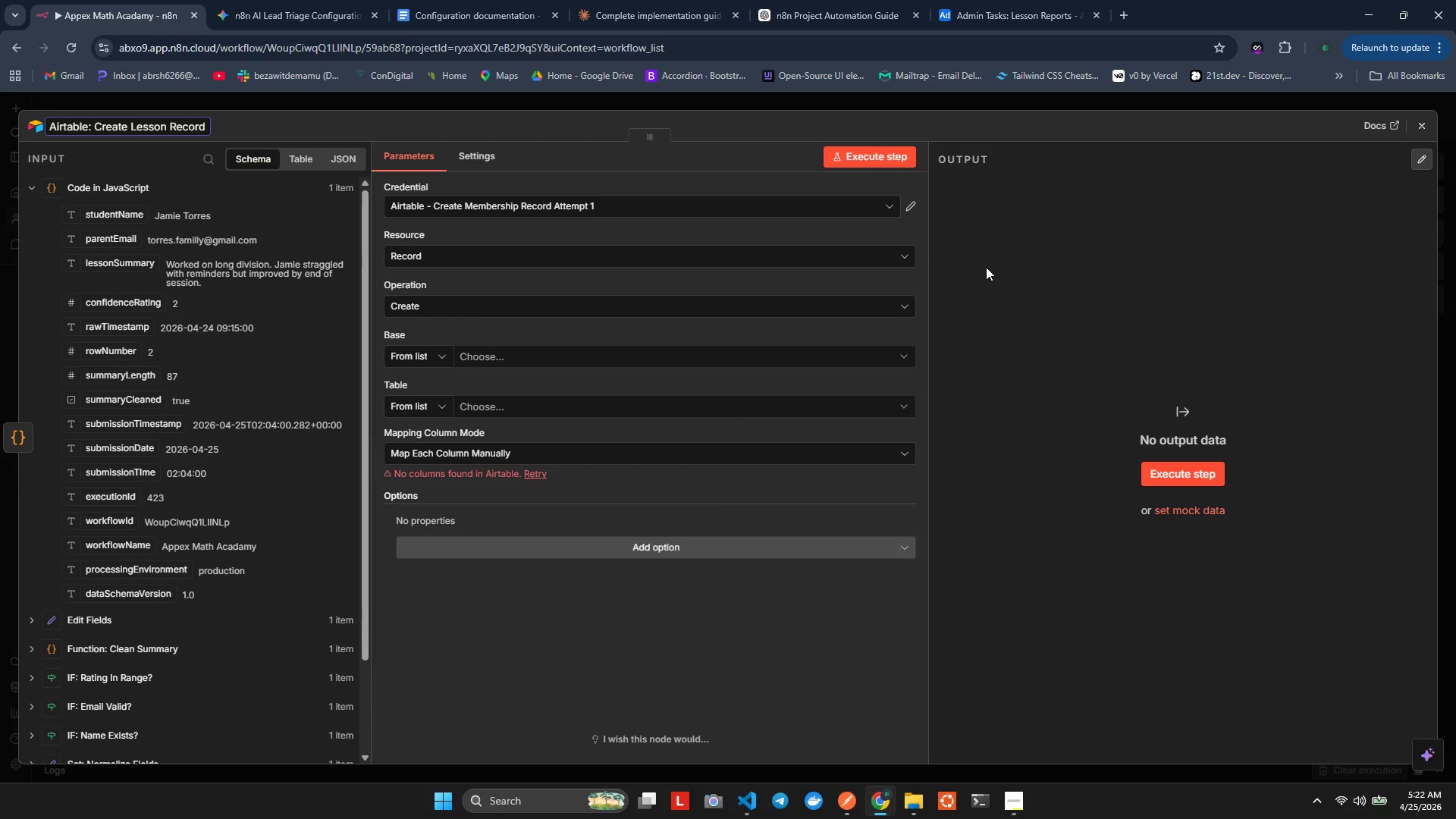 
left_click([510, 131])
 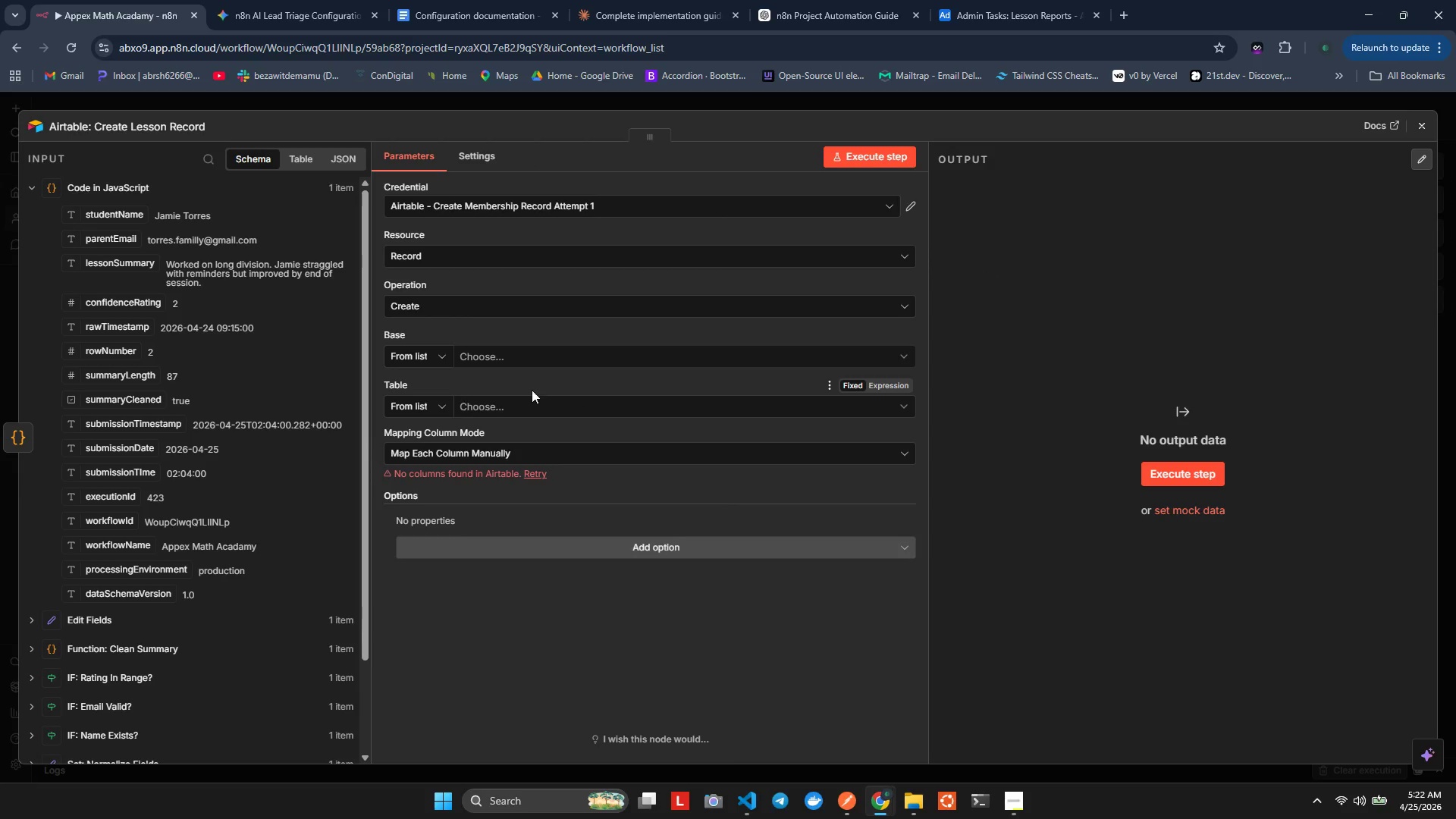 
left_click([519, 363])
 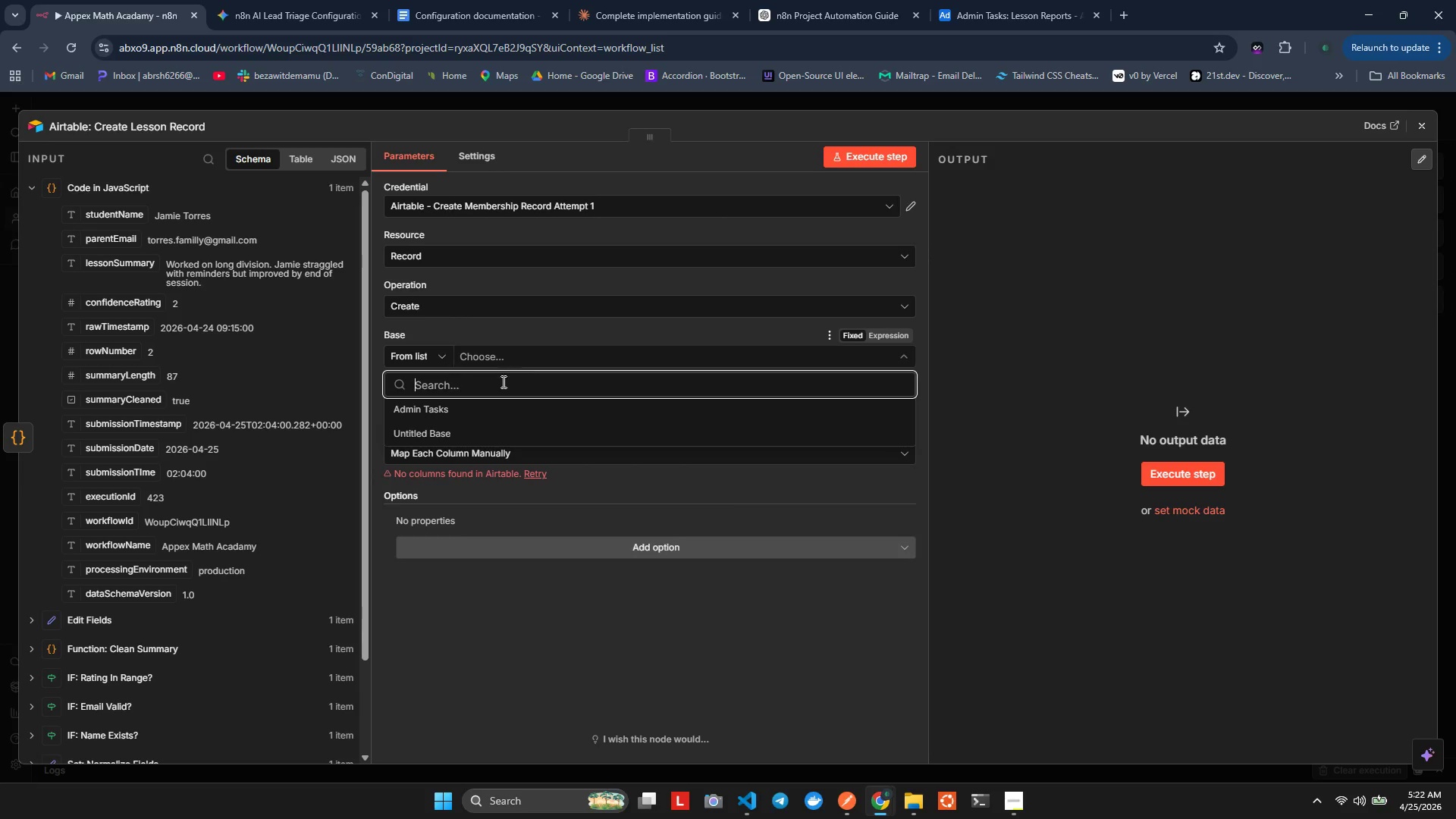 
left_click([500, 406])
 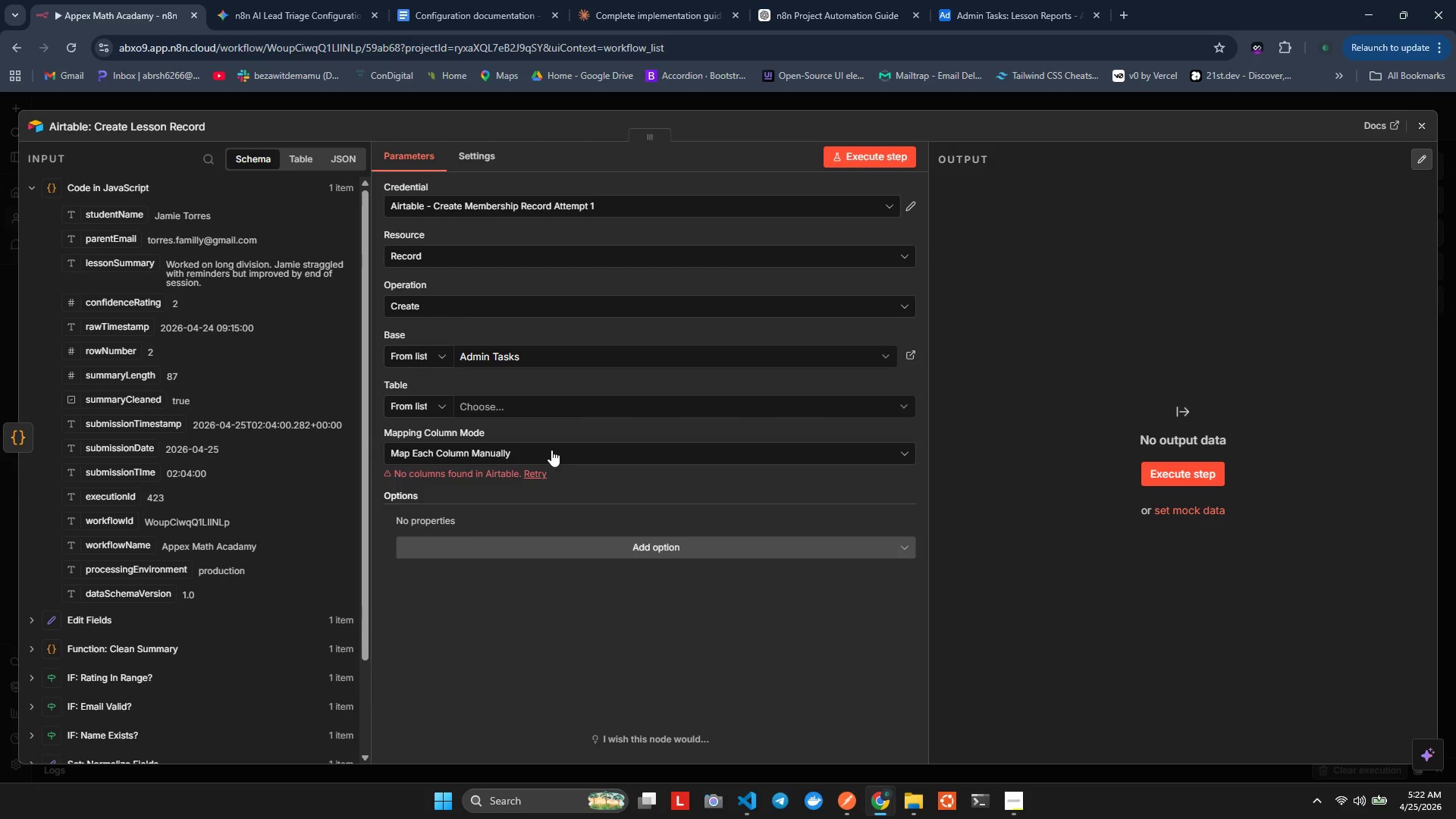 
left_click([518, 421])
 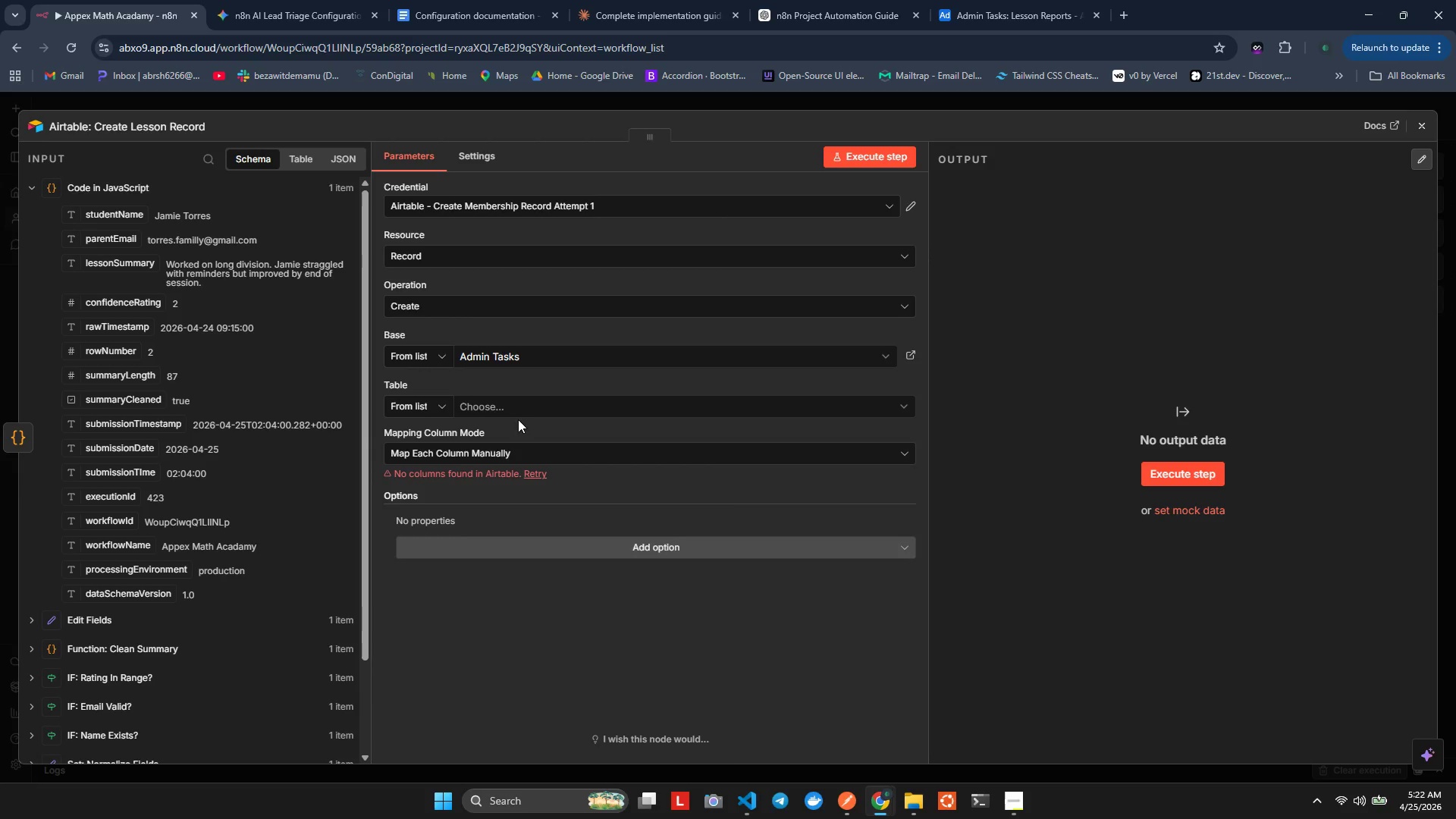 
left_click([514, 400])
 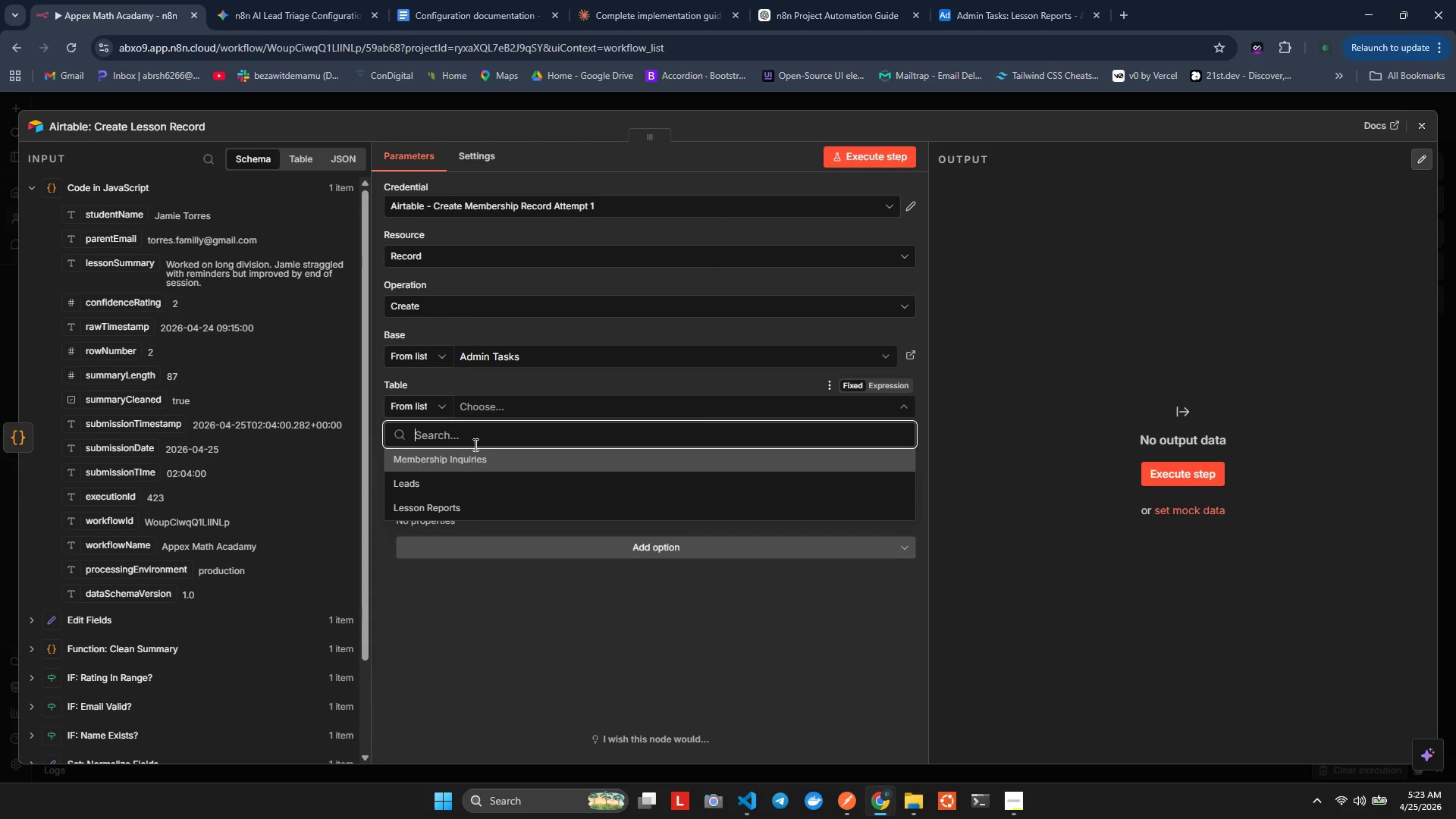 
wait(9.72)
 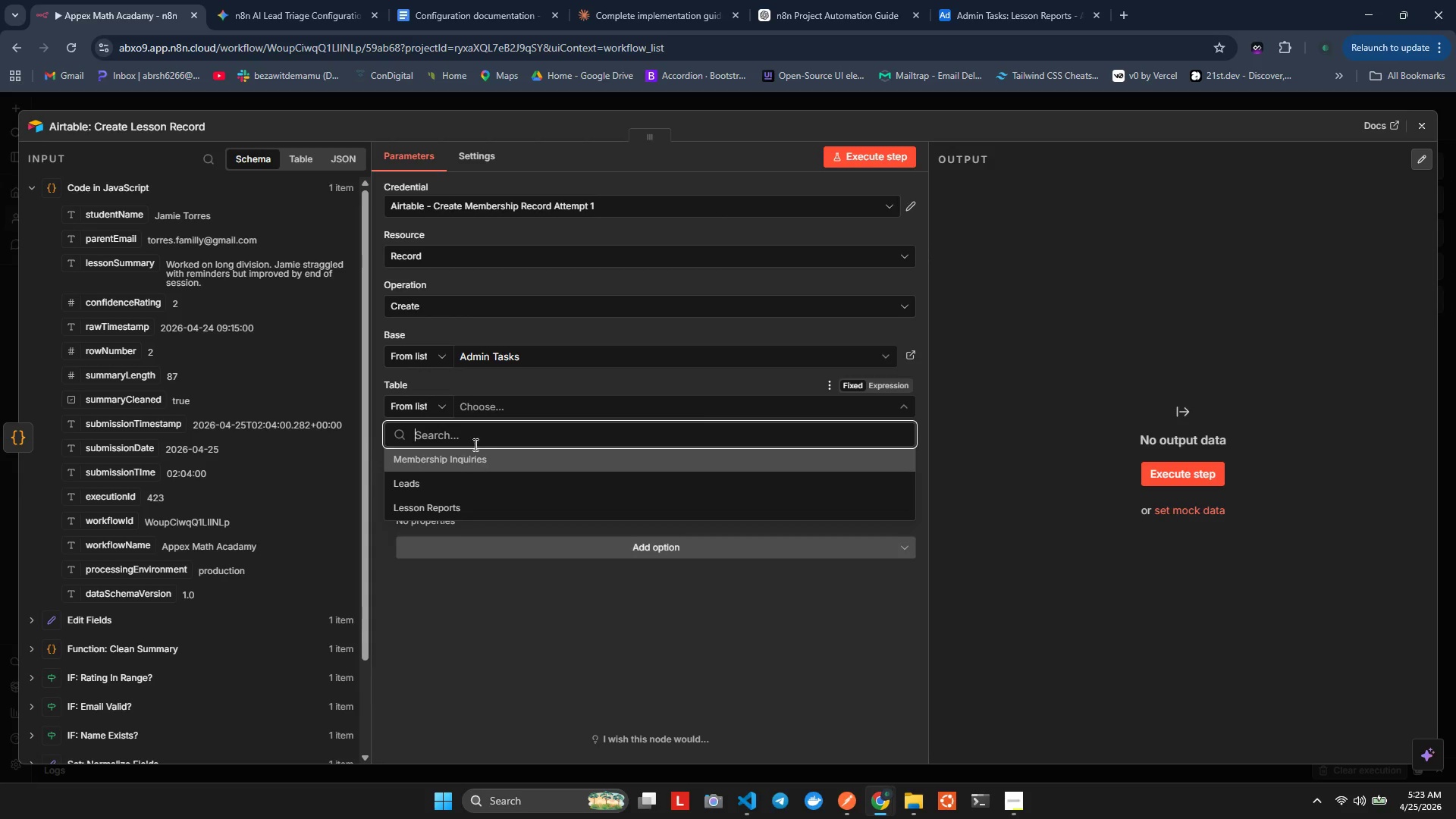 
left_click([482, 503])
 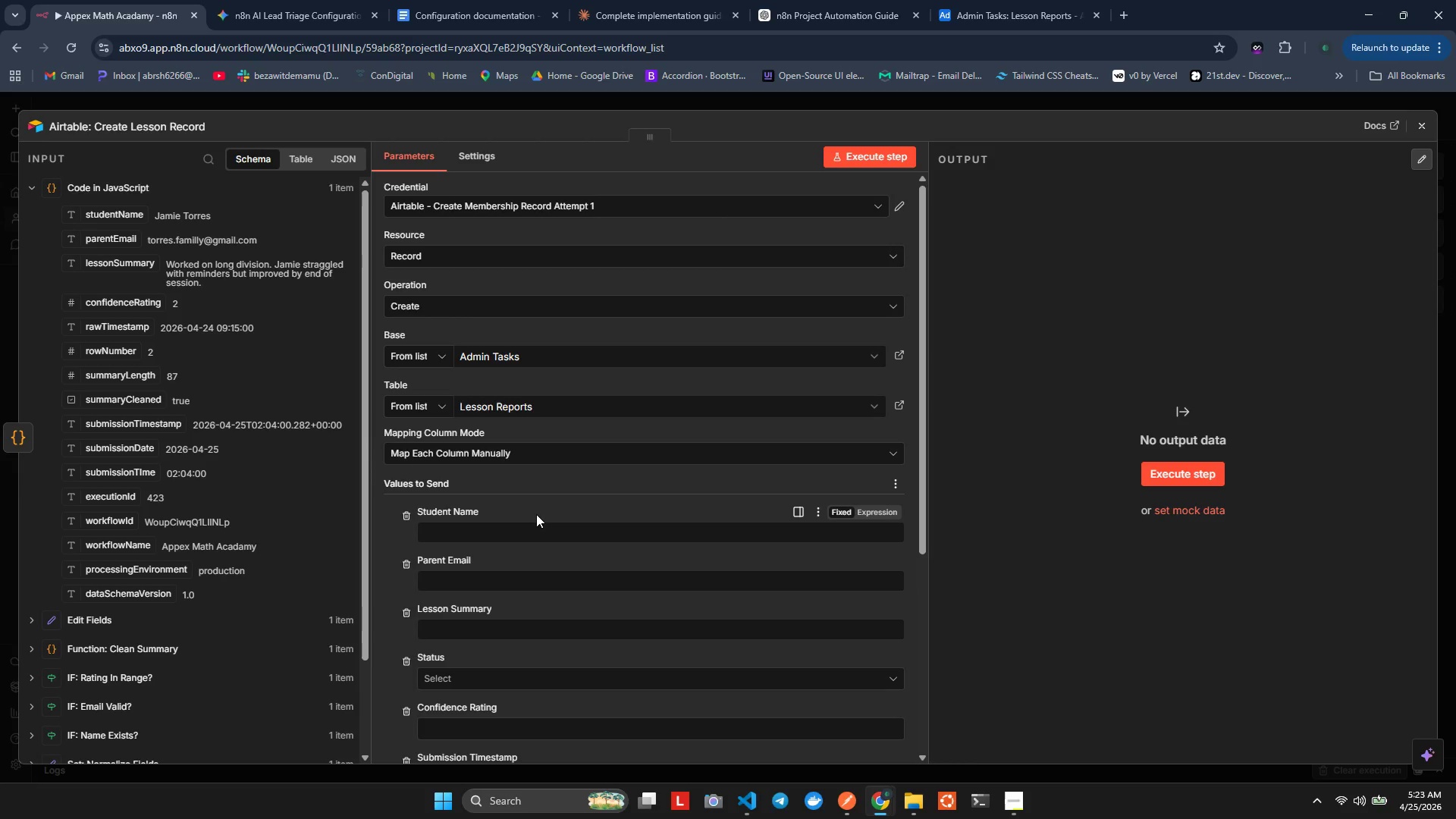 
scroll: coordinate [536, 506], scroll_direction: down, amount: 3.0
 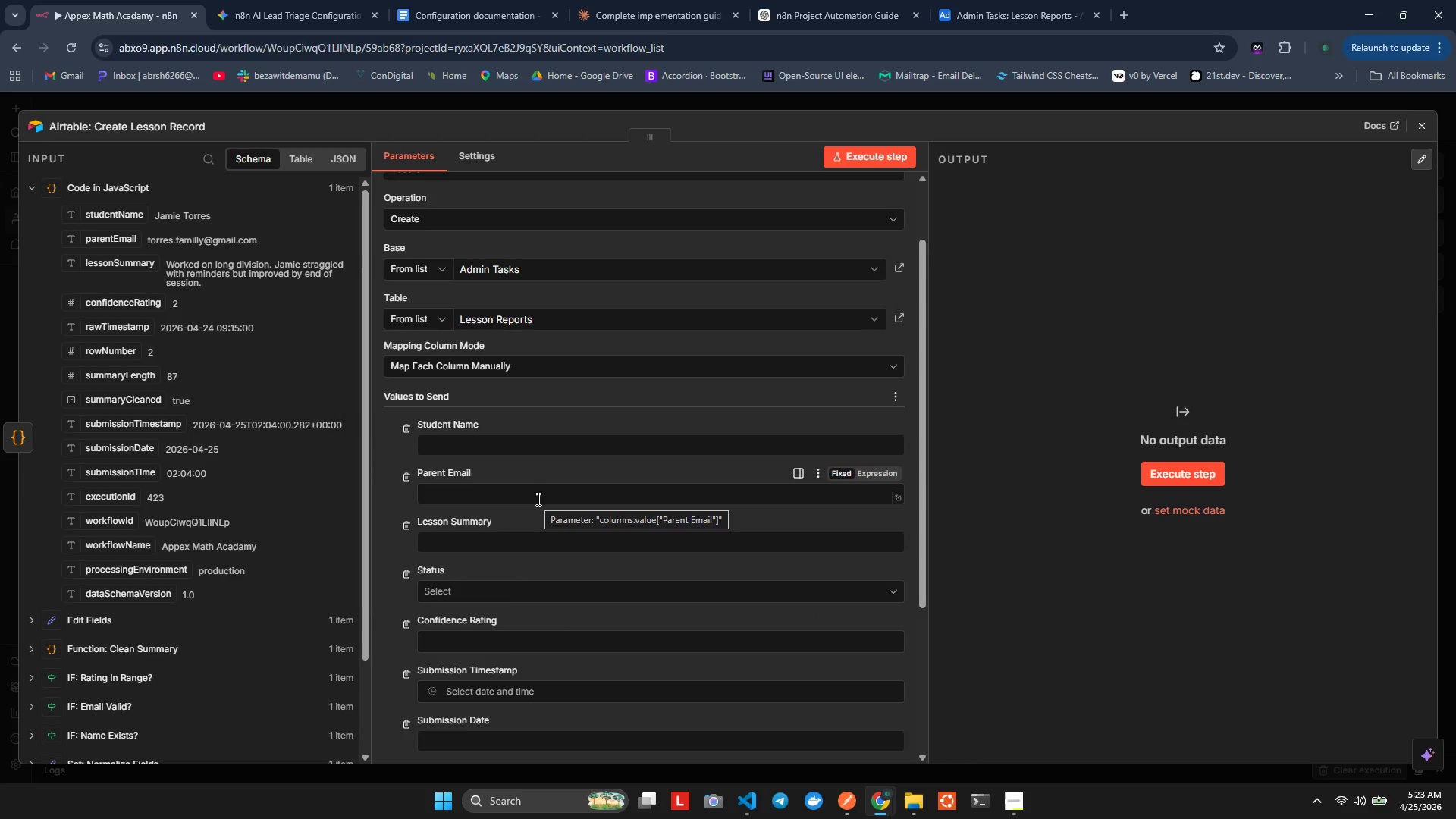 
wait(31.71)
 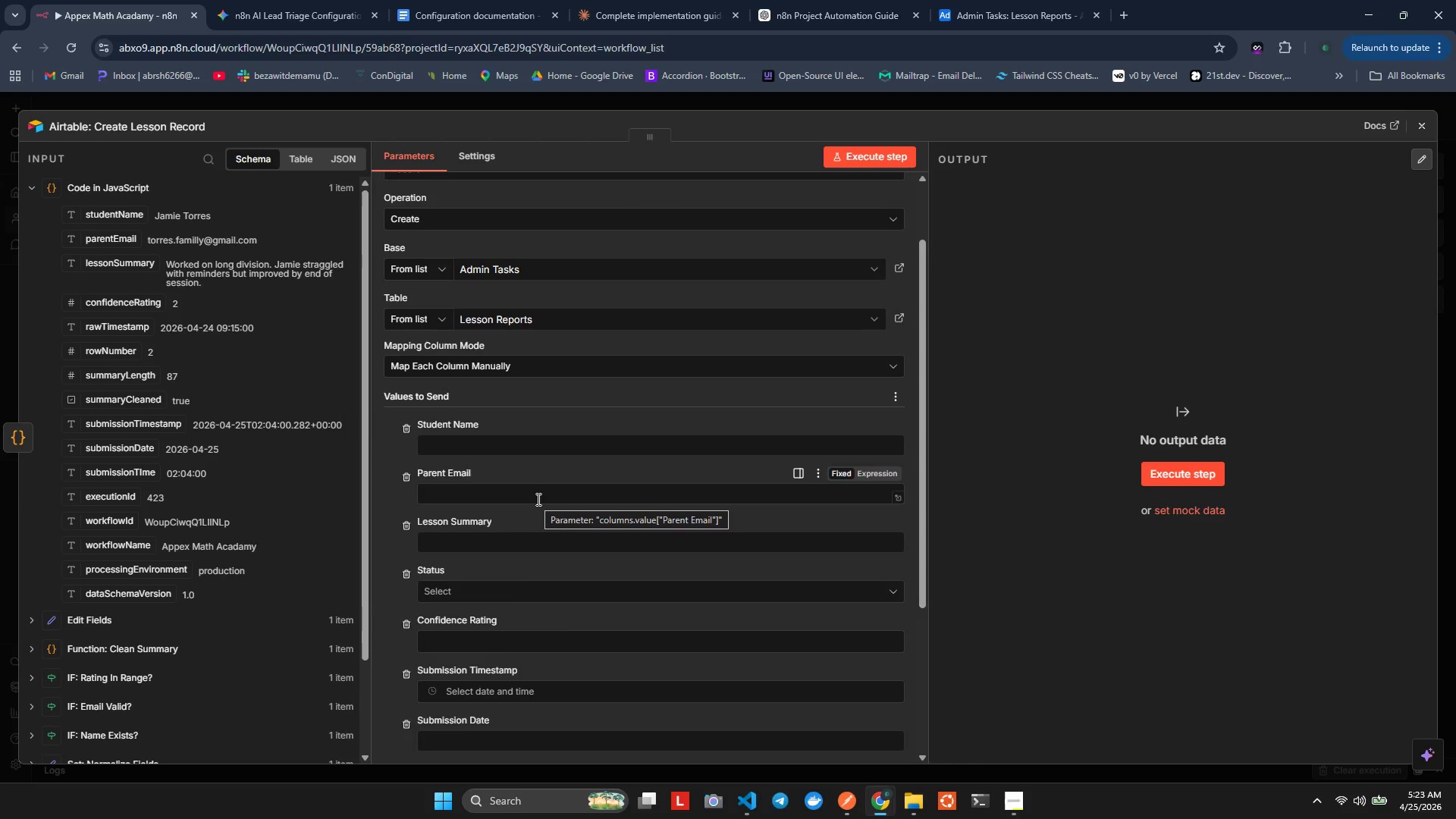 
double_click([475, 451])
 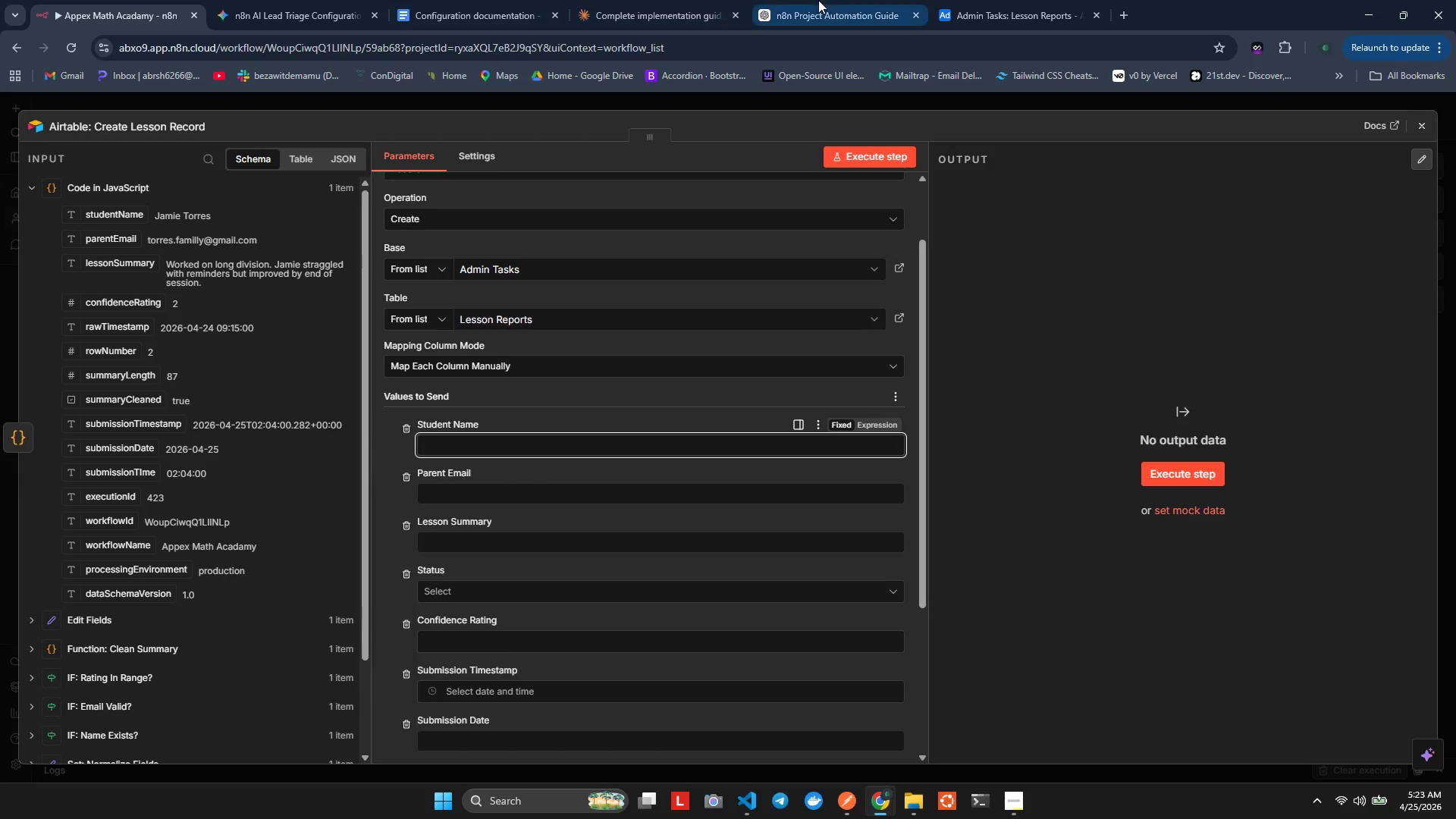 
left_click([959, 0])
 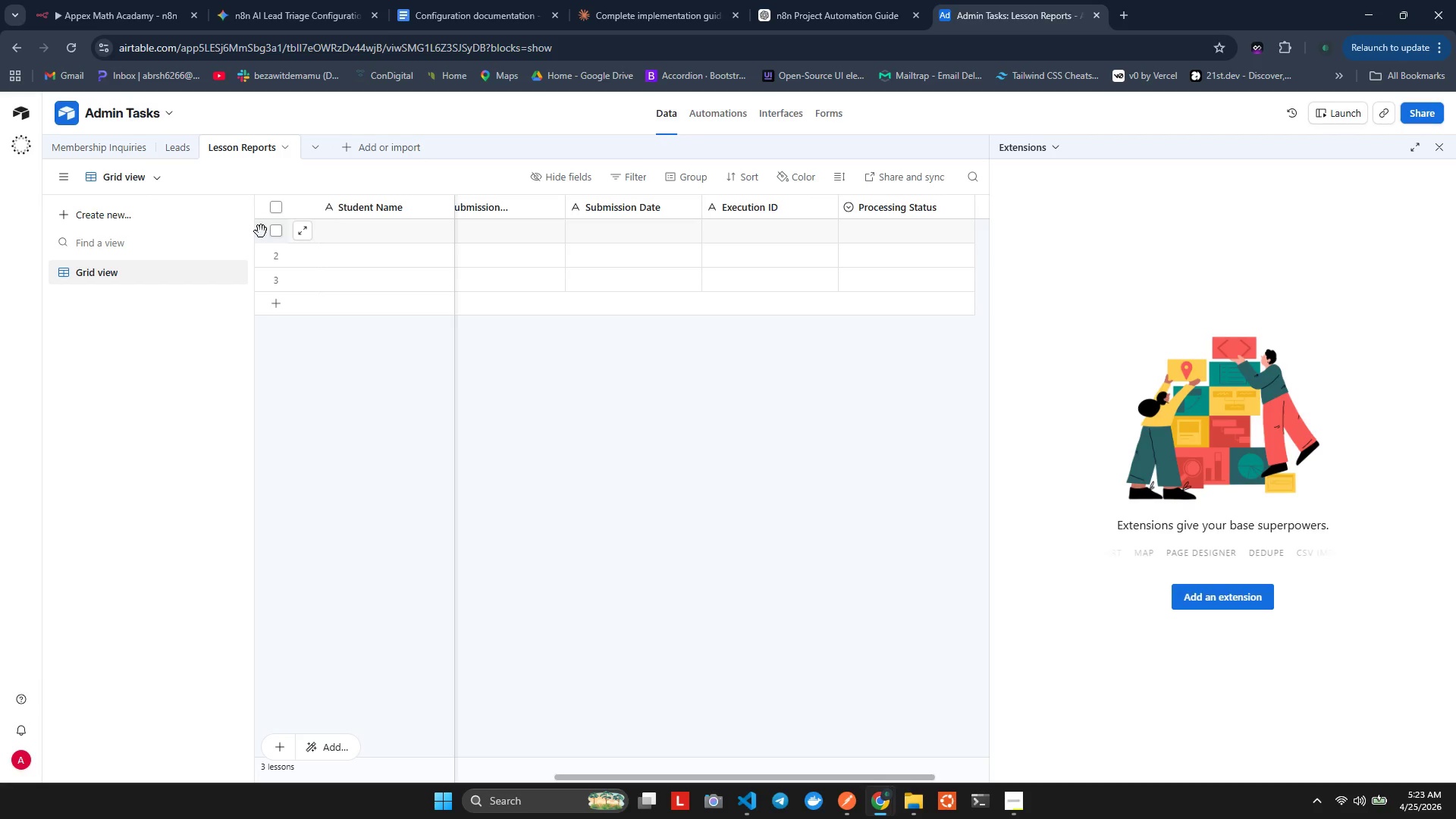 
left_click([278, 230])
 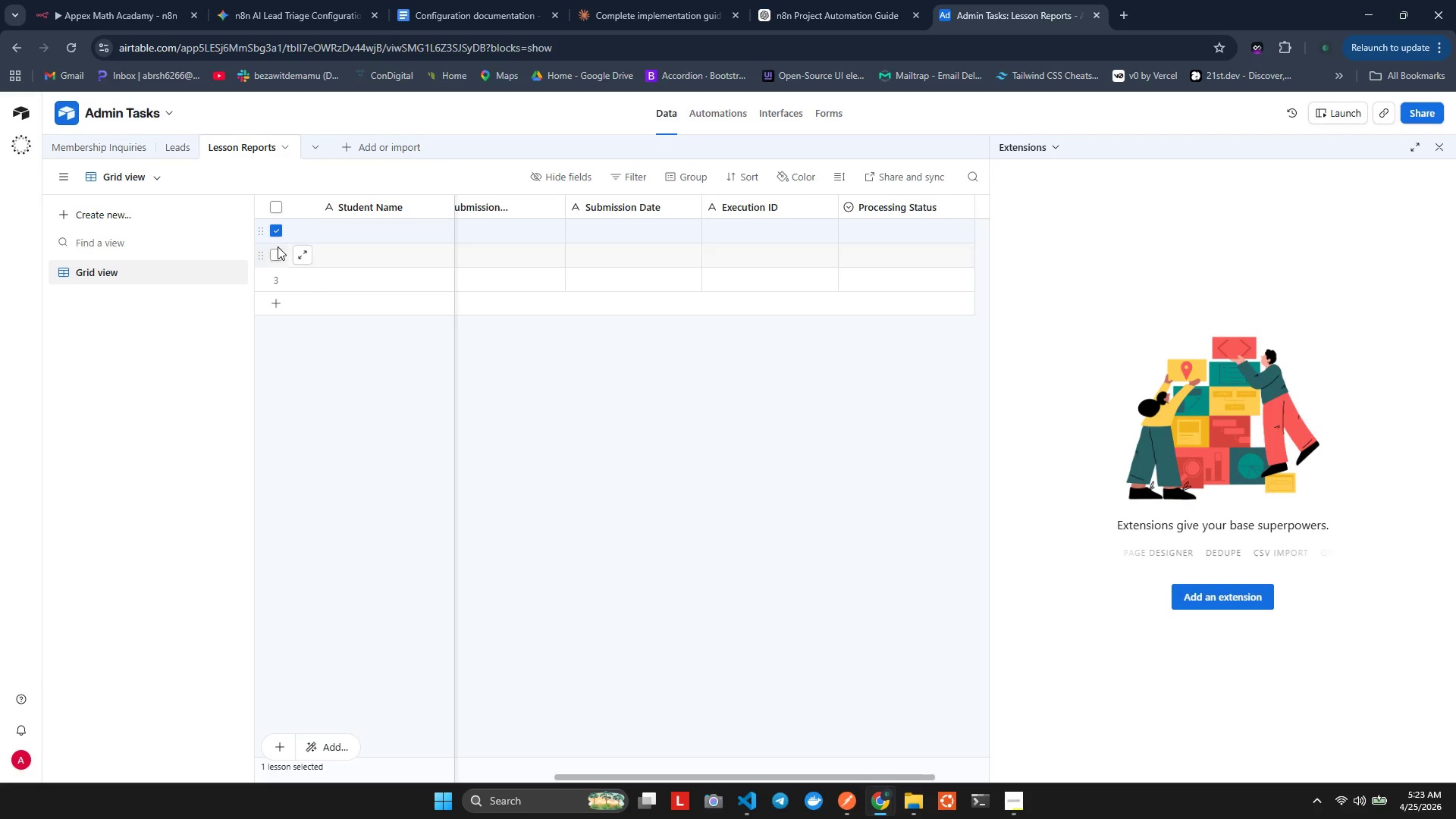 
left_click([278, 249])
 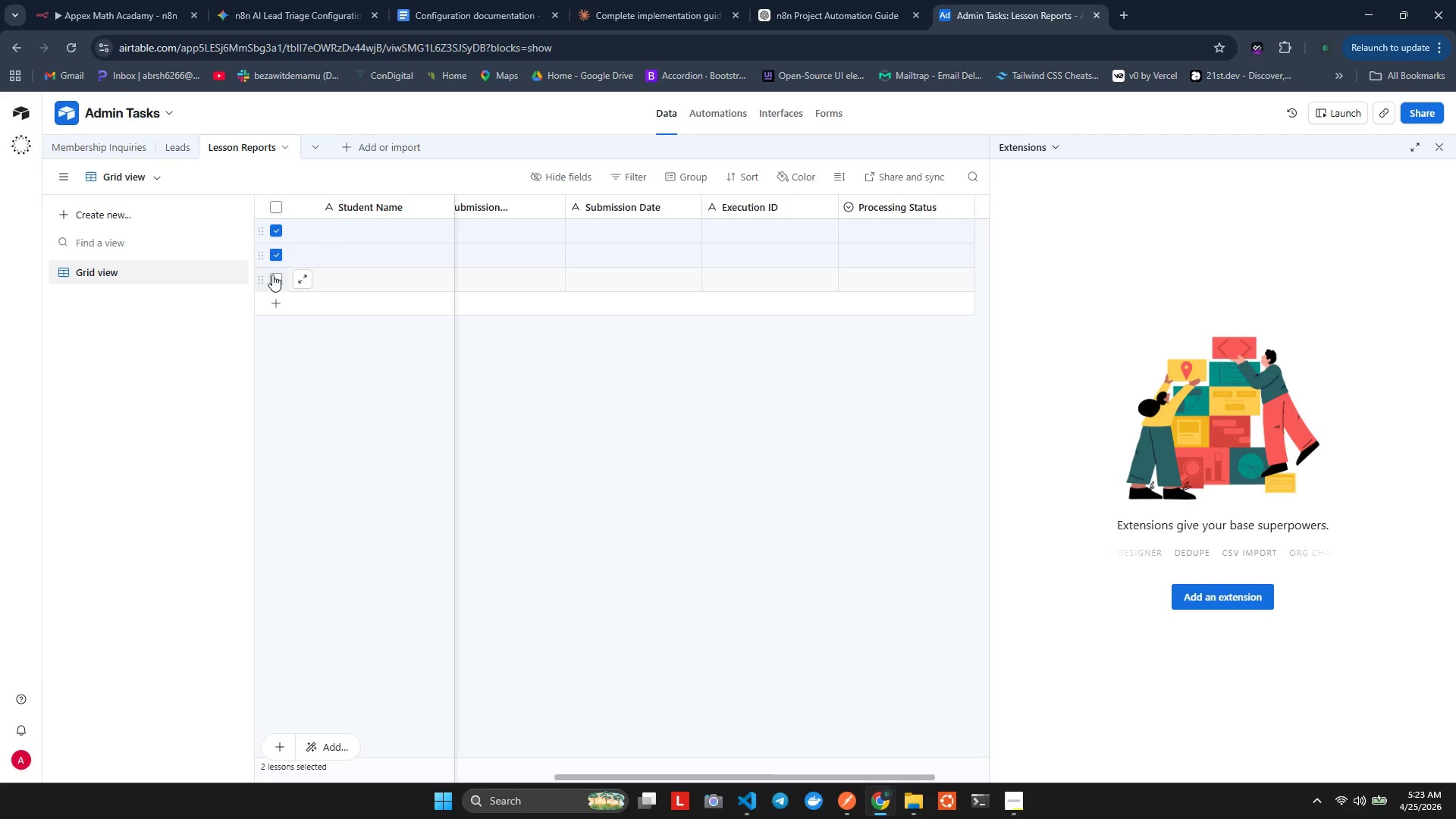 
left_click([272, 275])
 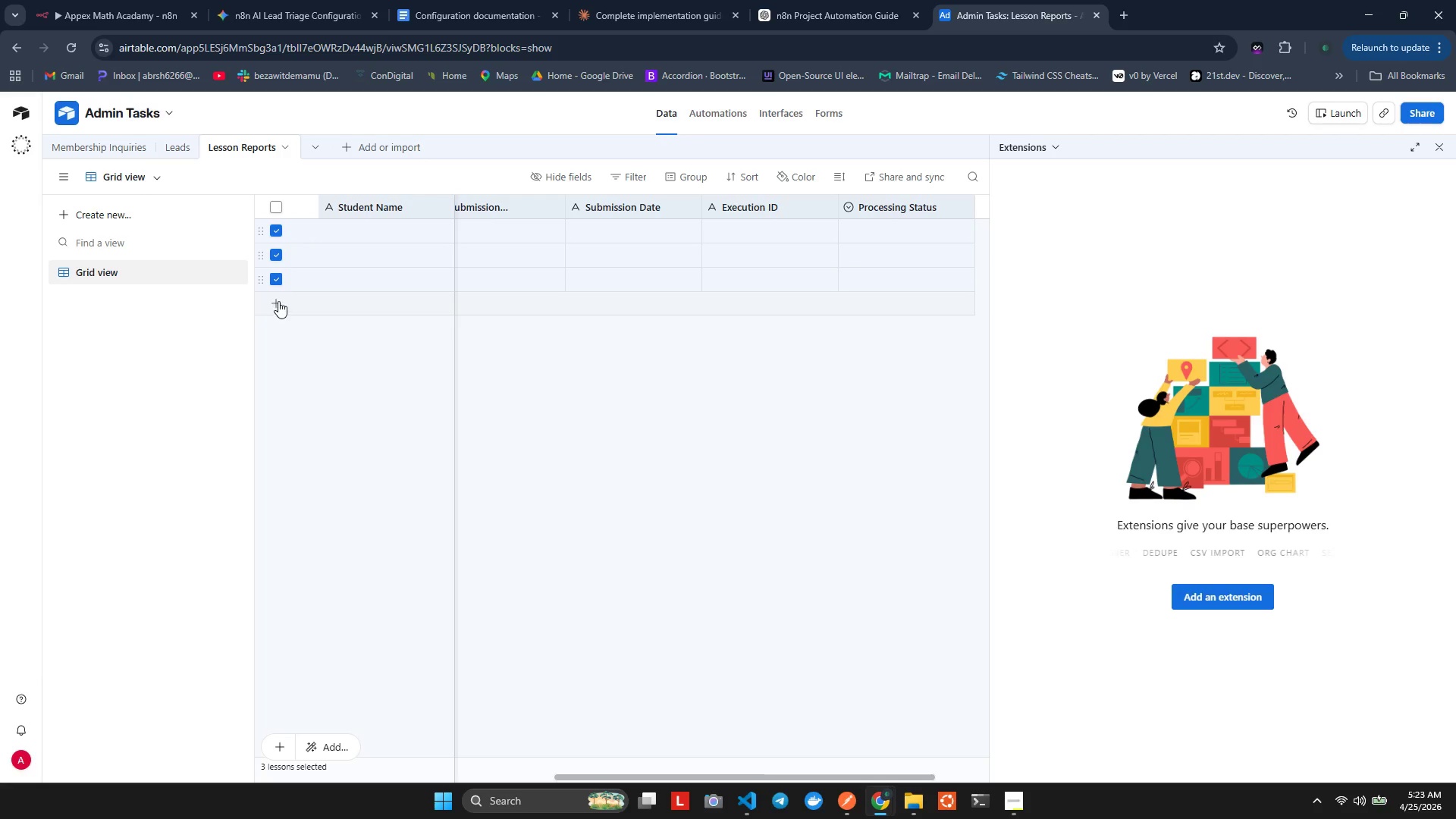 
left_click([278, 301])
 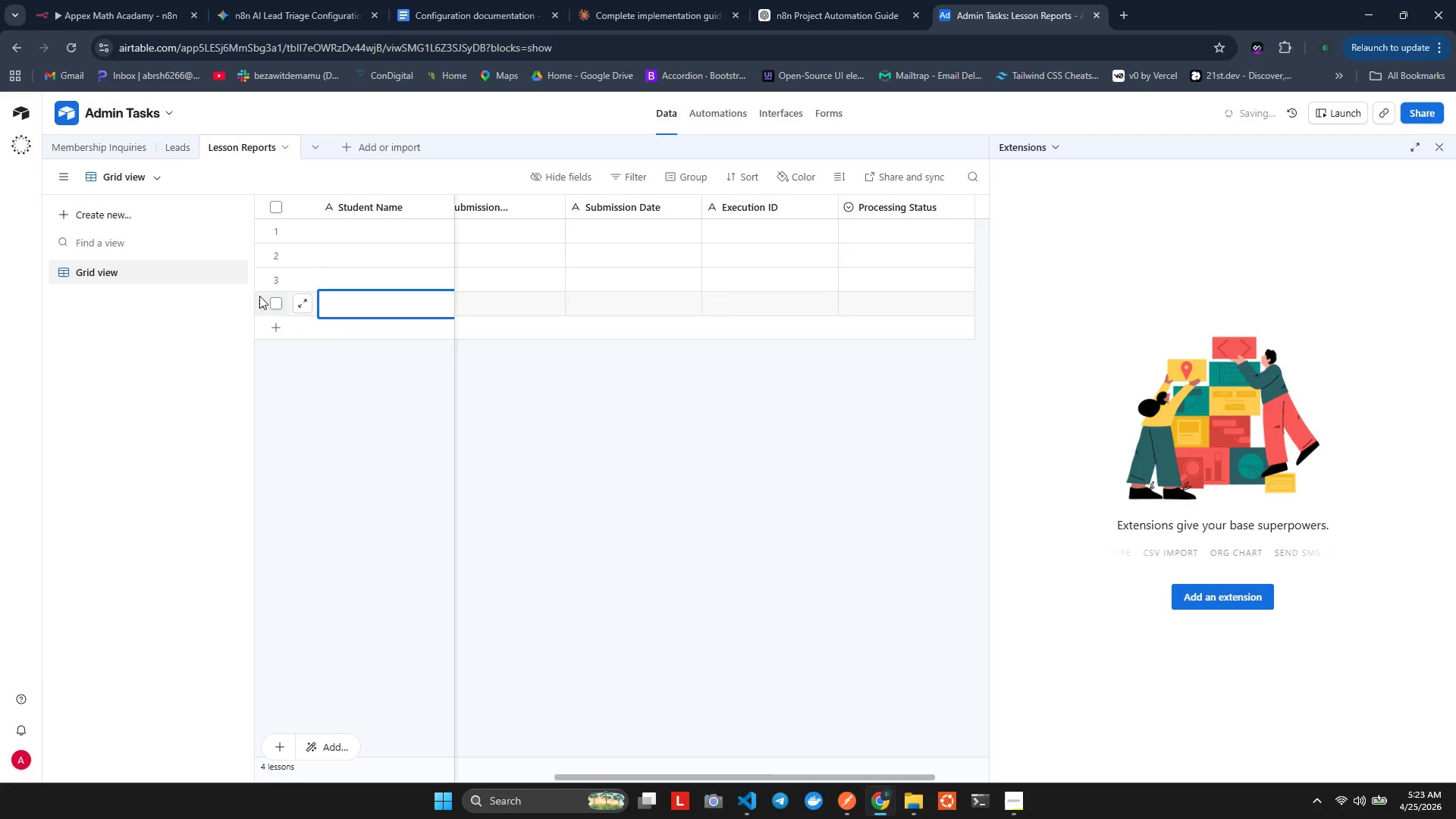 
left_click([279, 306])
 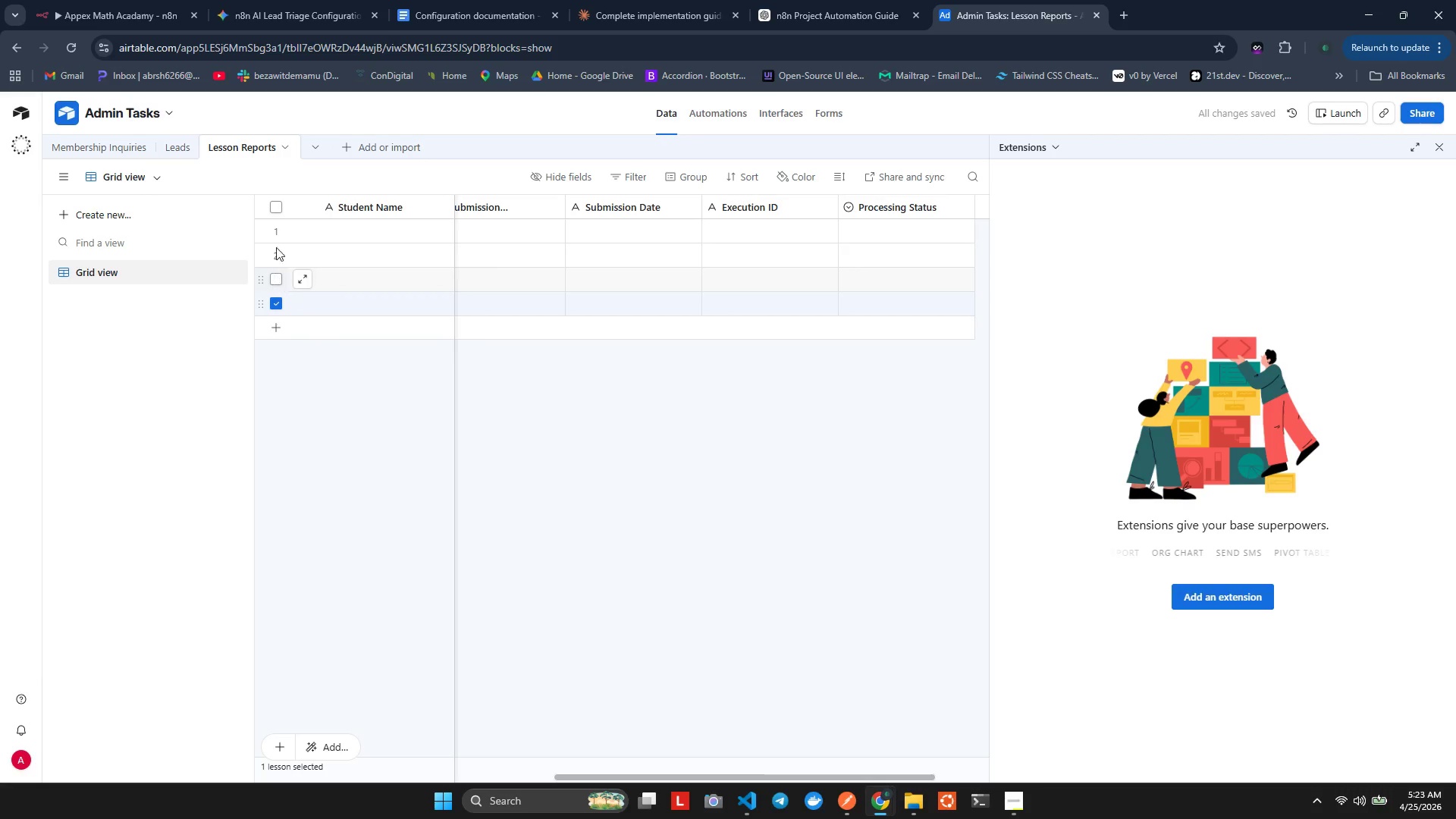 
left_click([280, 206])
 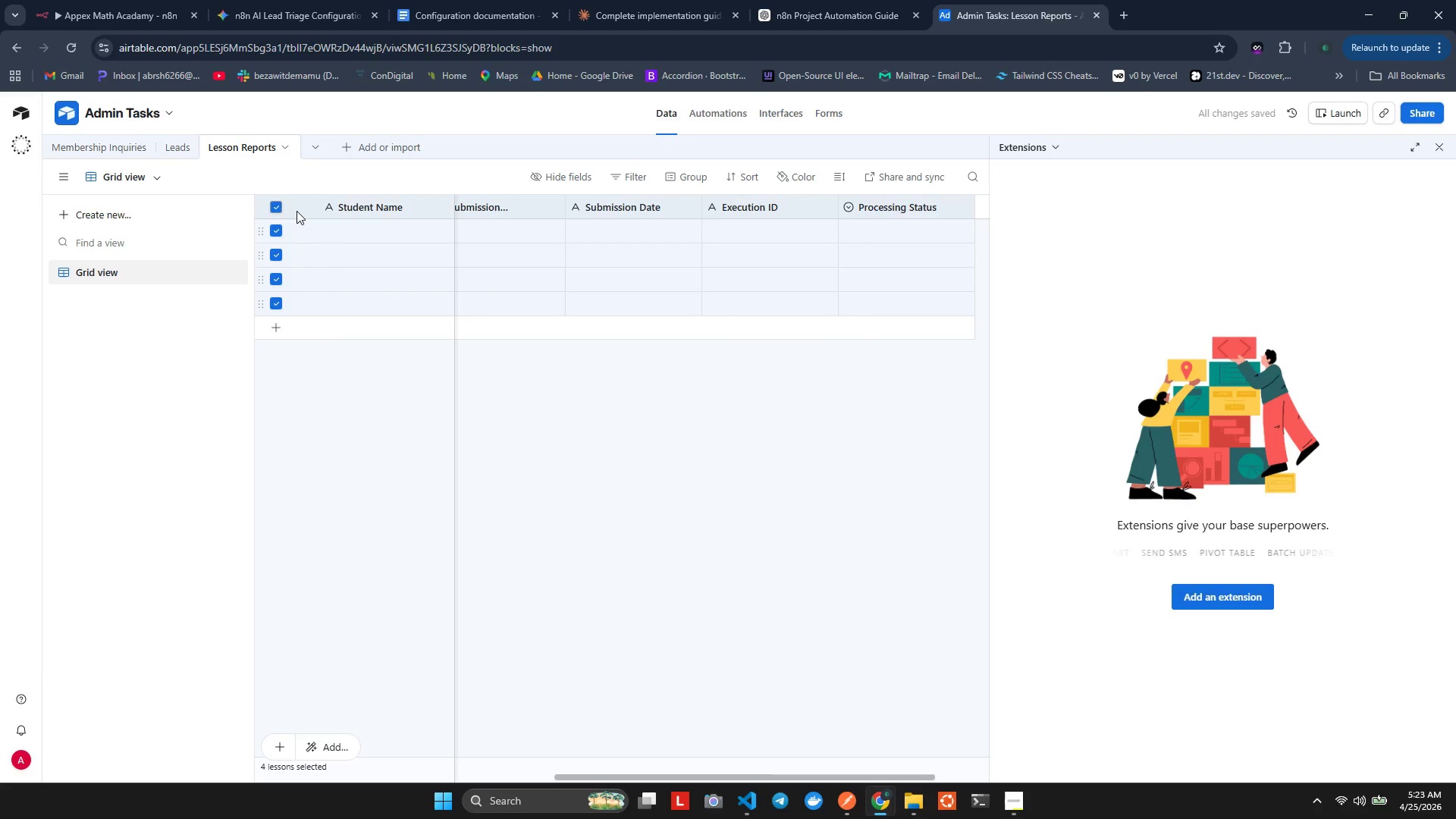 
left_click([271, 211])
 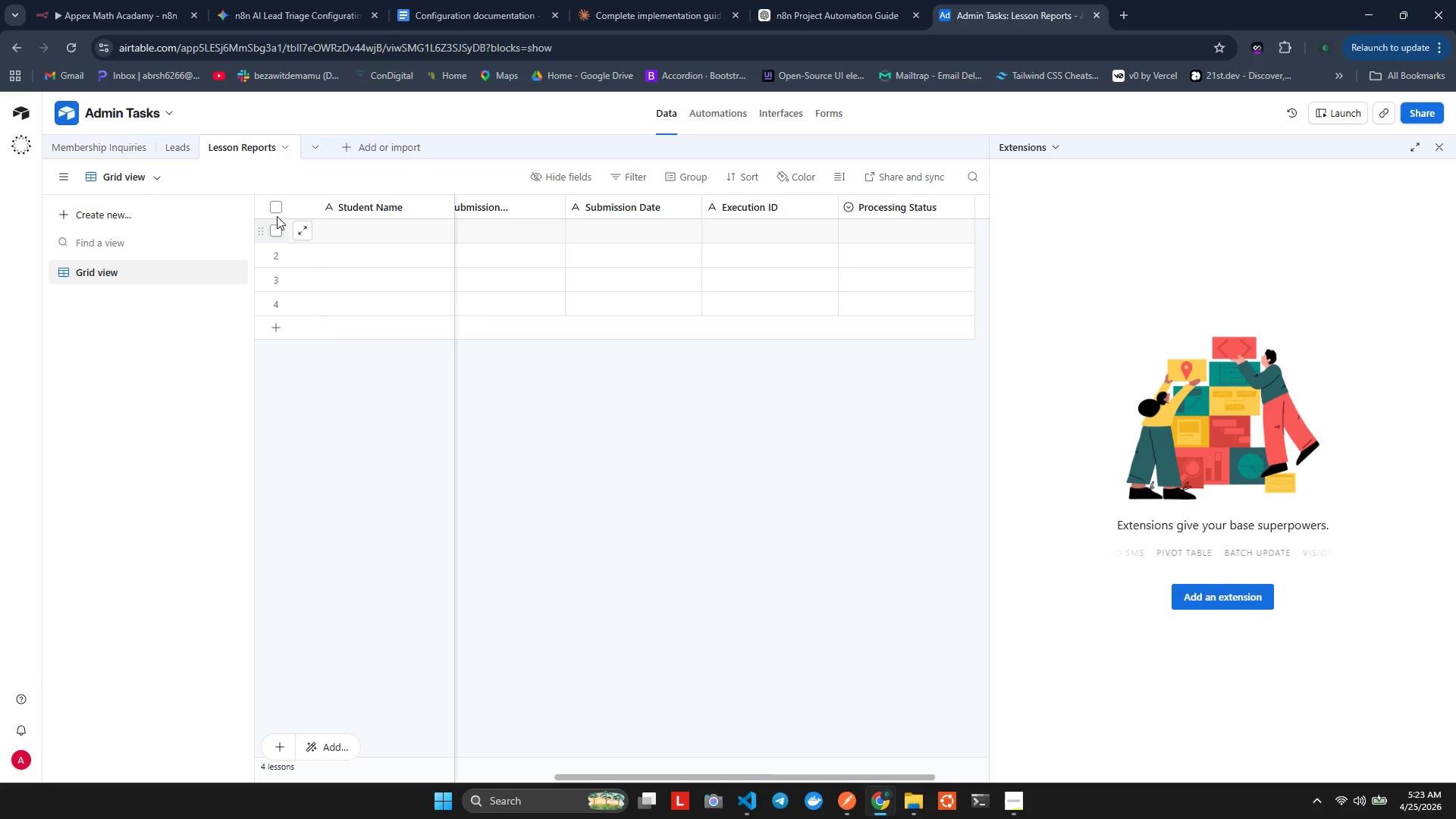 
left_click([278, 206])
 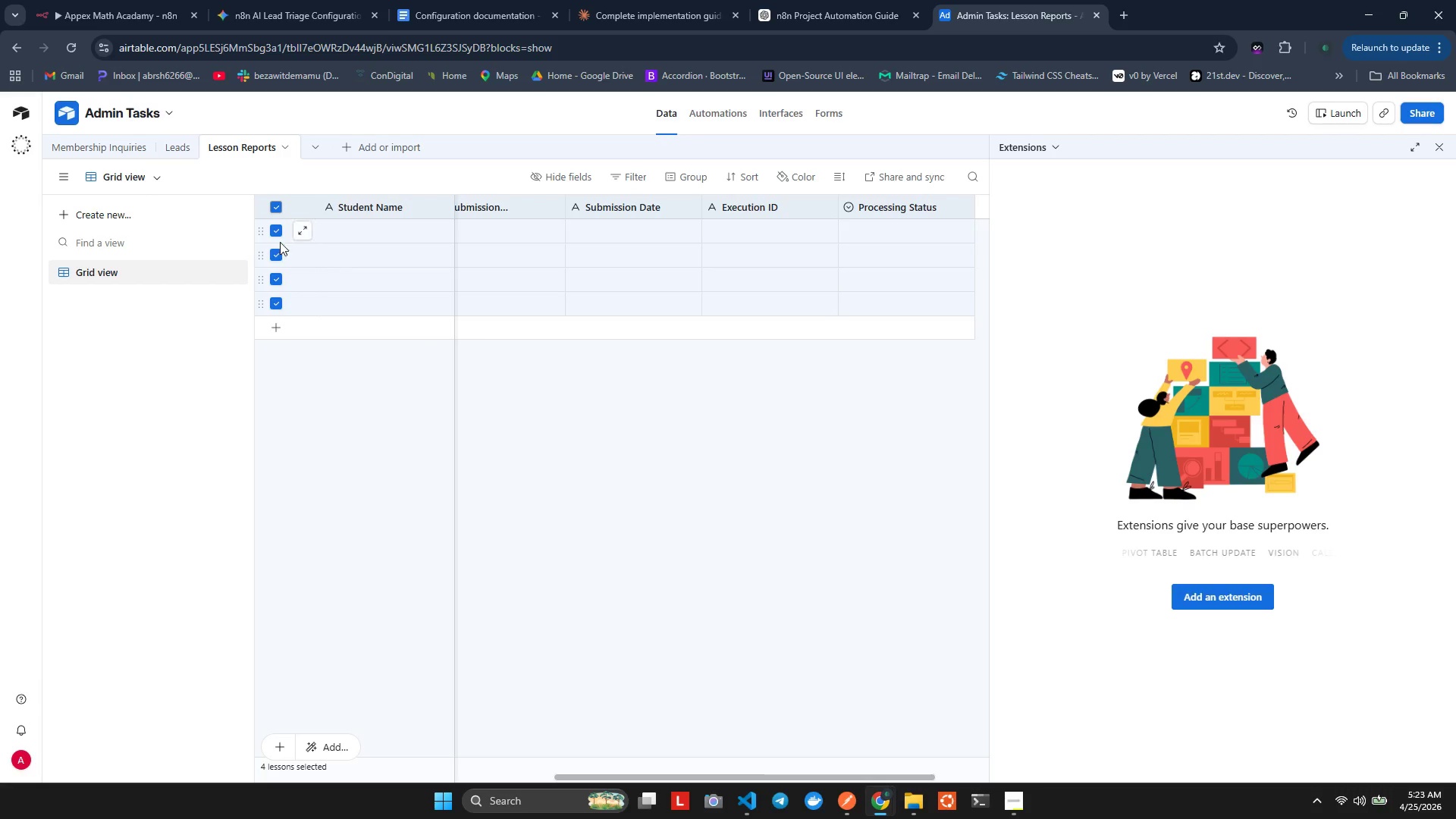 
right_click([259, 231])
 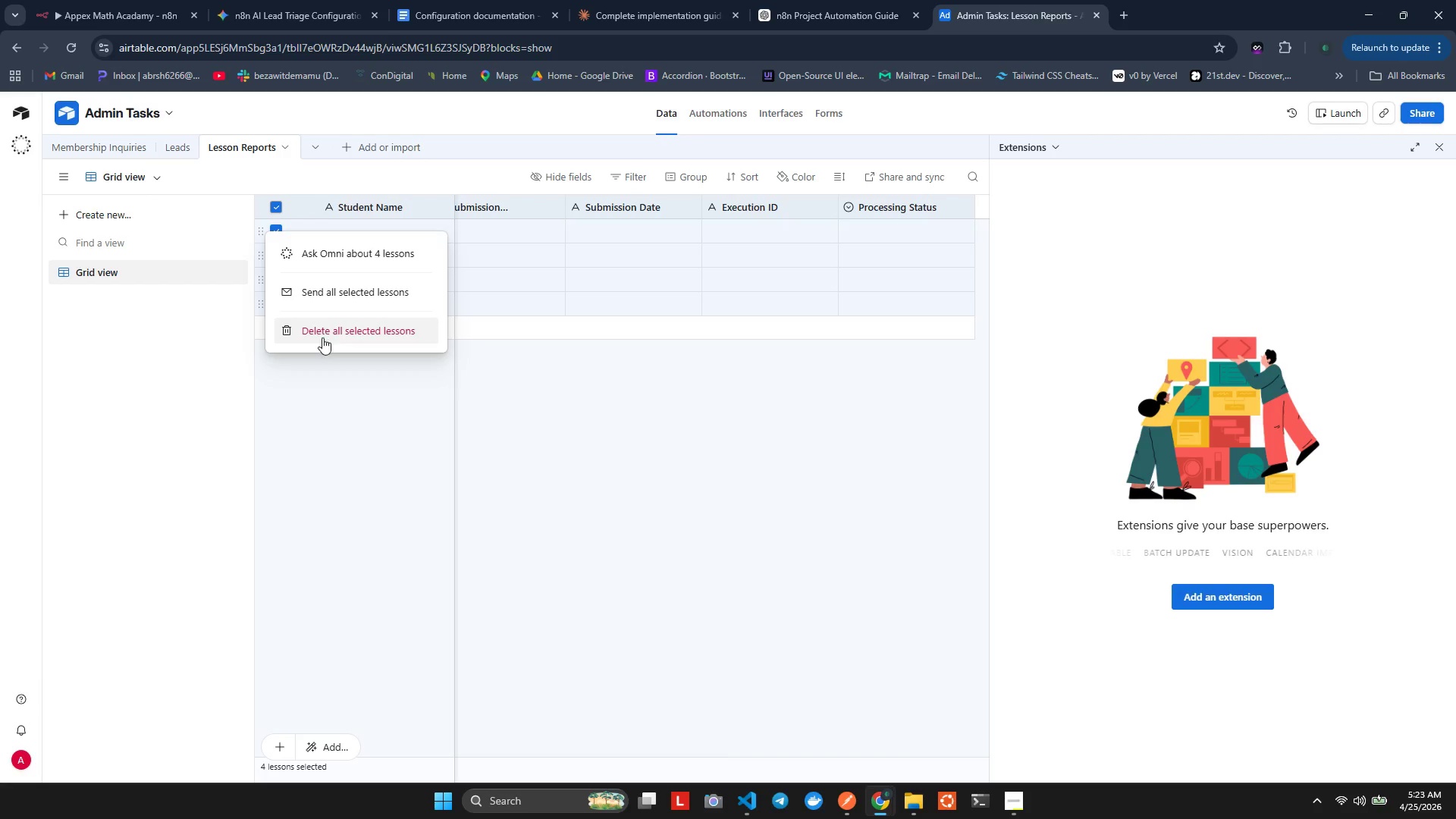 
left_click([322, 338])
 